 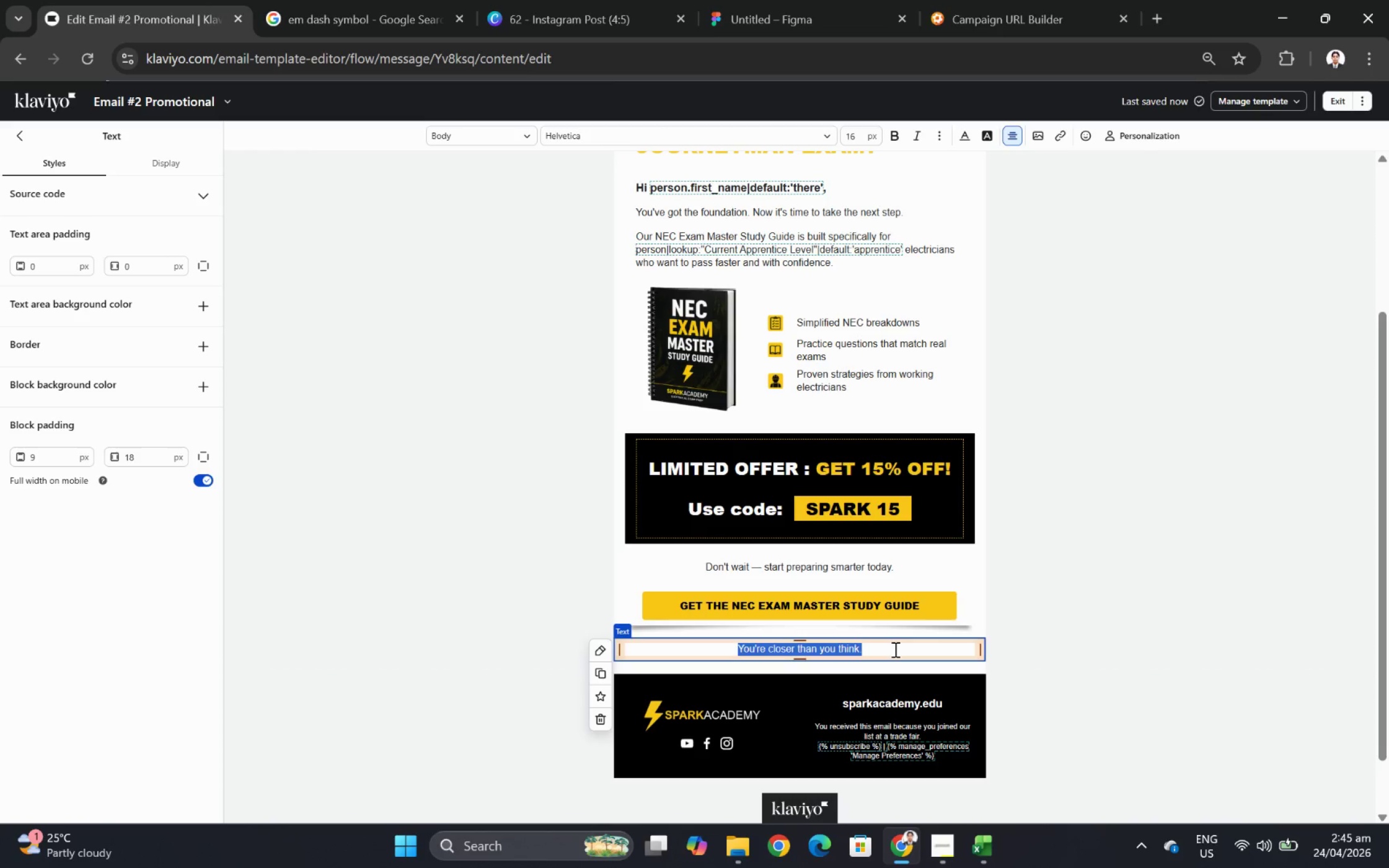 
triple_click([894, 649])
 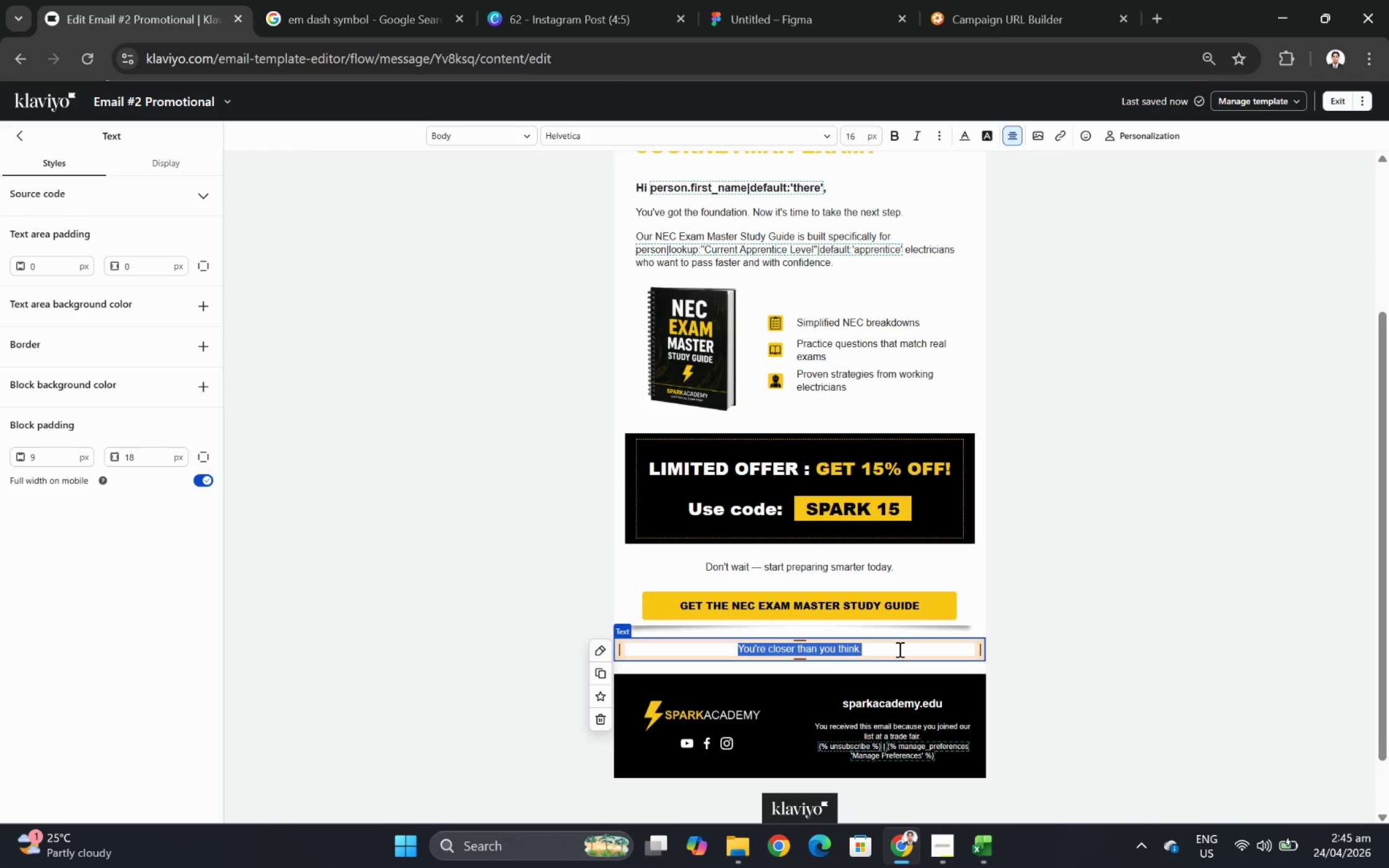 
left_click([899, 649])
 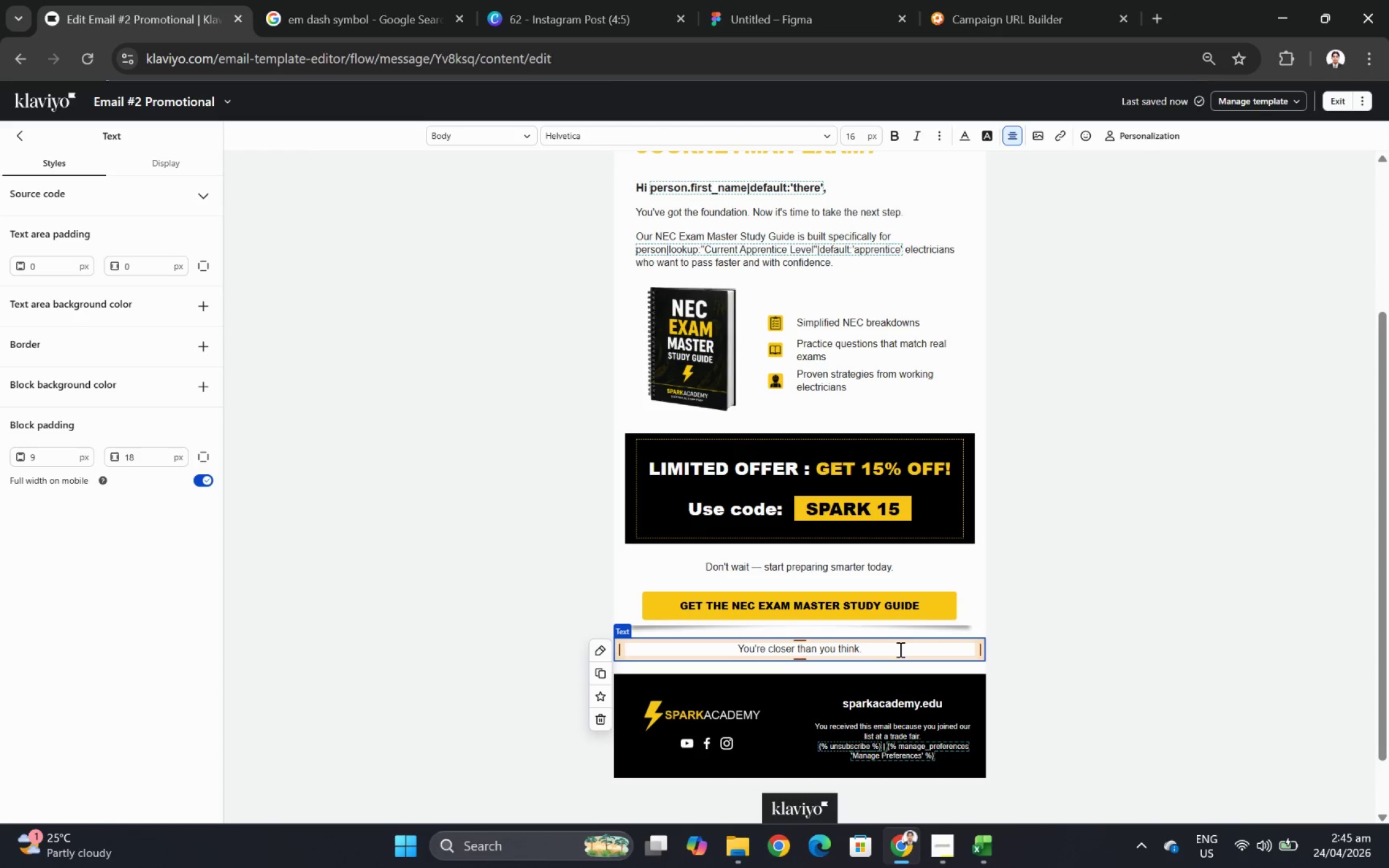 
key(Backspace)
 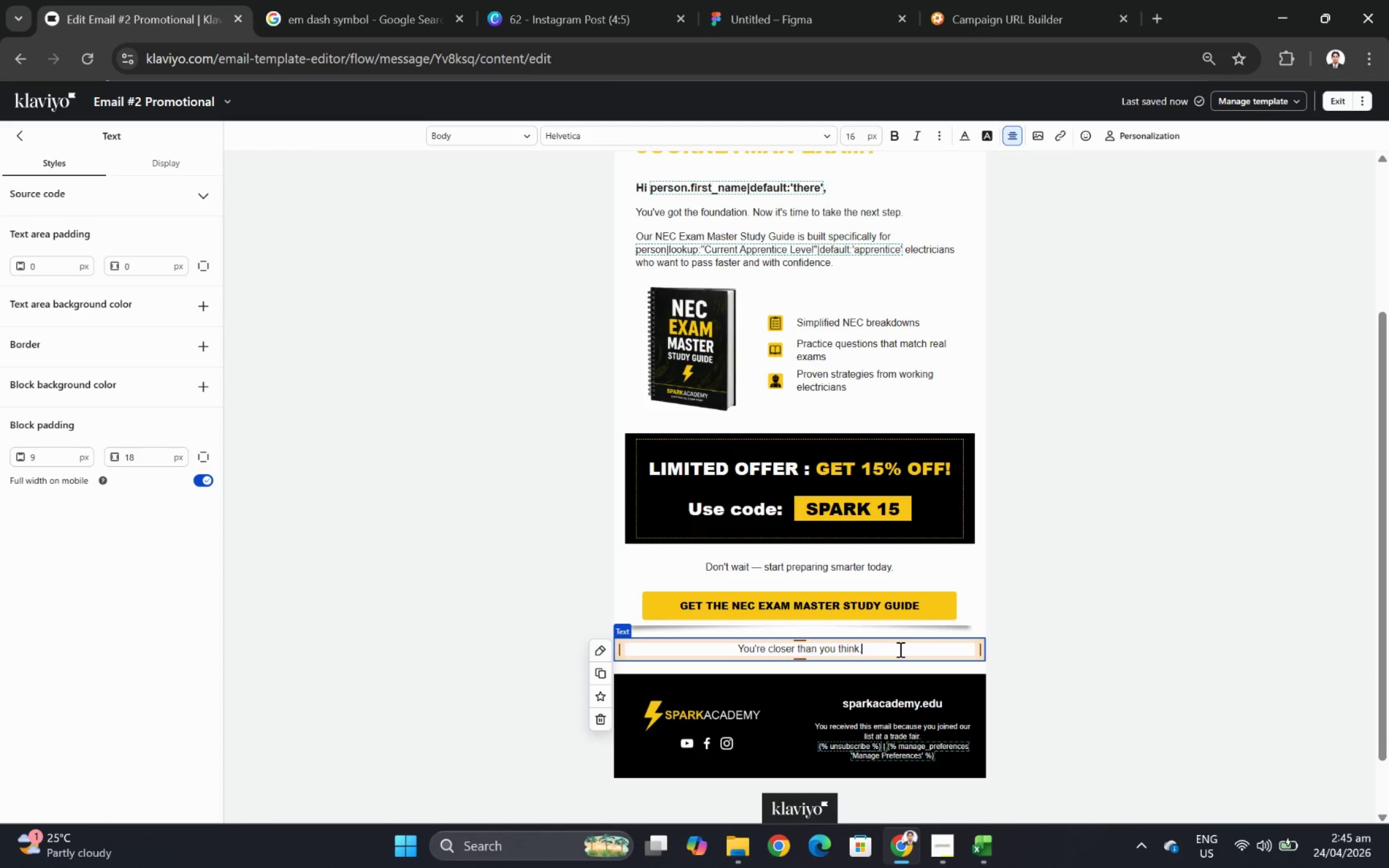 
key(Comma)
 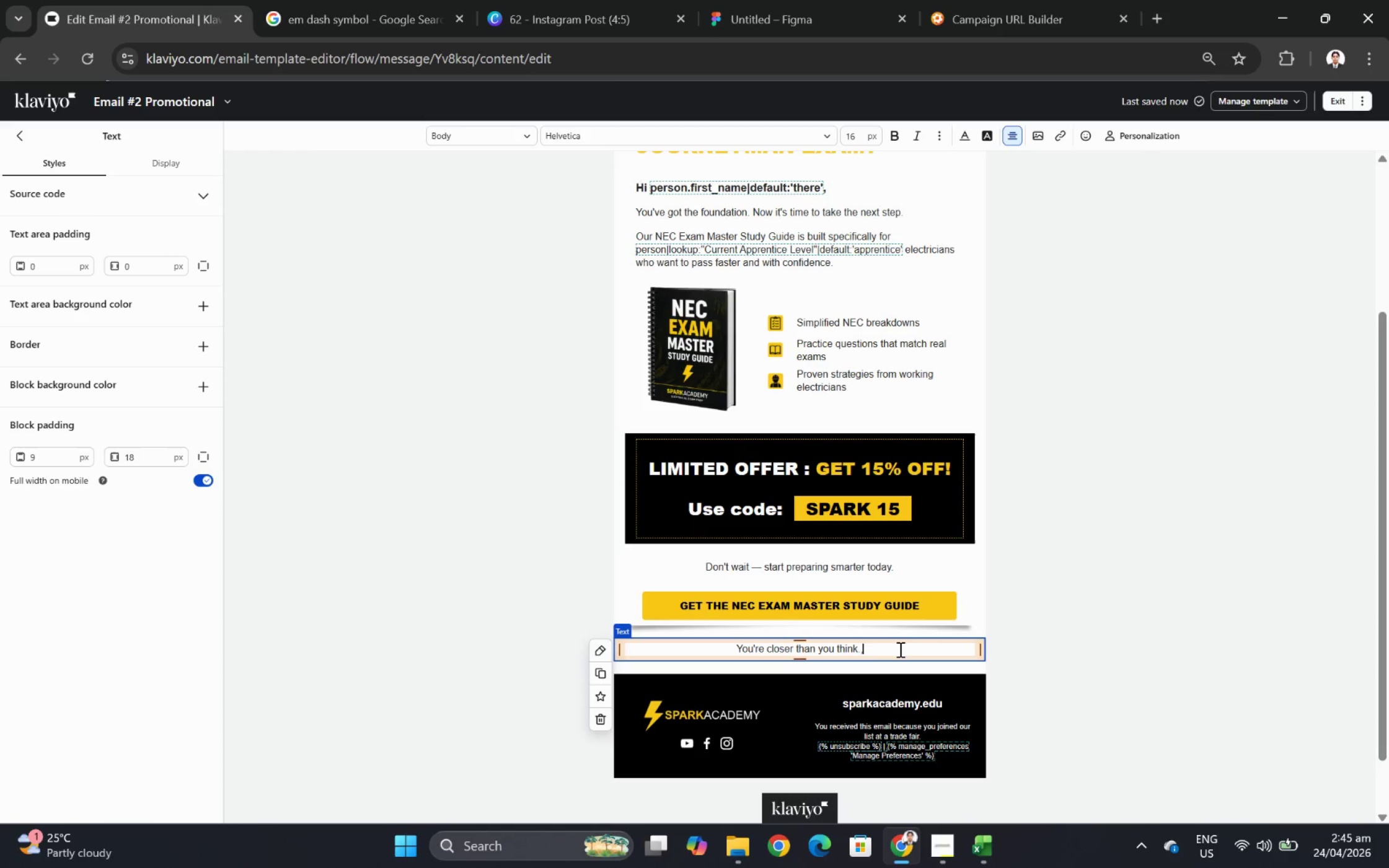 
key(Backspace)
 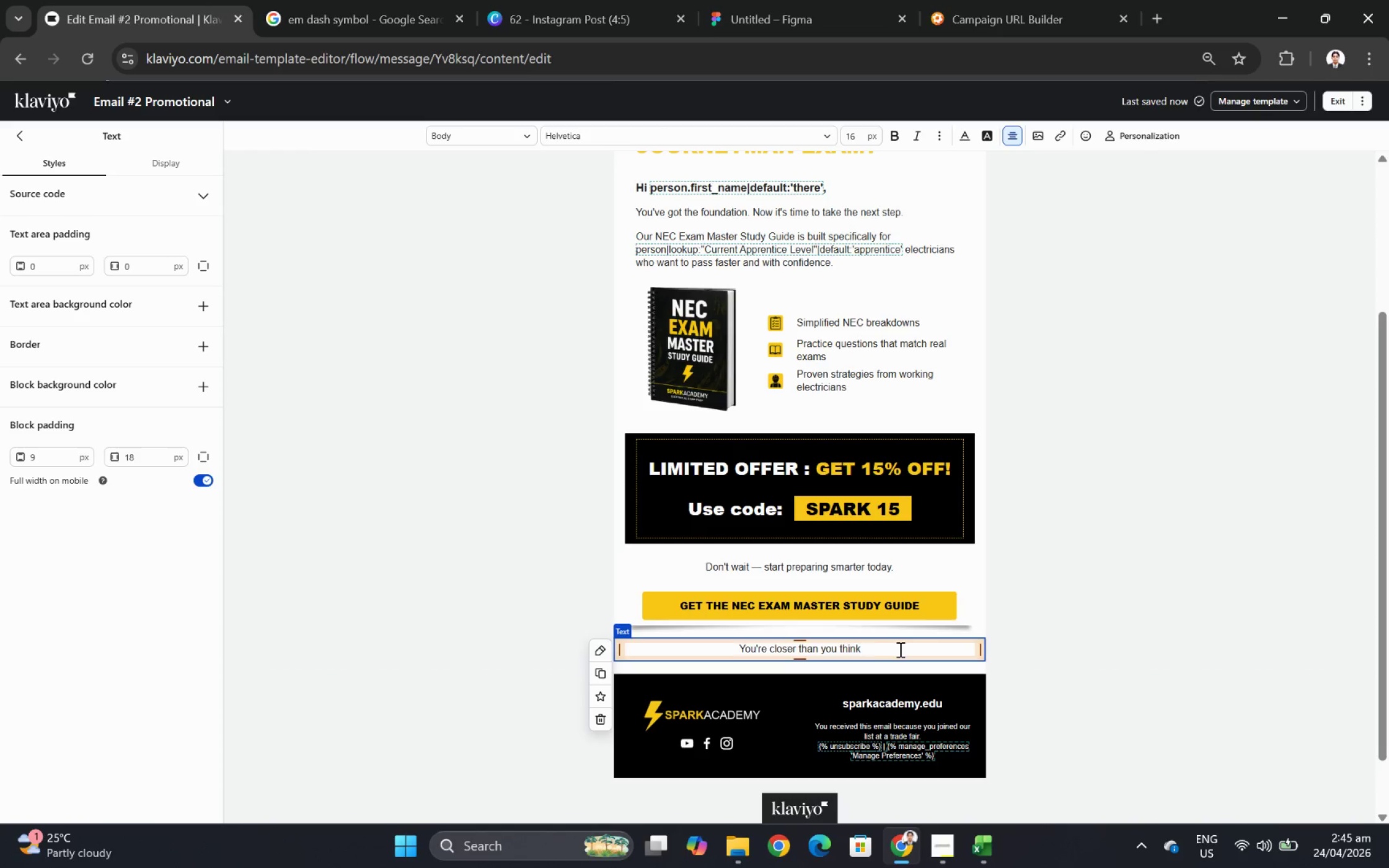 
key(Backspace)
 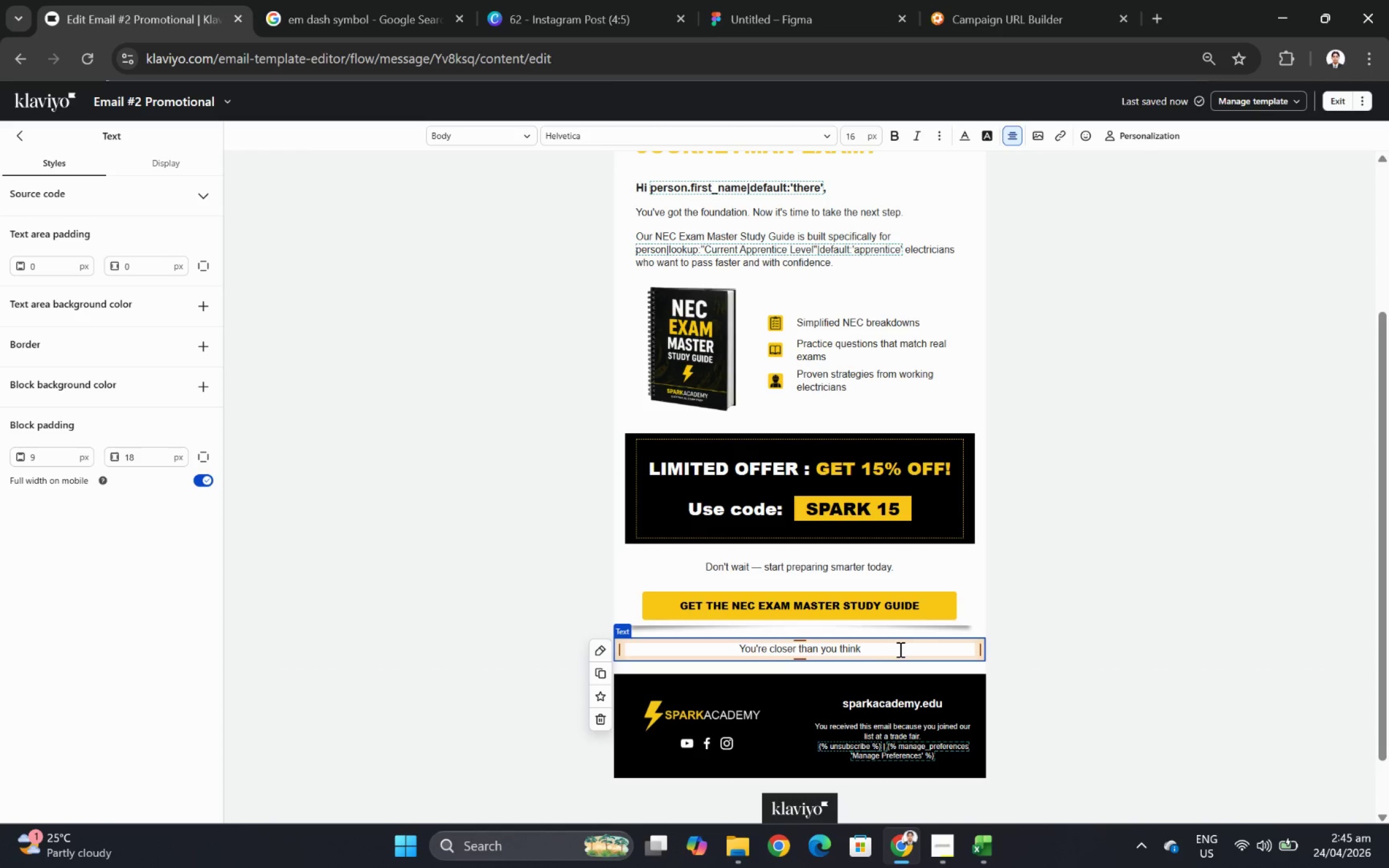 
key(Comma)
 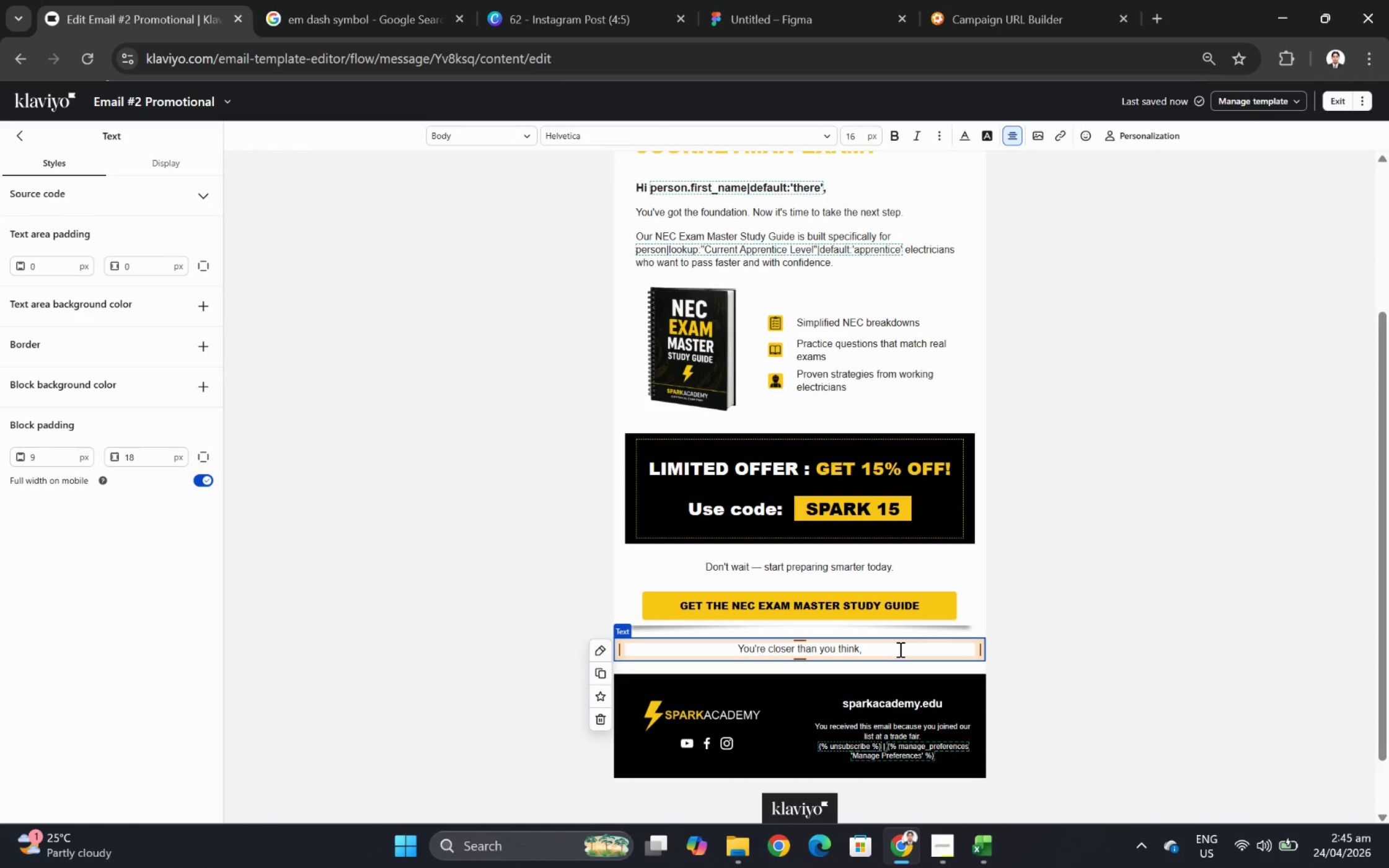 
key(Enter)
 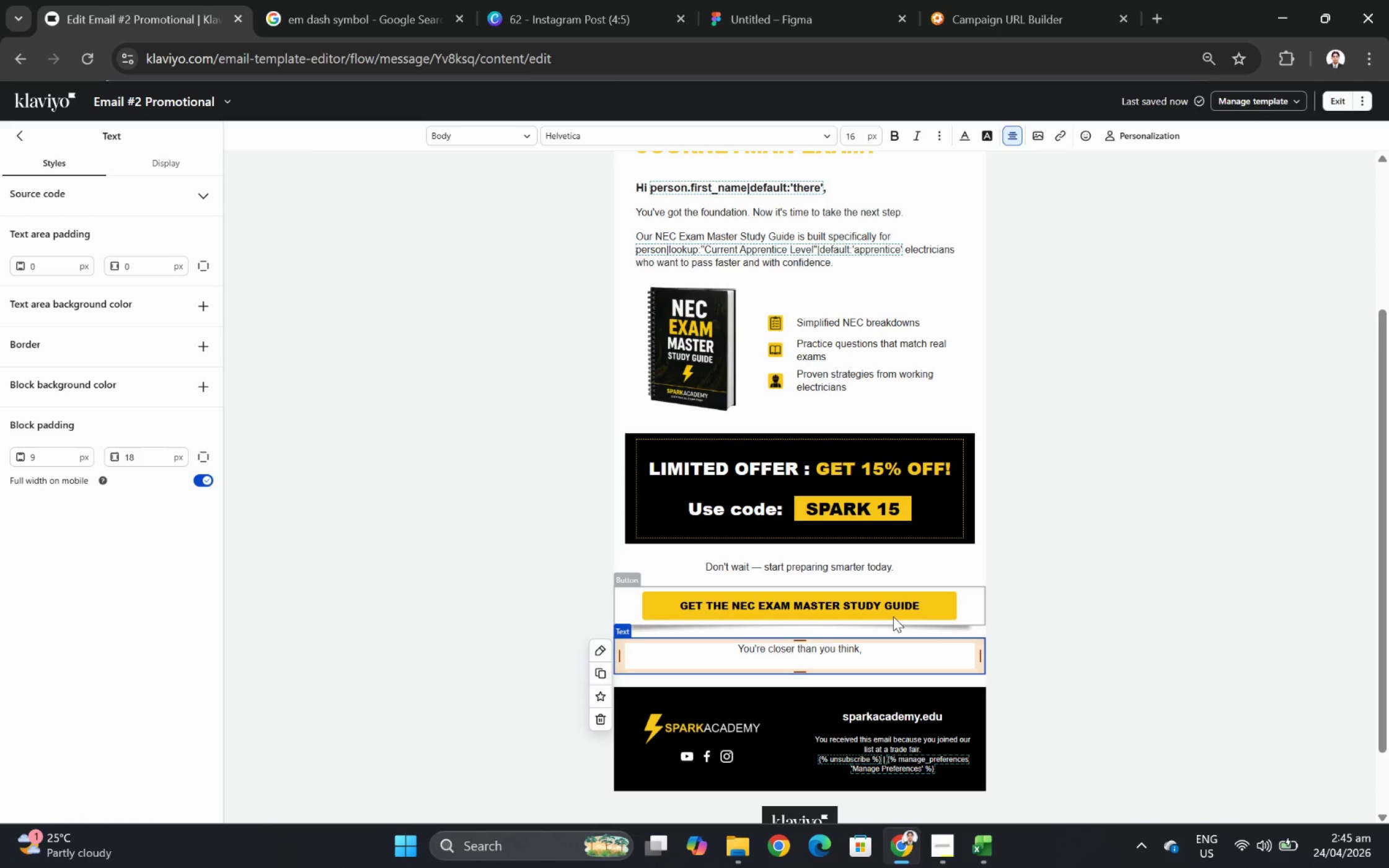 
wait(18.4)
 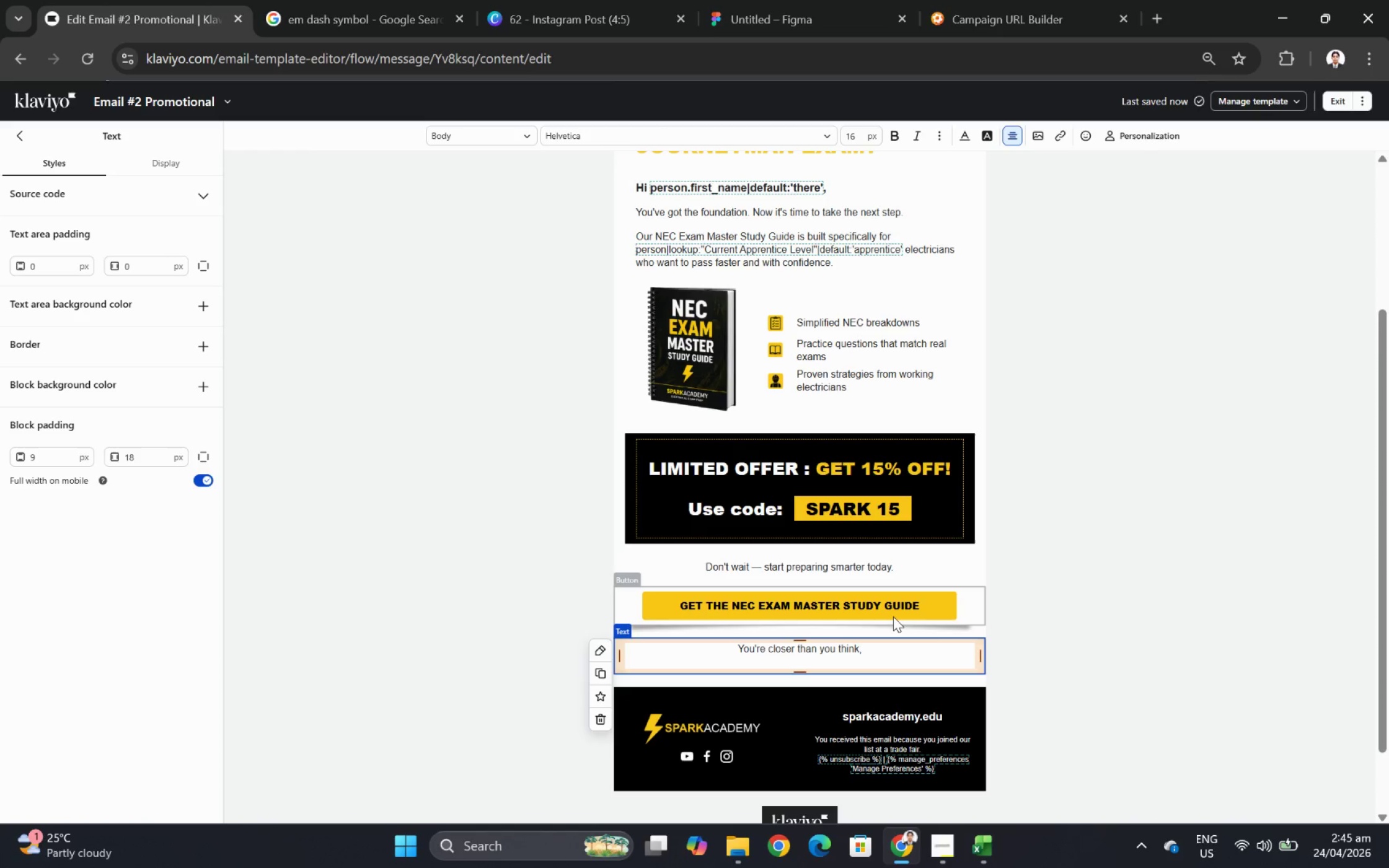 
type(SparkAcademy Team)
 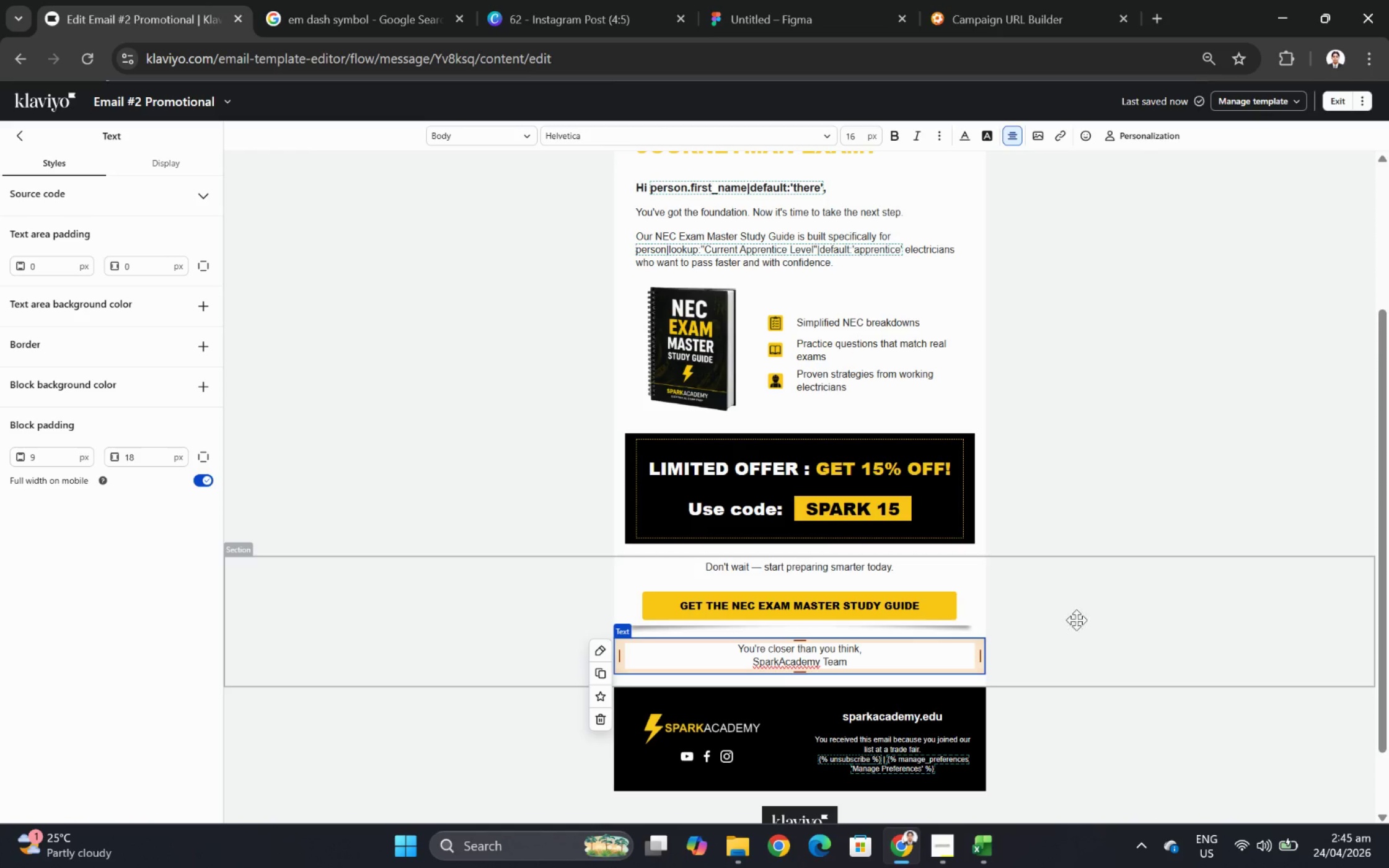 
left_click([1096, 649])
 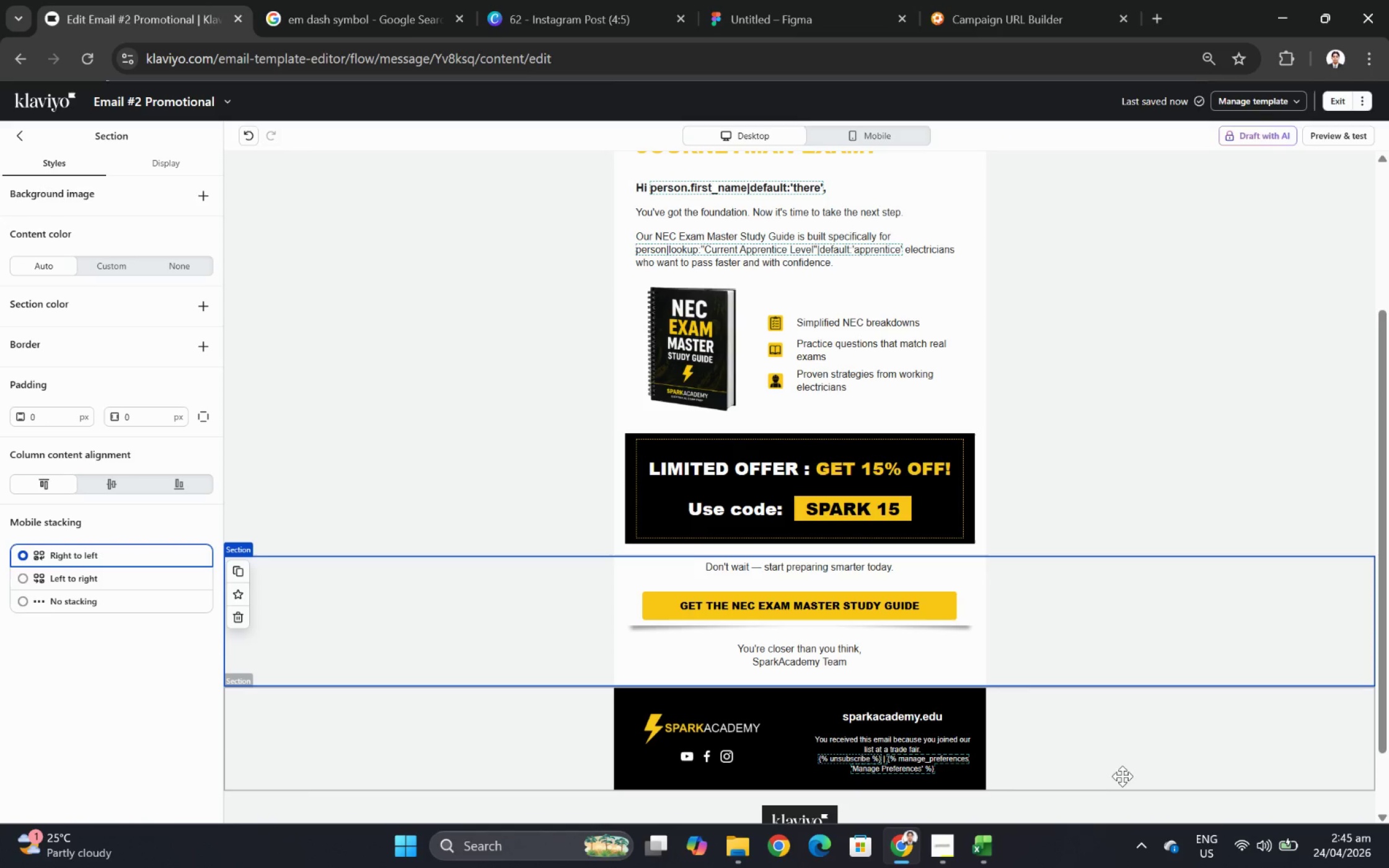 
hold_key(key=ControlLeft, duration=0.56)
 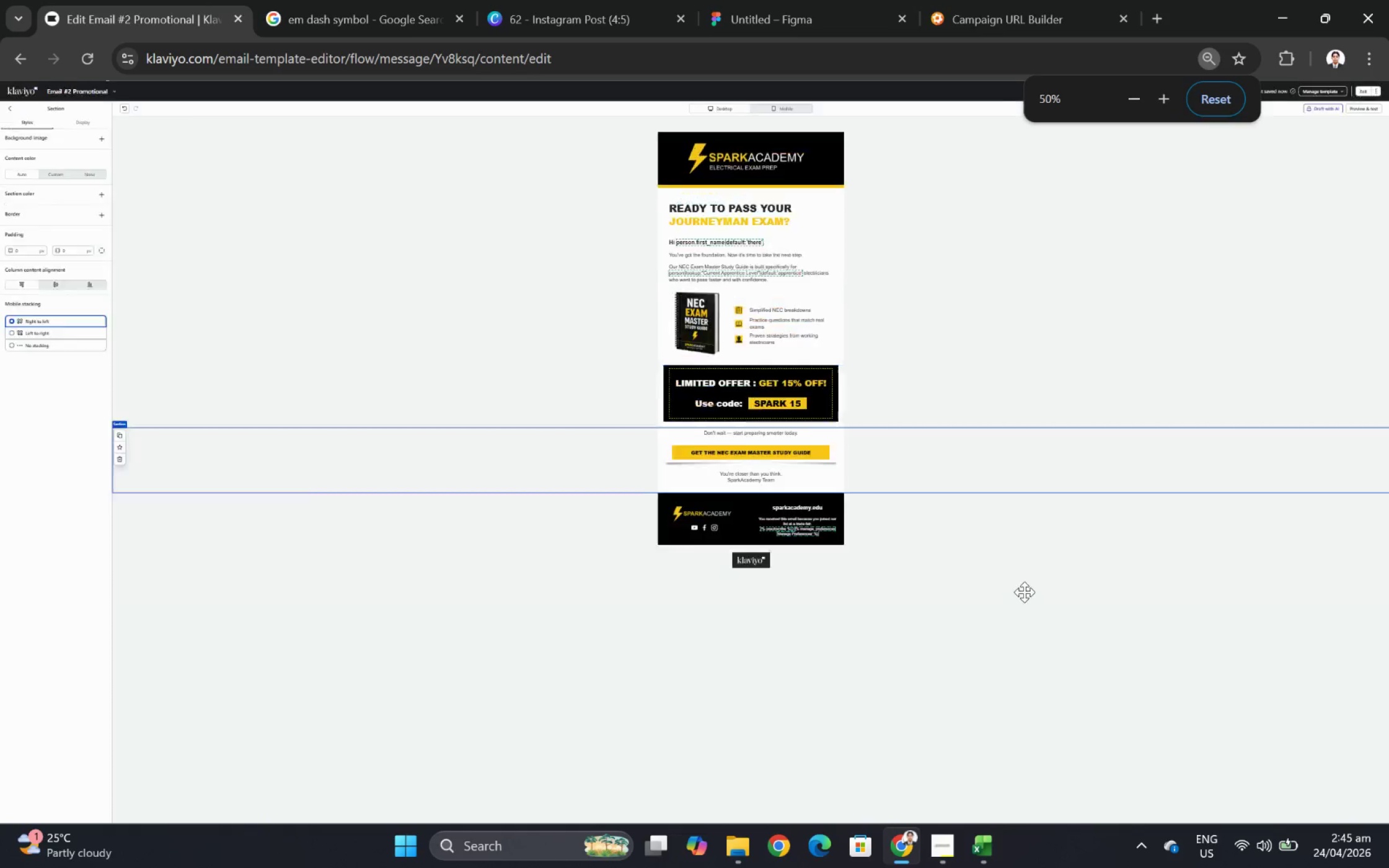 
hold_key(key=ControlLeft, duration=0.37)
 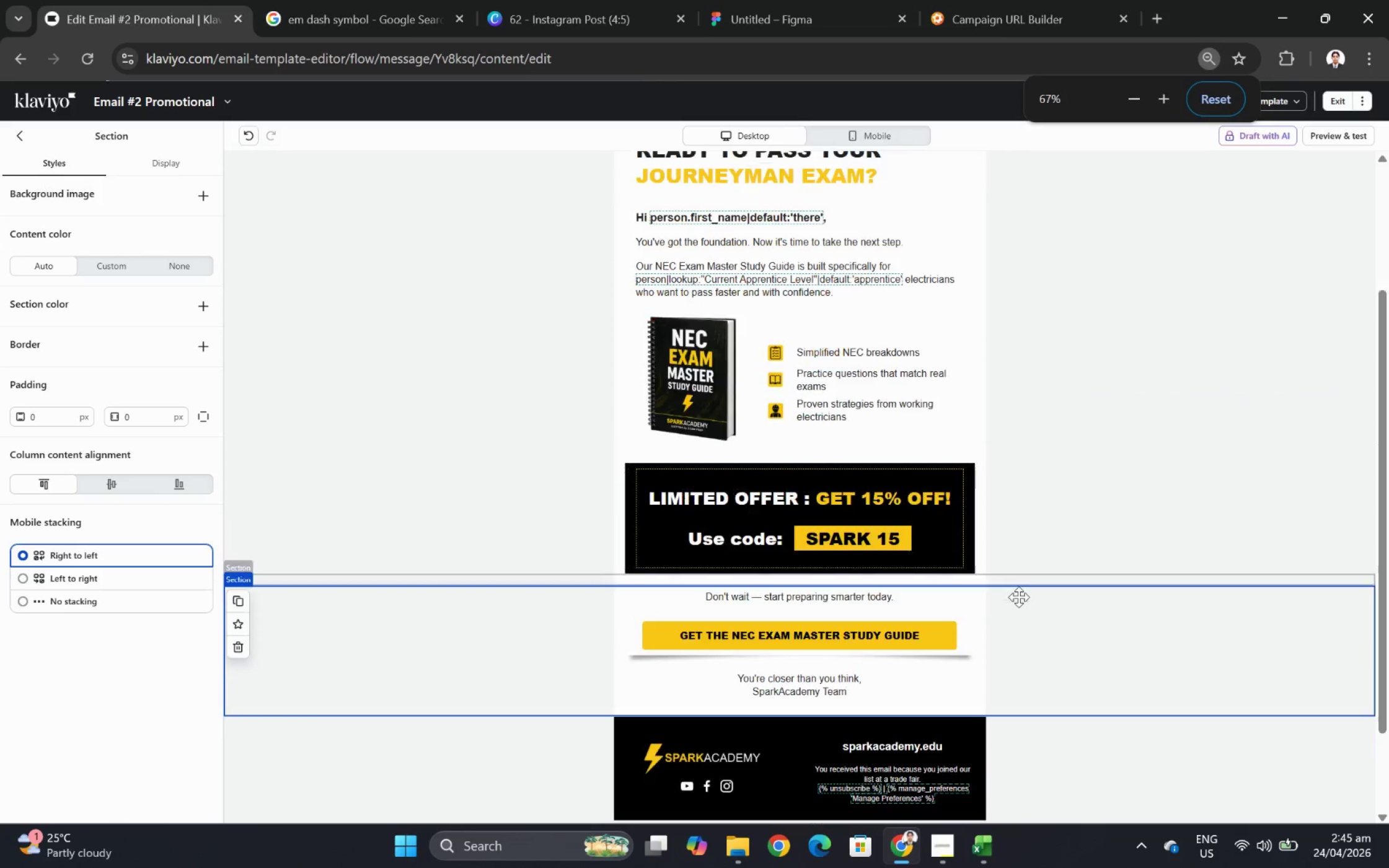 
scroll: coordinate [1120, 751], scroll_direction: down, amount: 3.0
 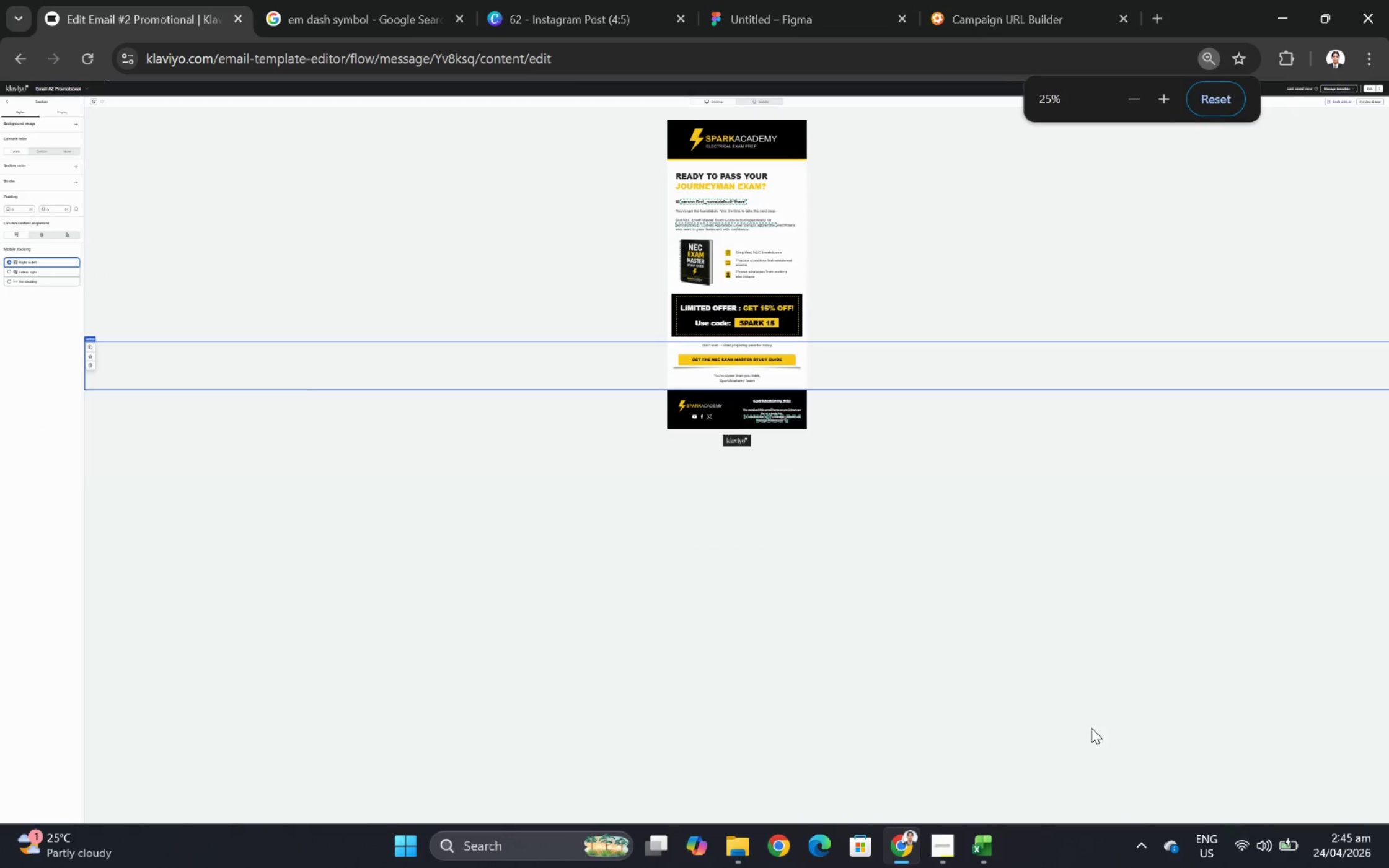 
scroll: coordinate [1020, 607], scroll_direction: up, amount: 1.0
 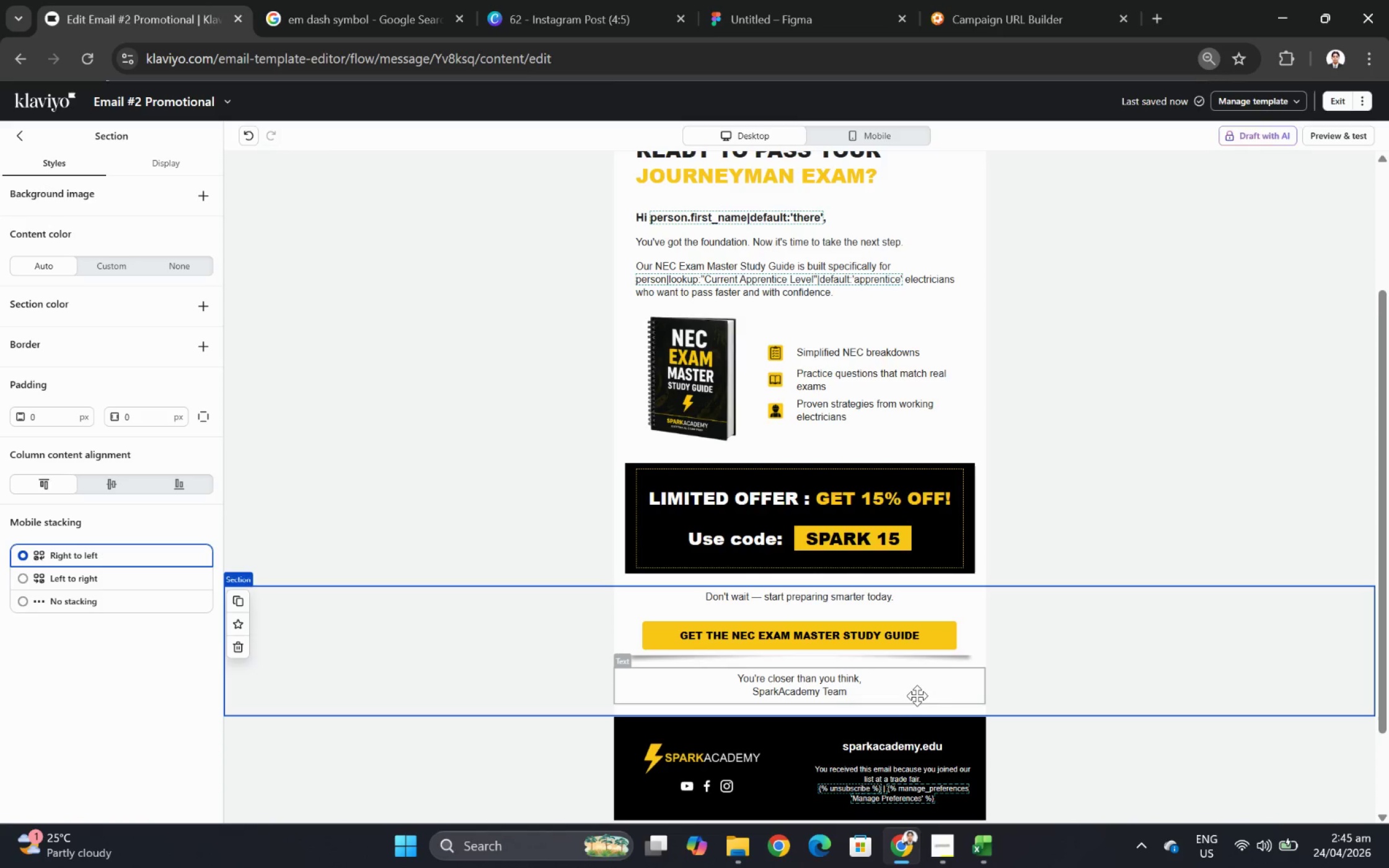 
left_click([919, 704])
 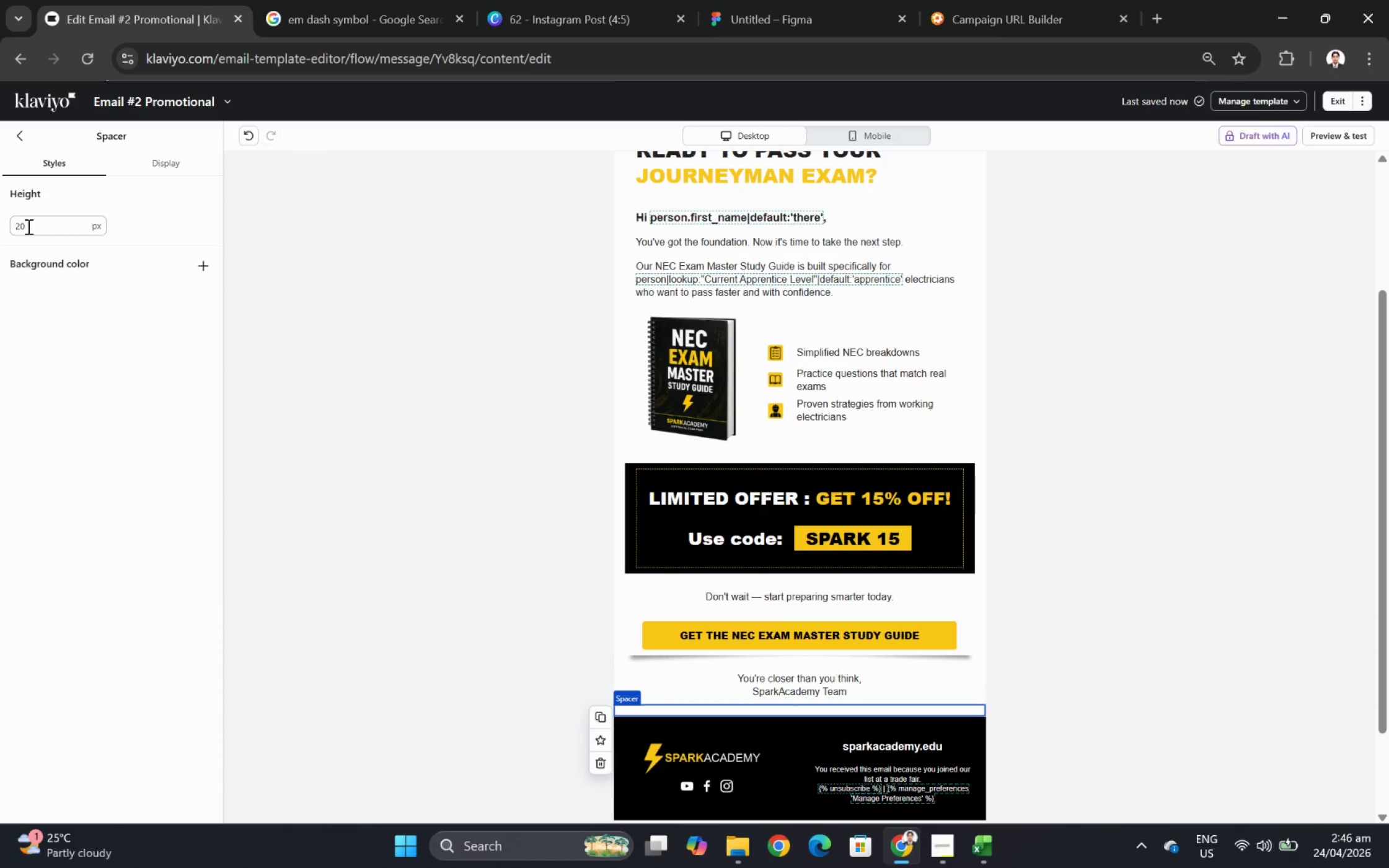 
double_click([31, 226])
 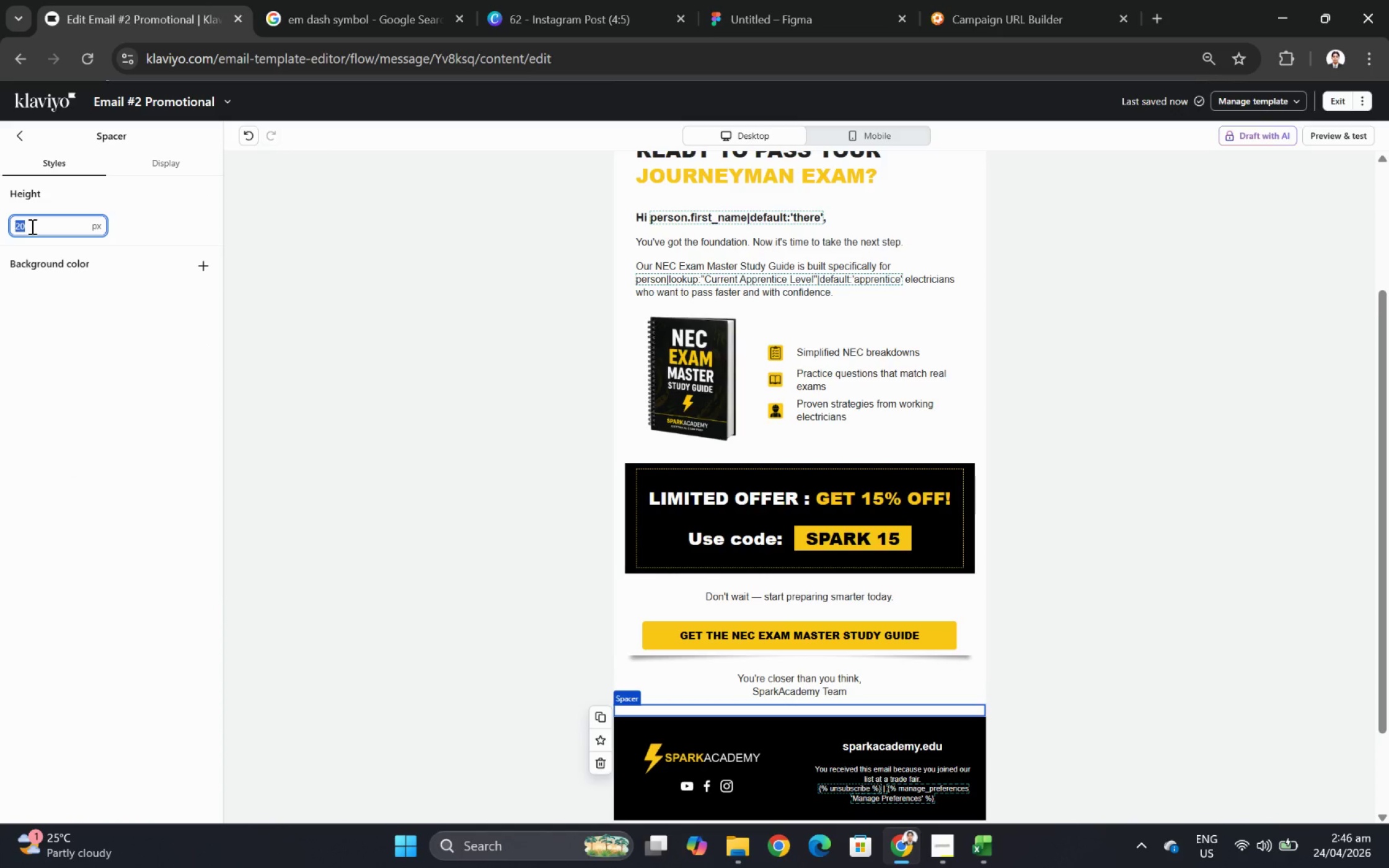 
key(Numpad4)
 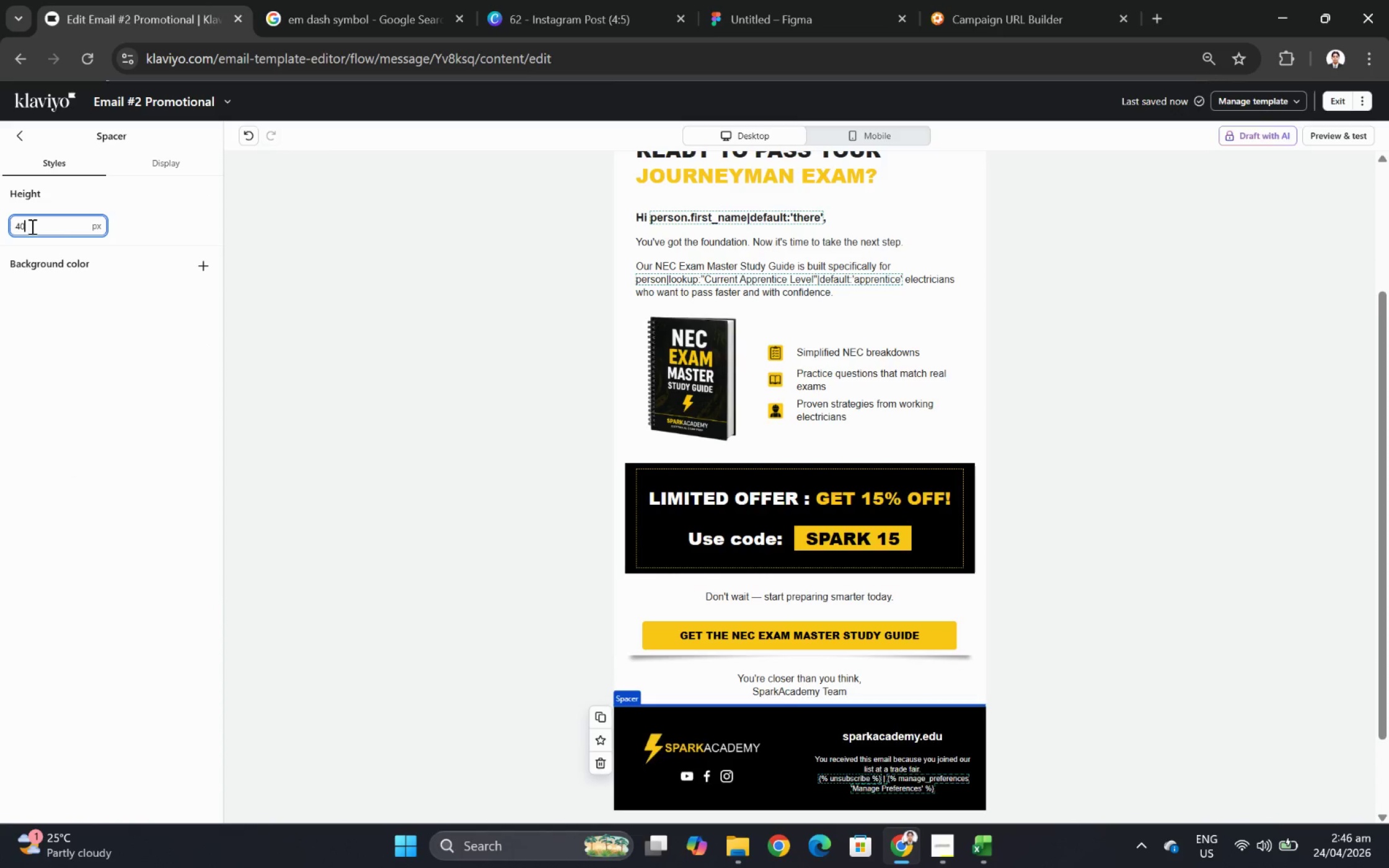 
key(Numpad0)
 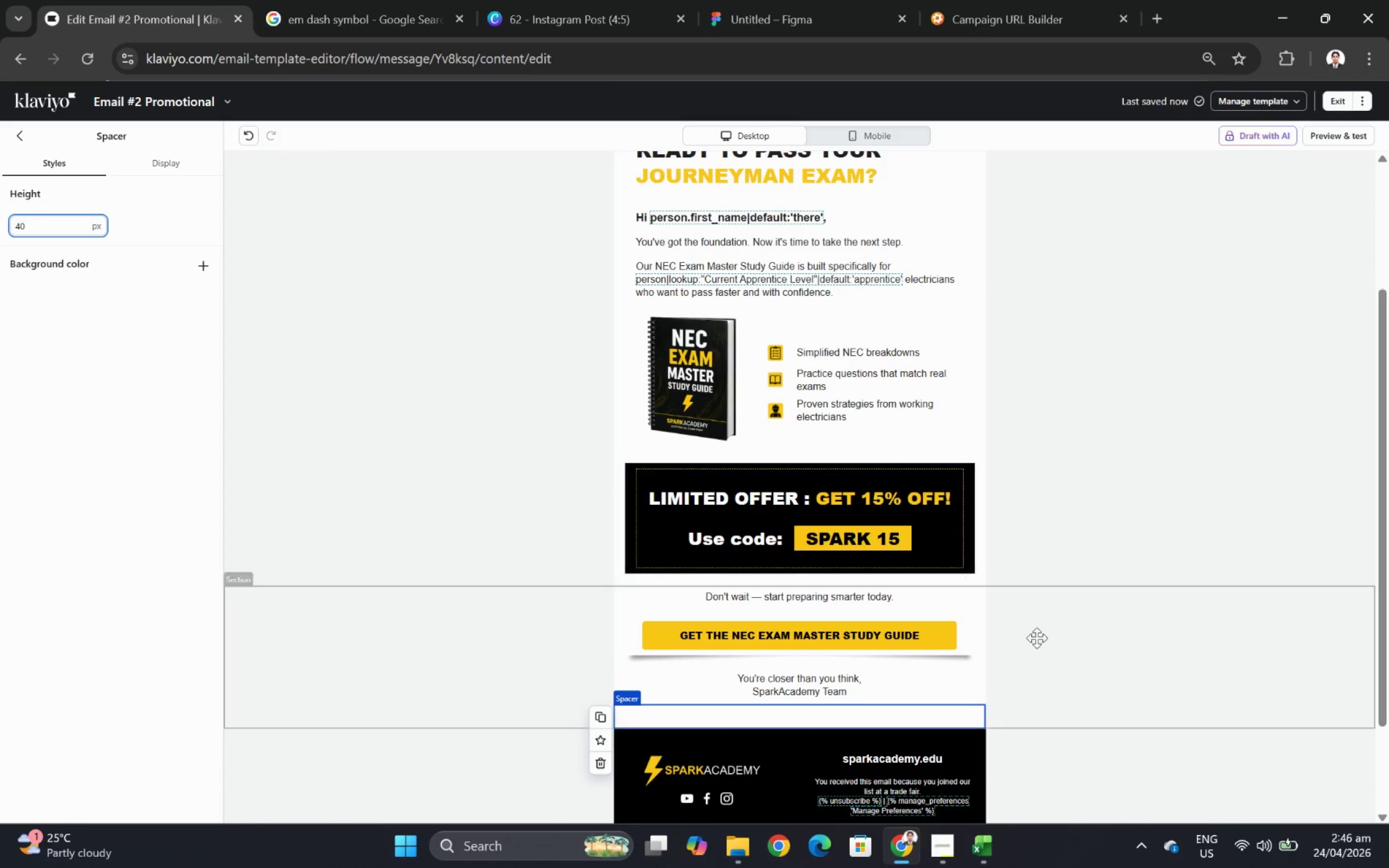 
left_click([1172, 699])
 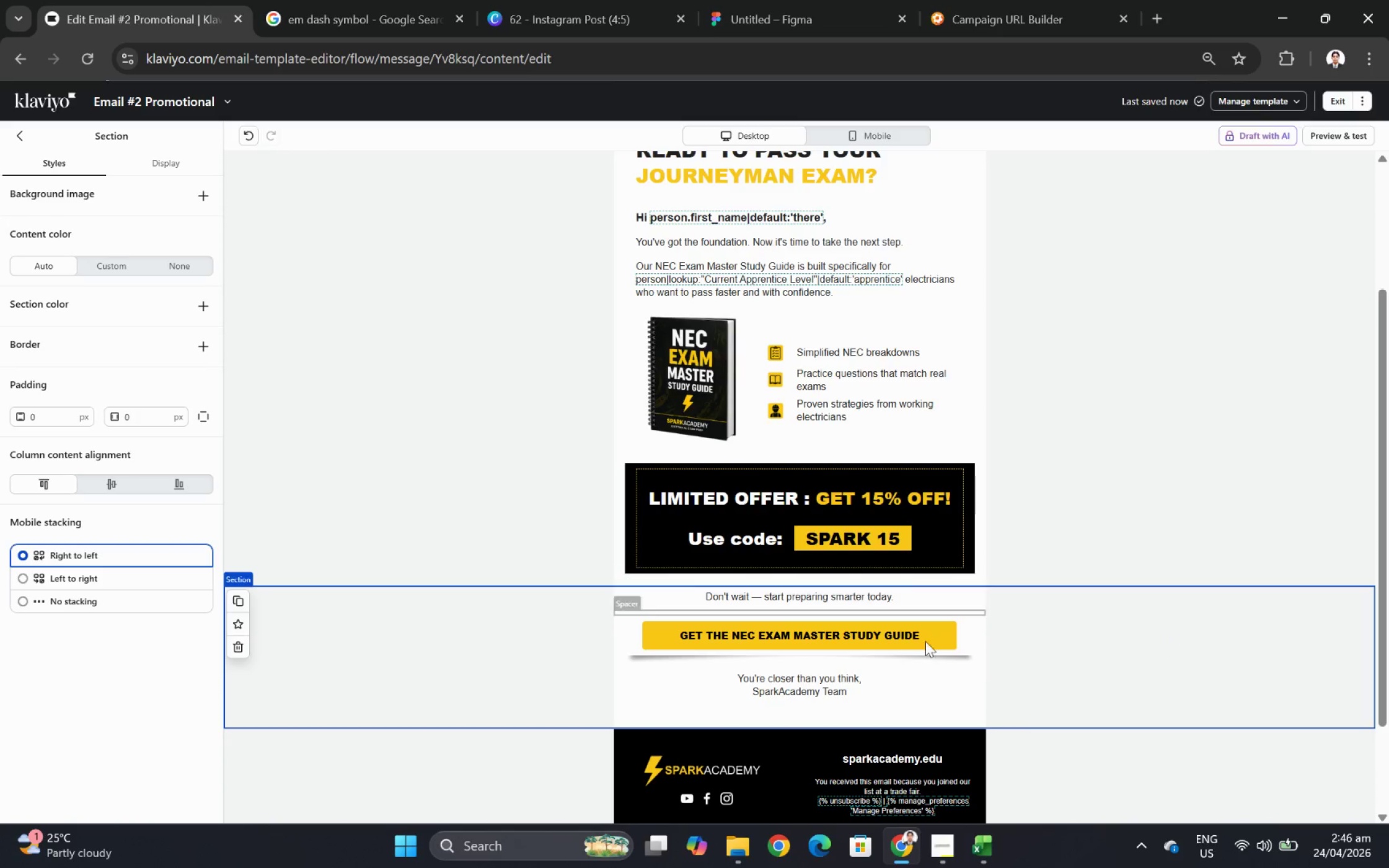 
left_click([1083, 765])
 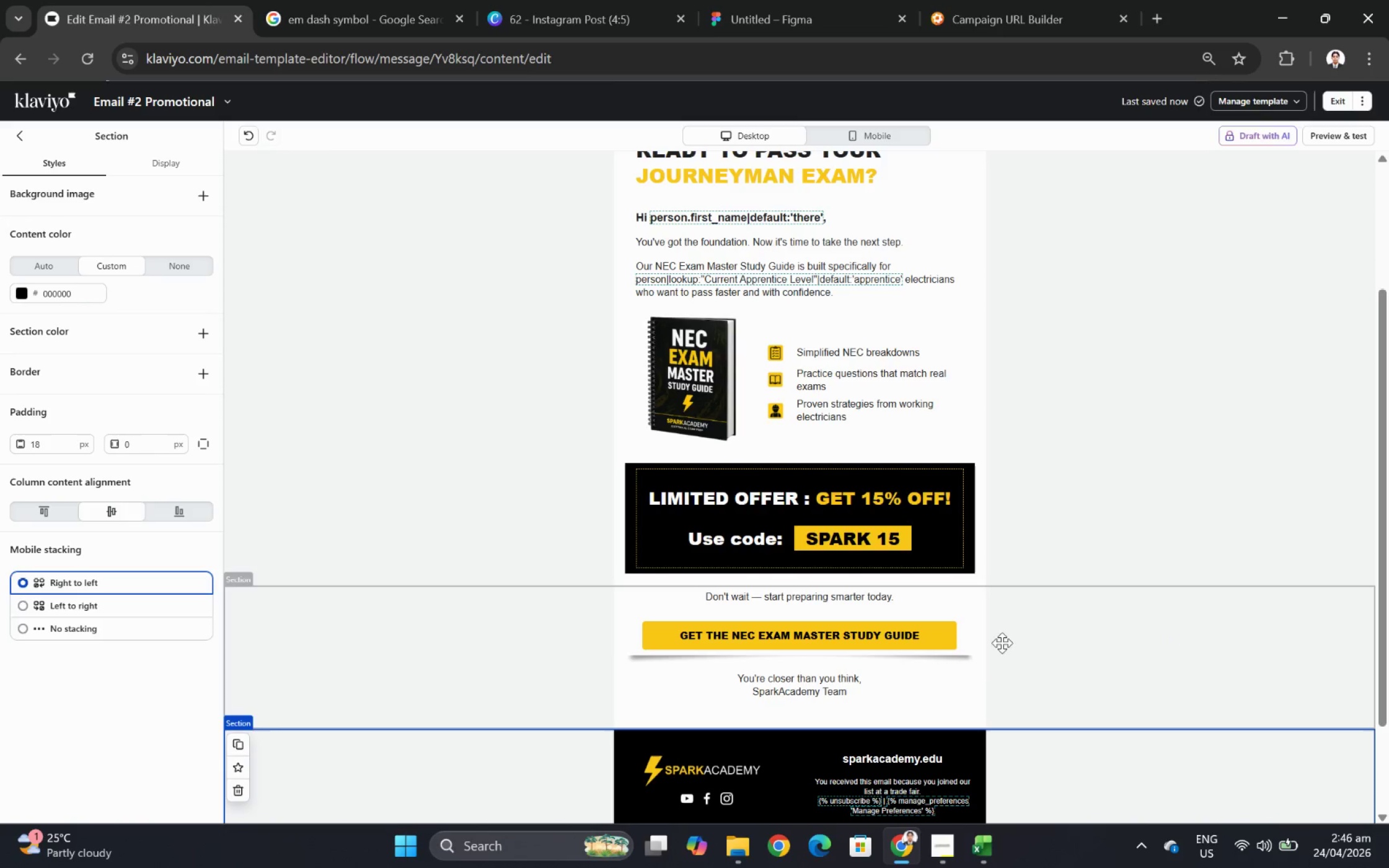 
left_click([966, 646])
 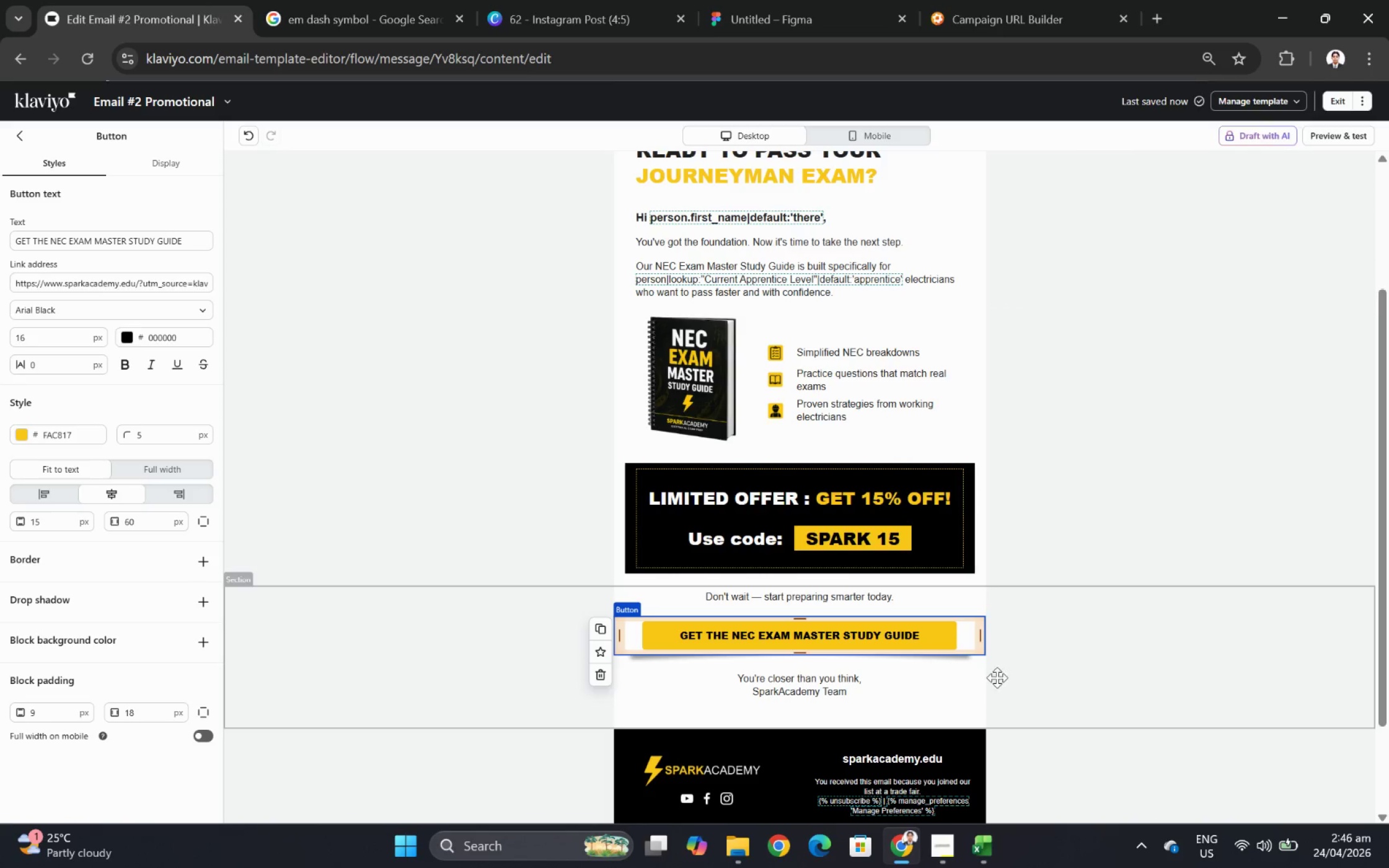 
wait(7.05)
 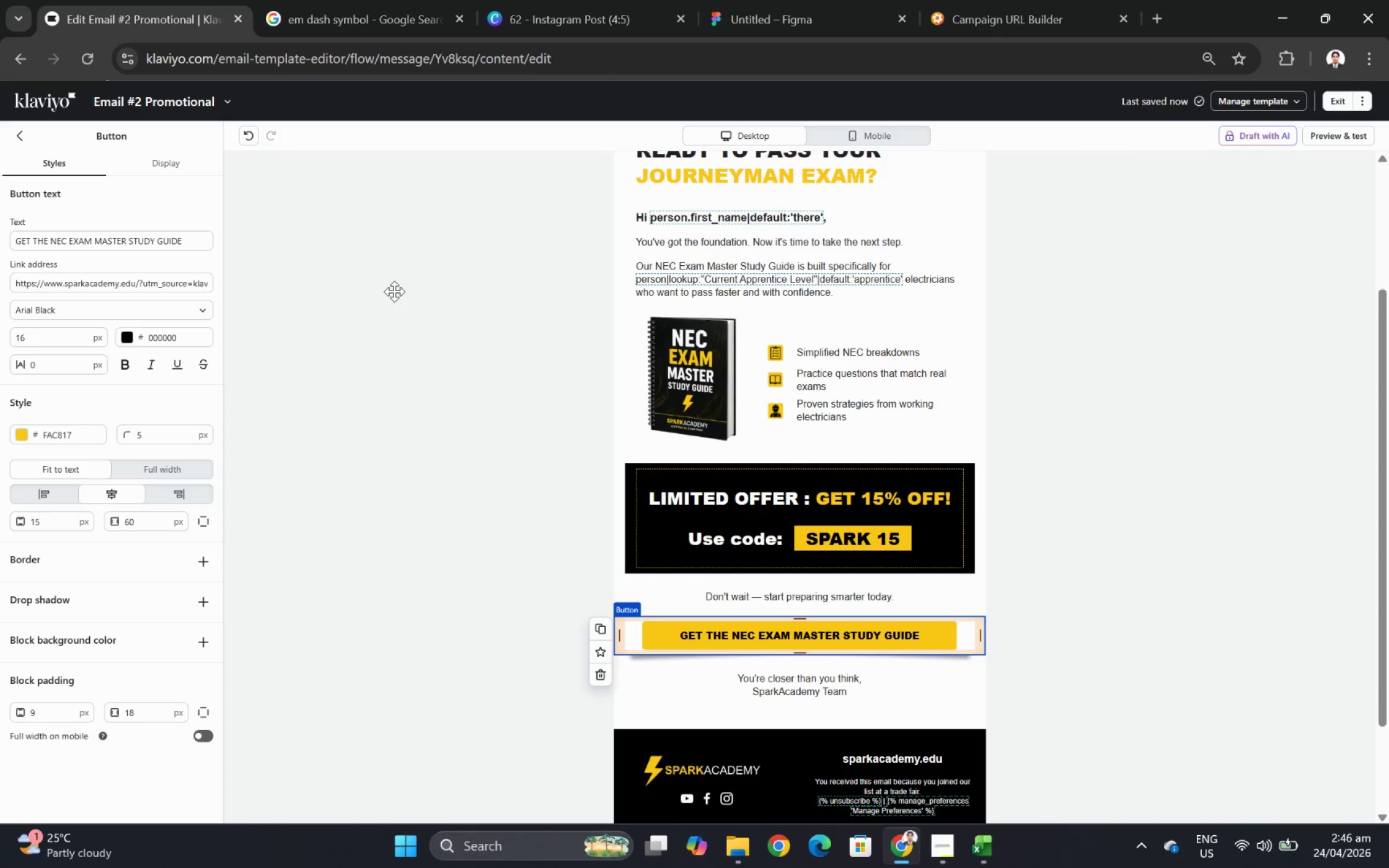 
left_click([632, 660])
 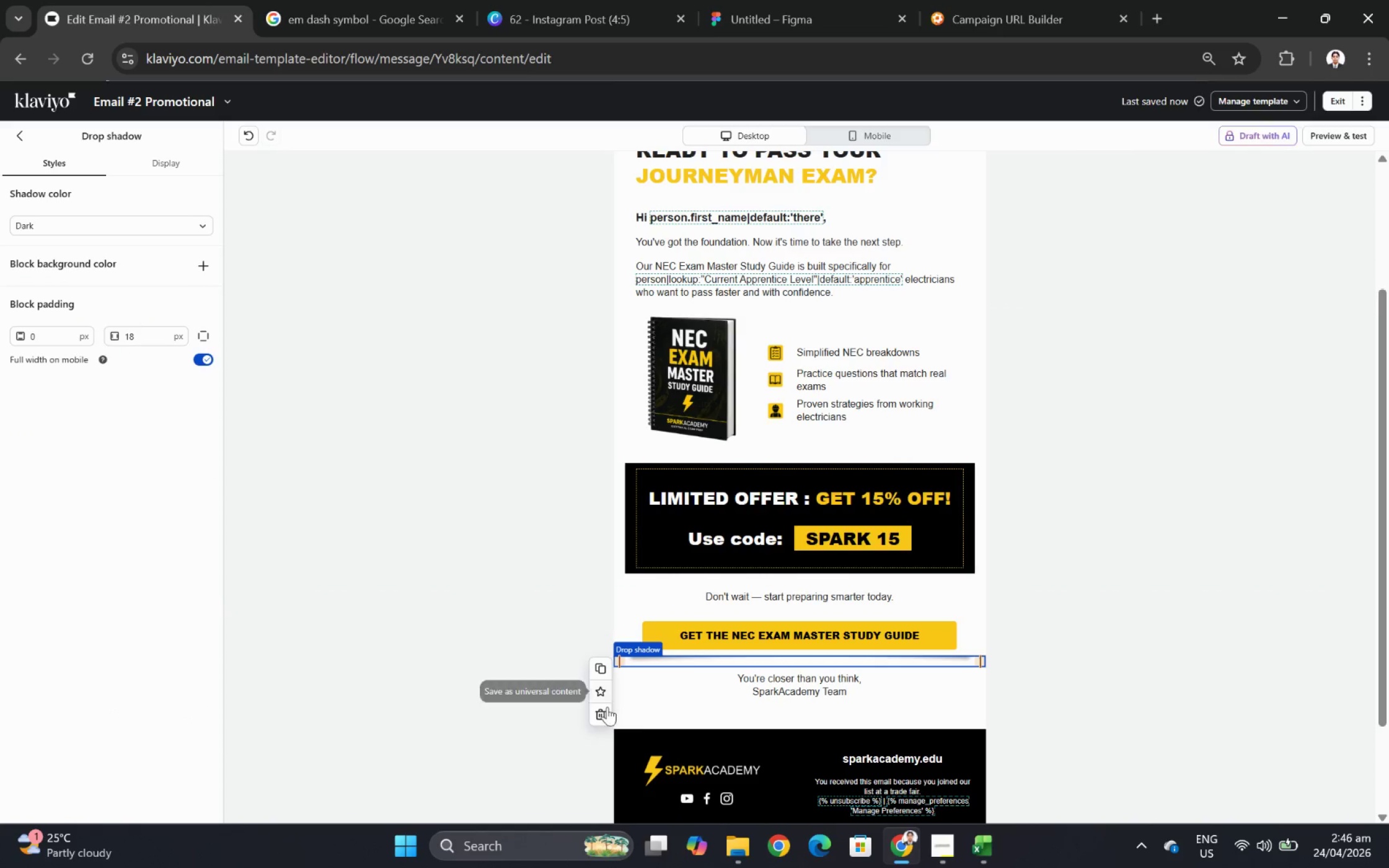 
left_click([606, 717])
 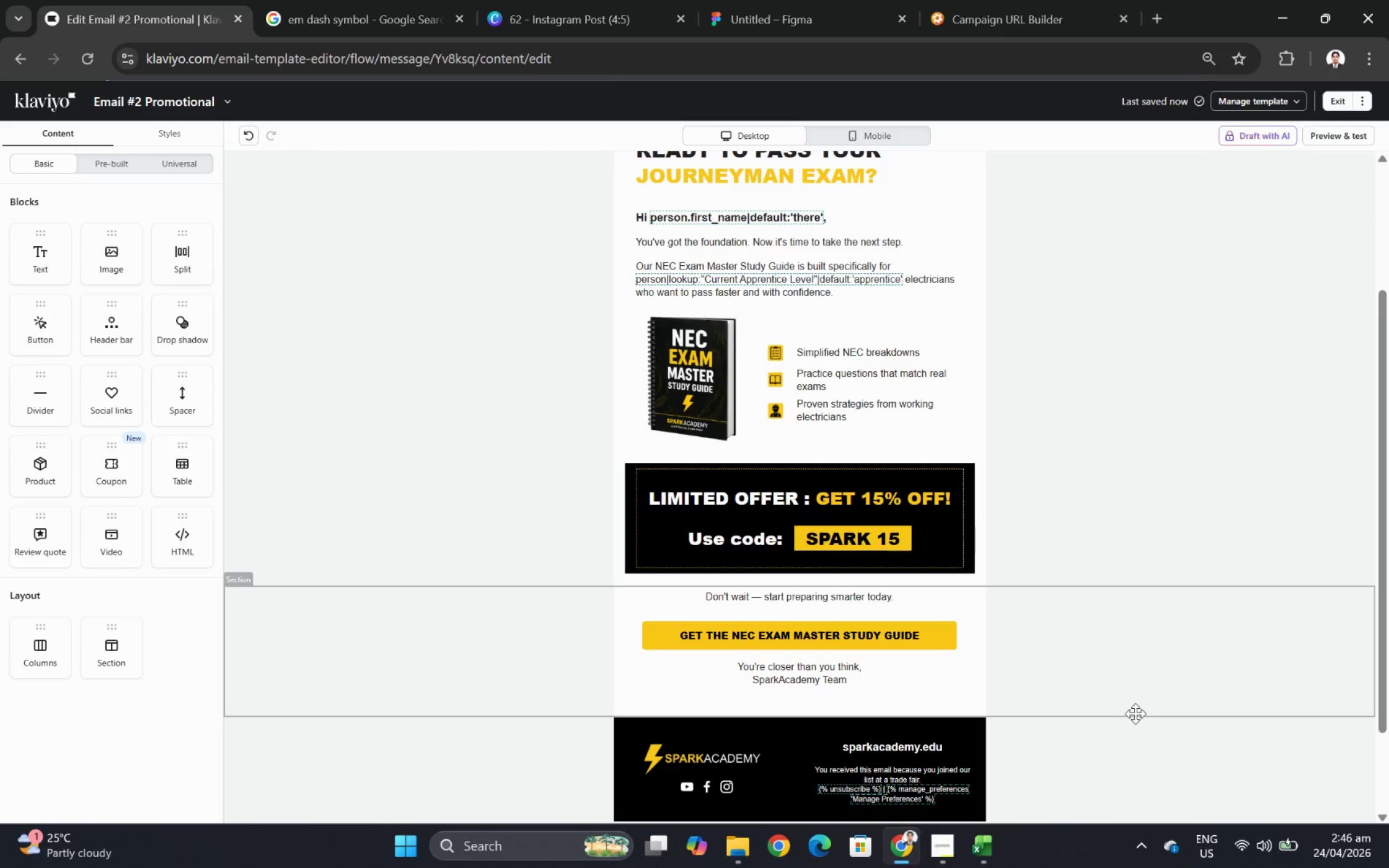 
scroll: coordinate [1140, 707], scroll_direction: down, amount: 2.0
 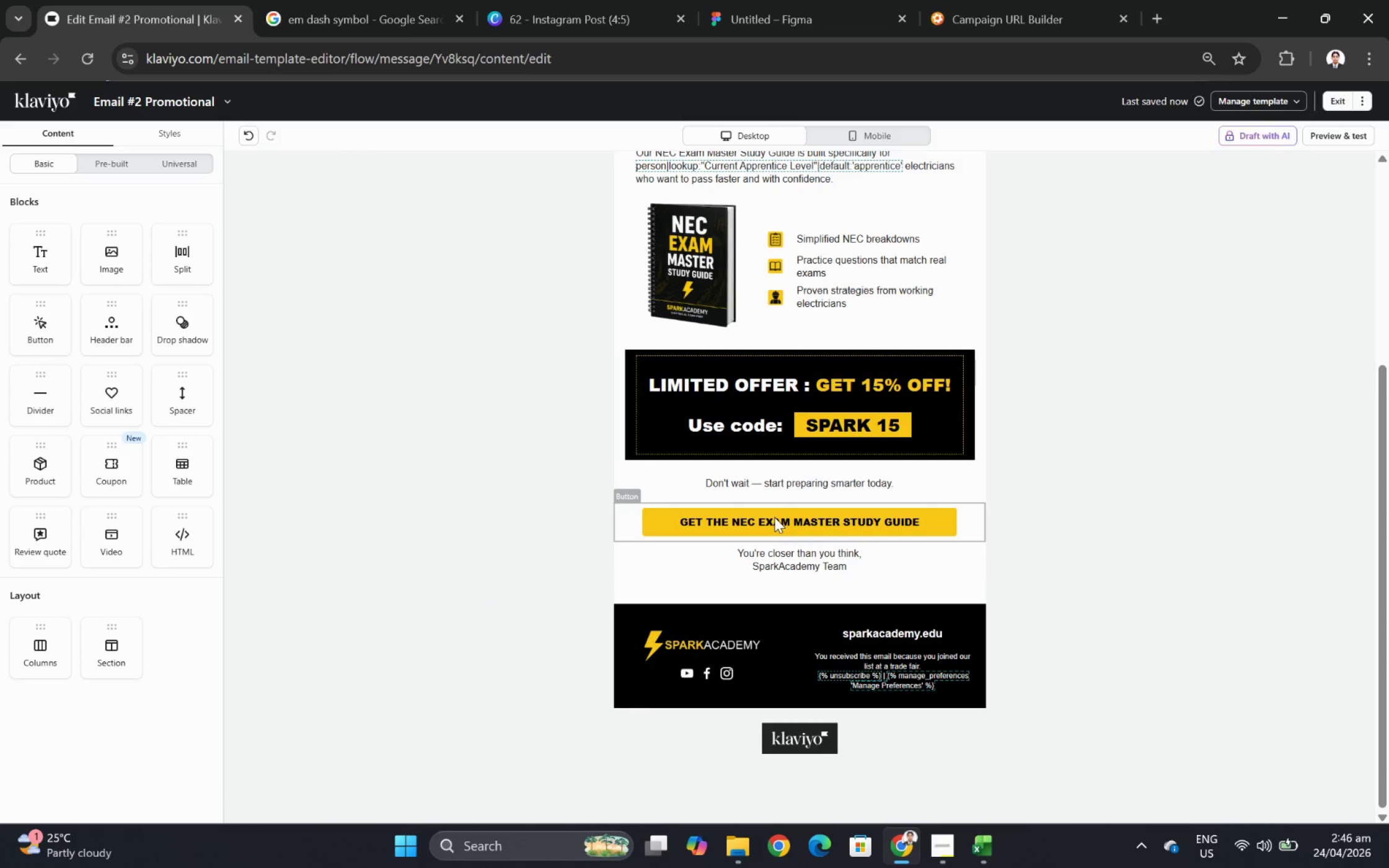 
left_click([774, 517])
 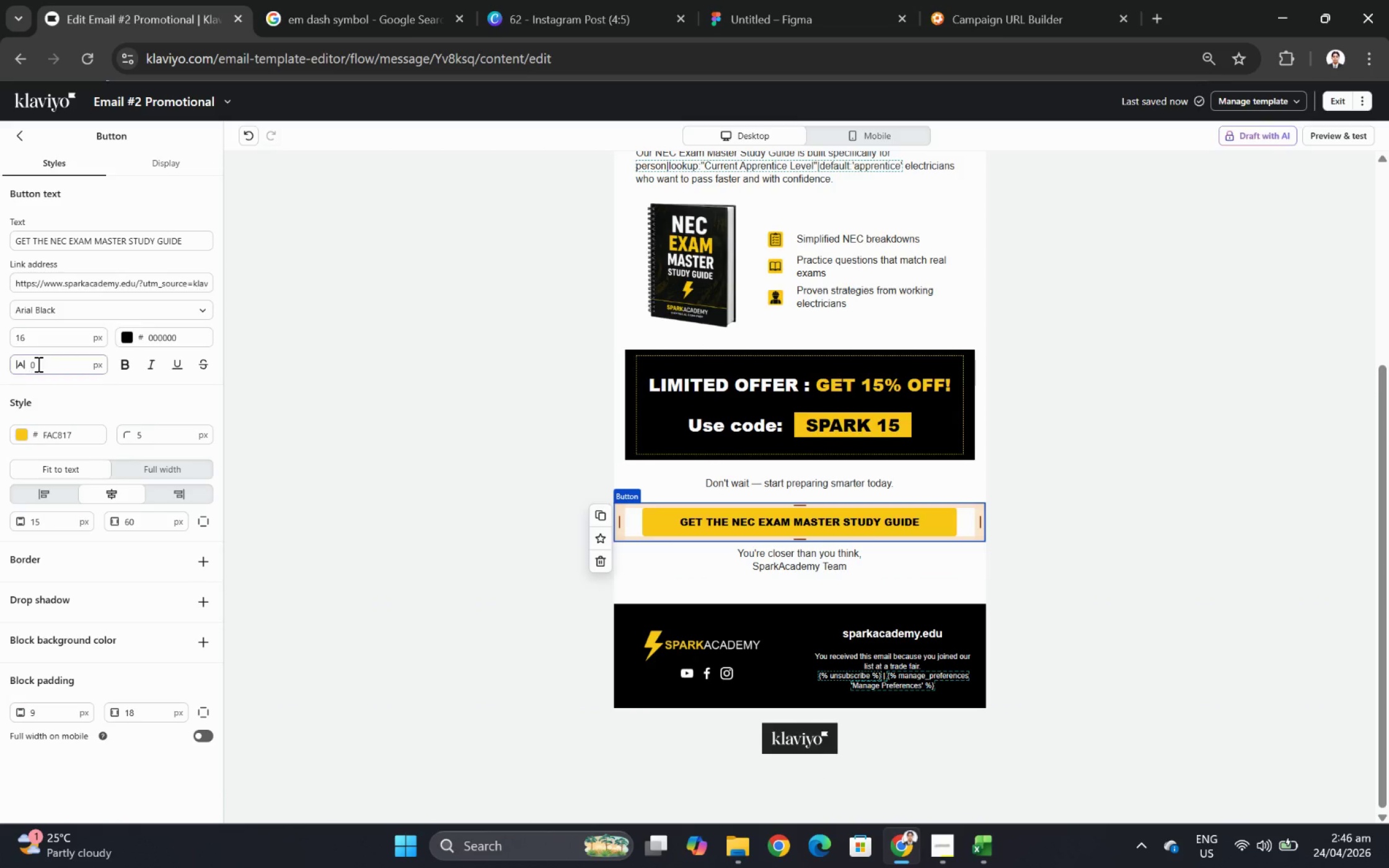 
double_click([51, 341])
 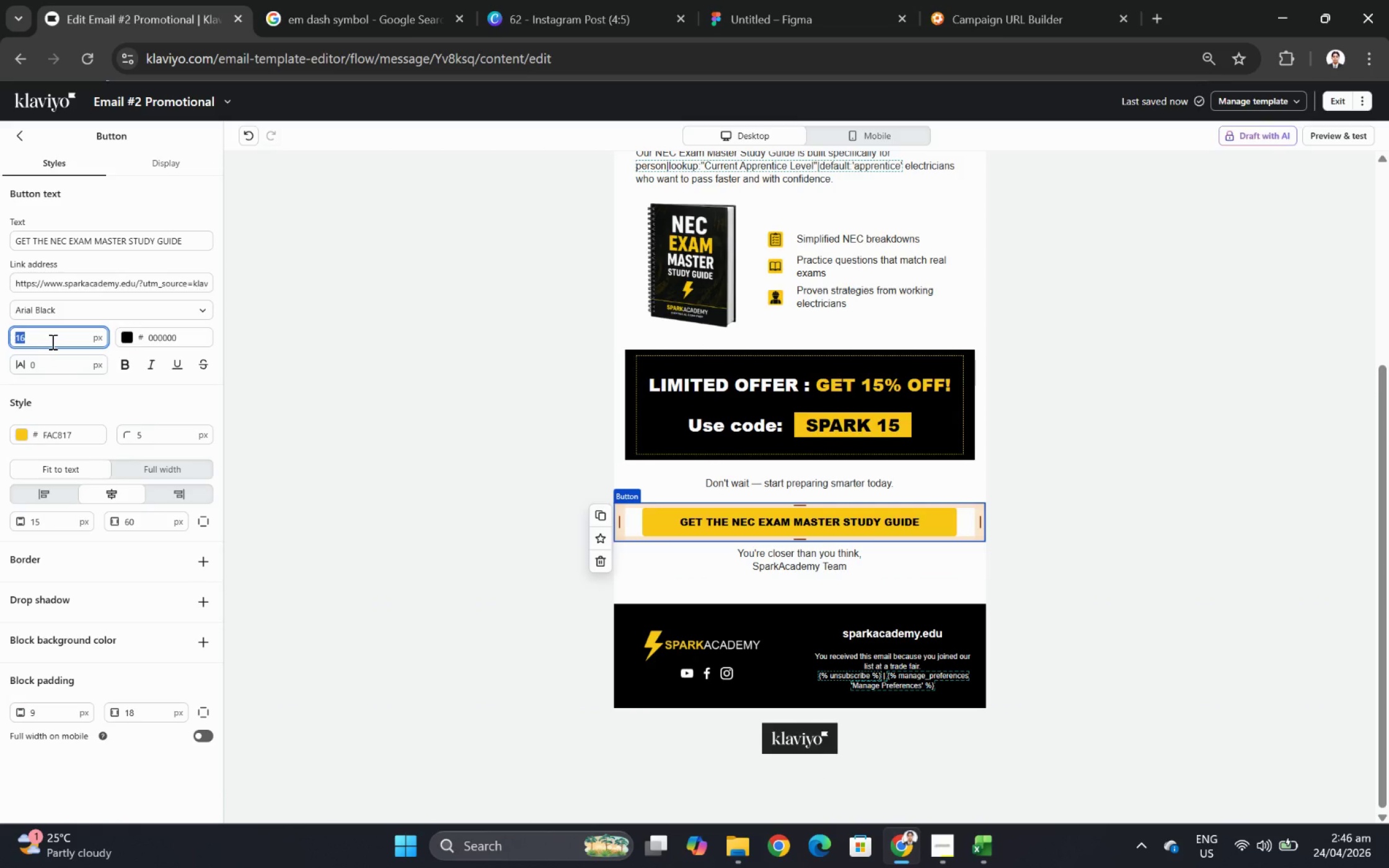 
key(Numpad1)
 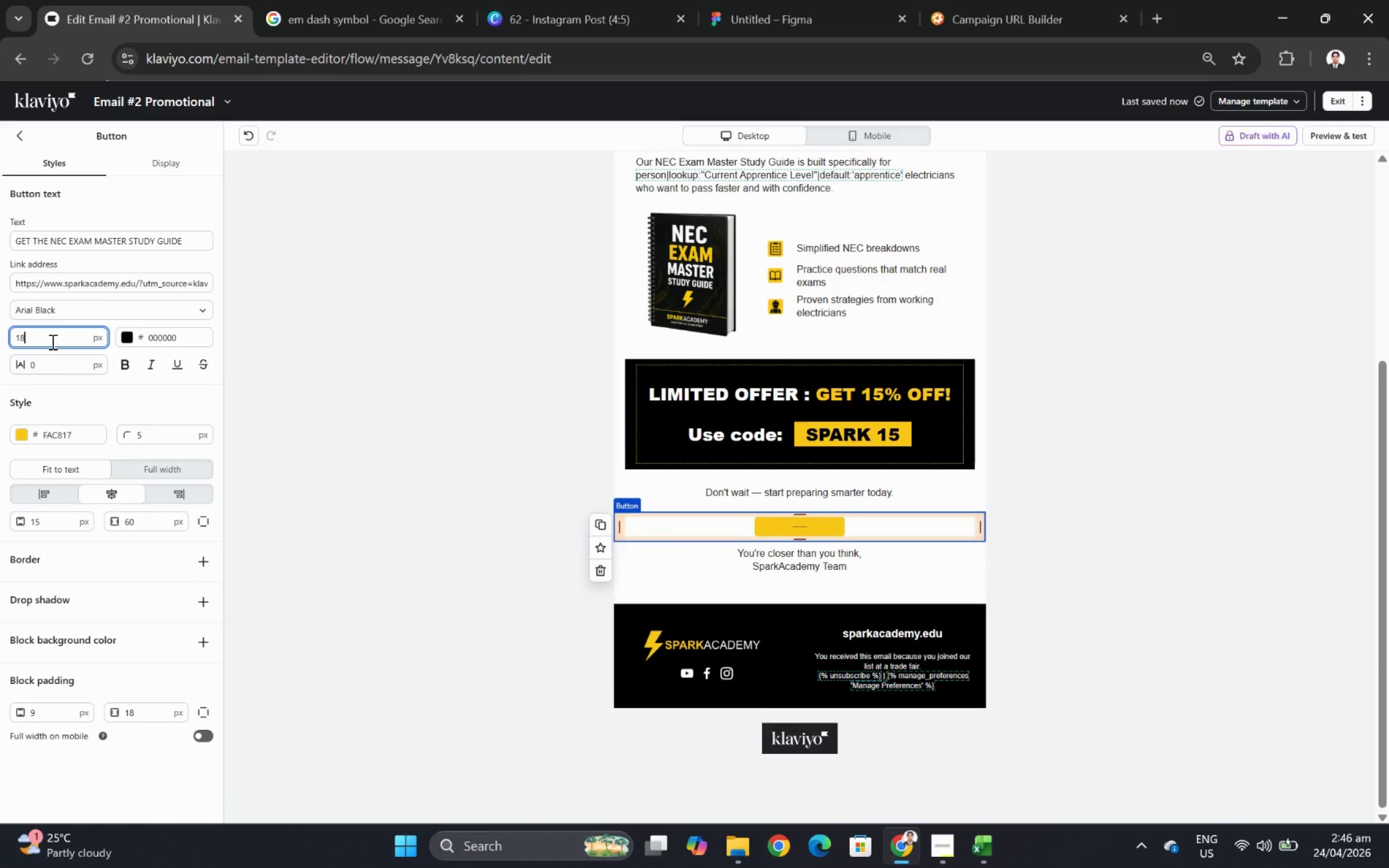 
key(Numpad8)
 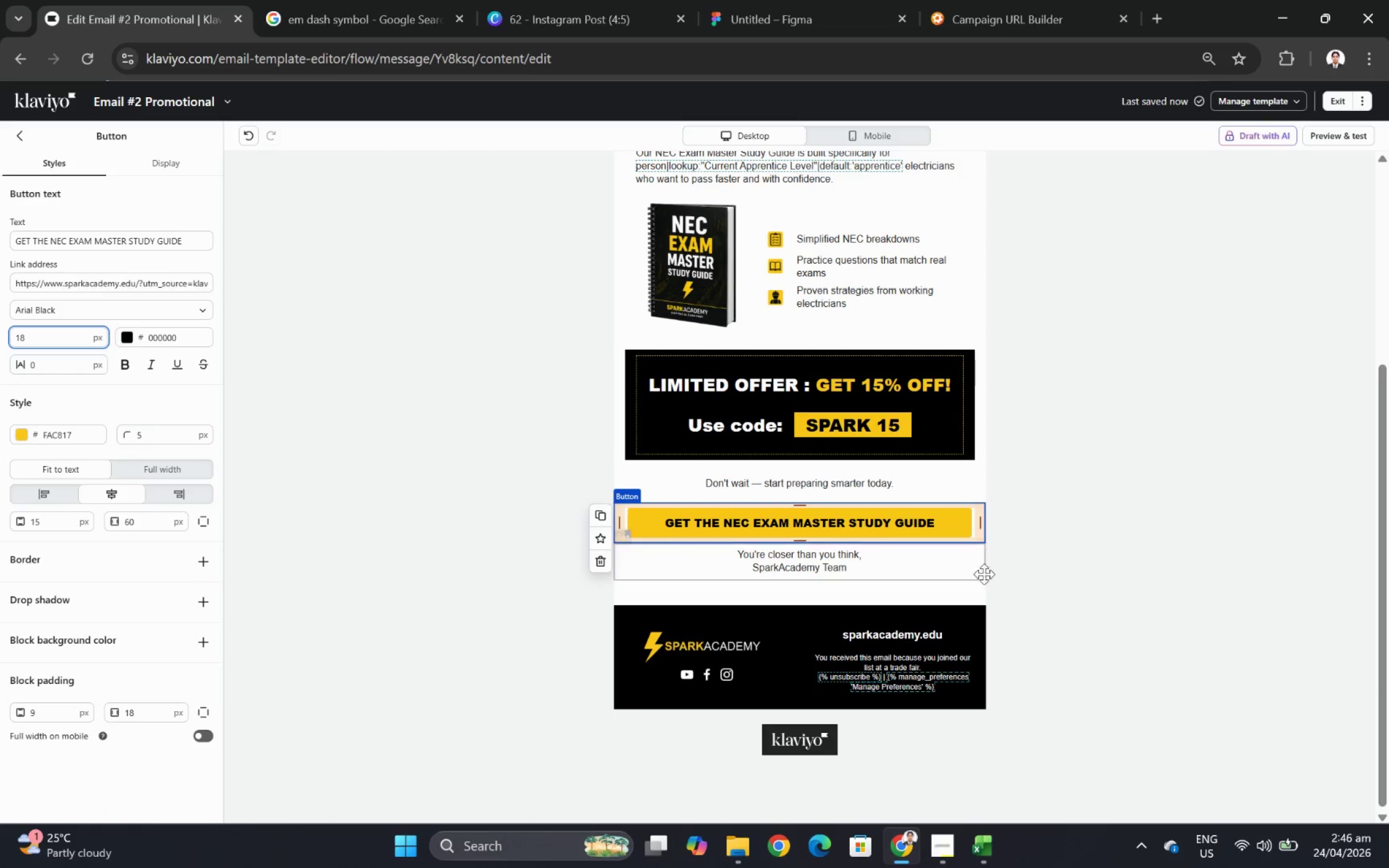 
left_click([1058, 630])
 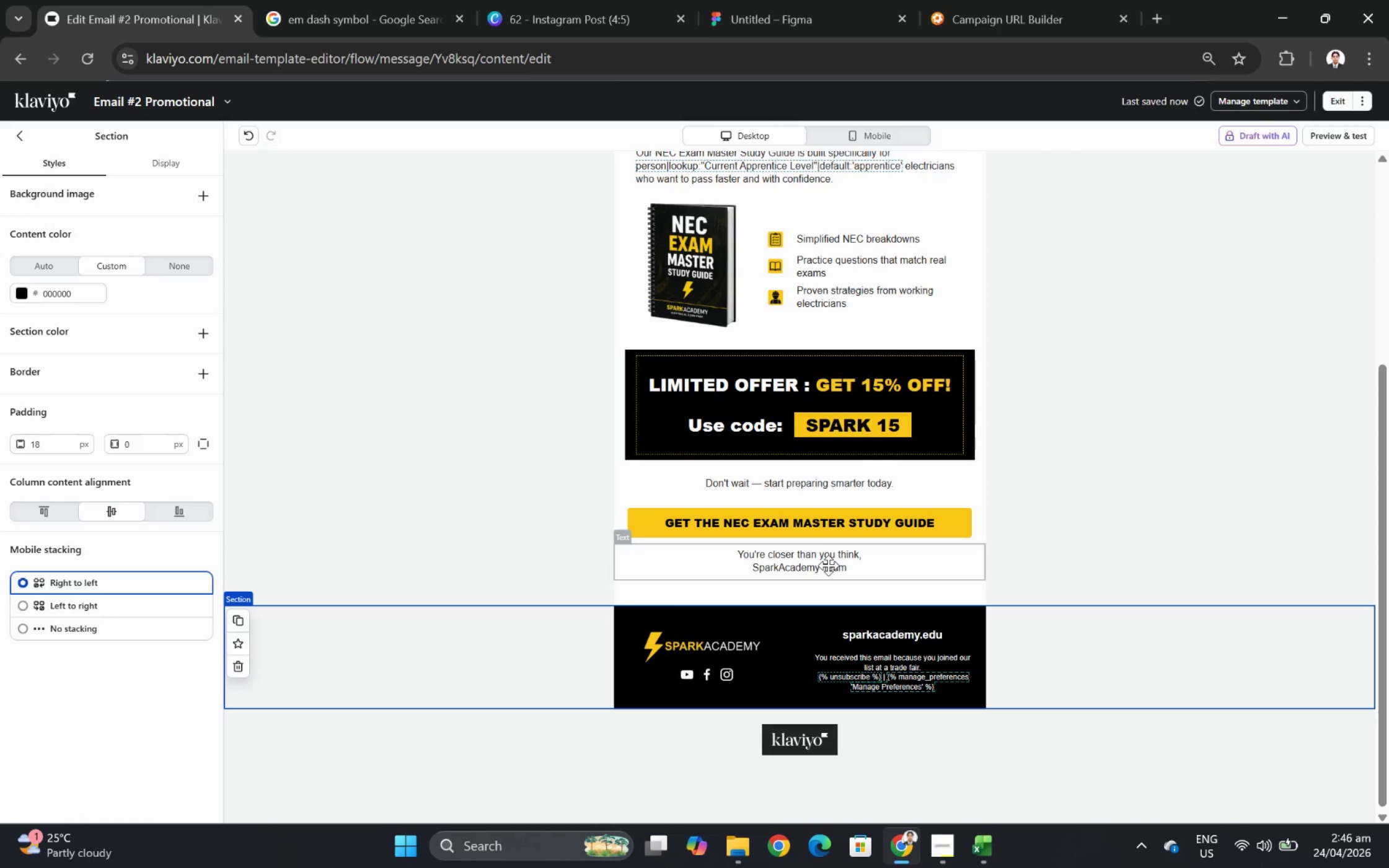 
wait(6.61)
 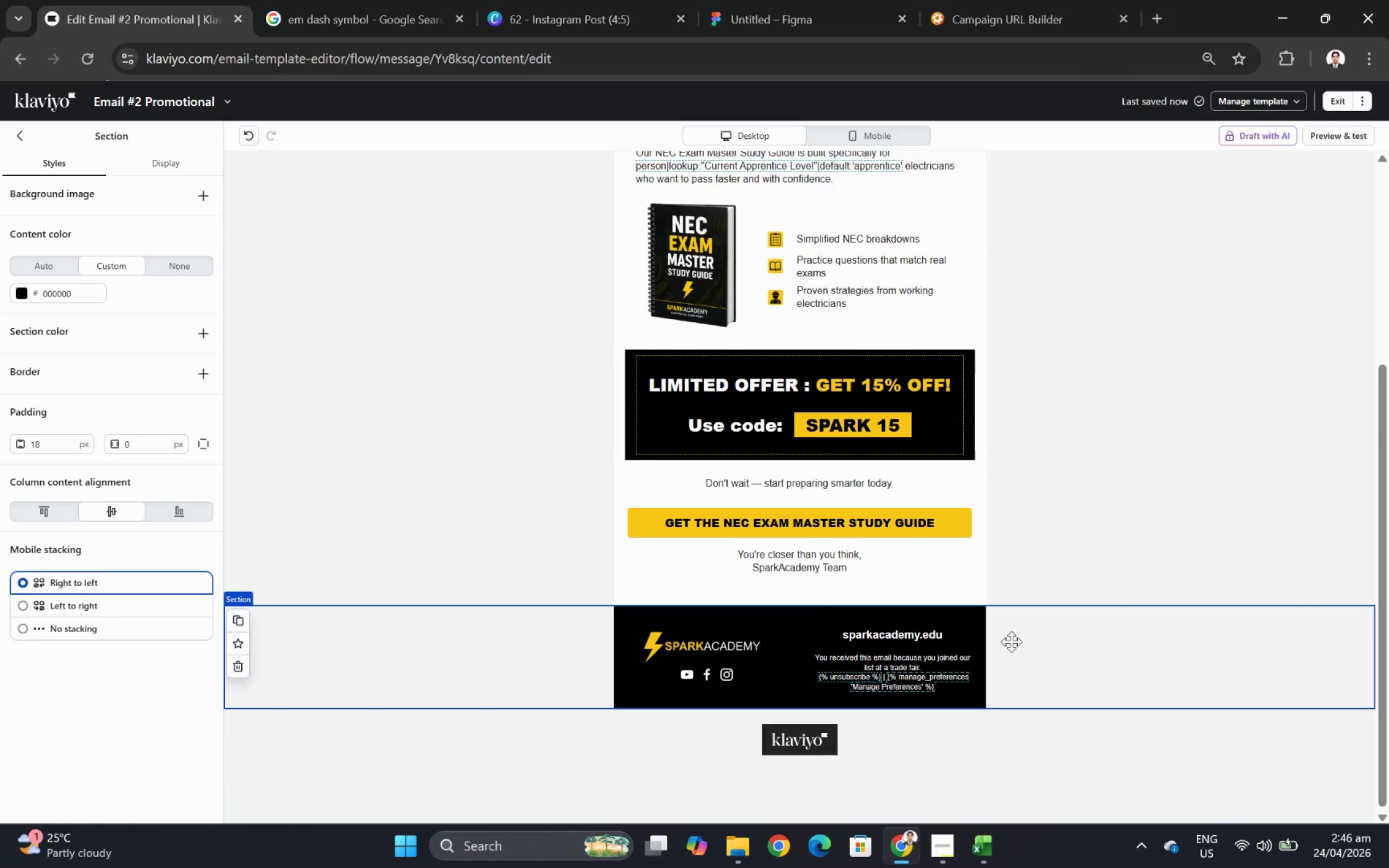 
left_click([834, 565])
 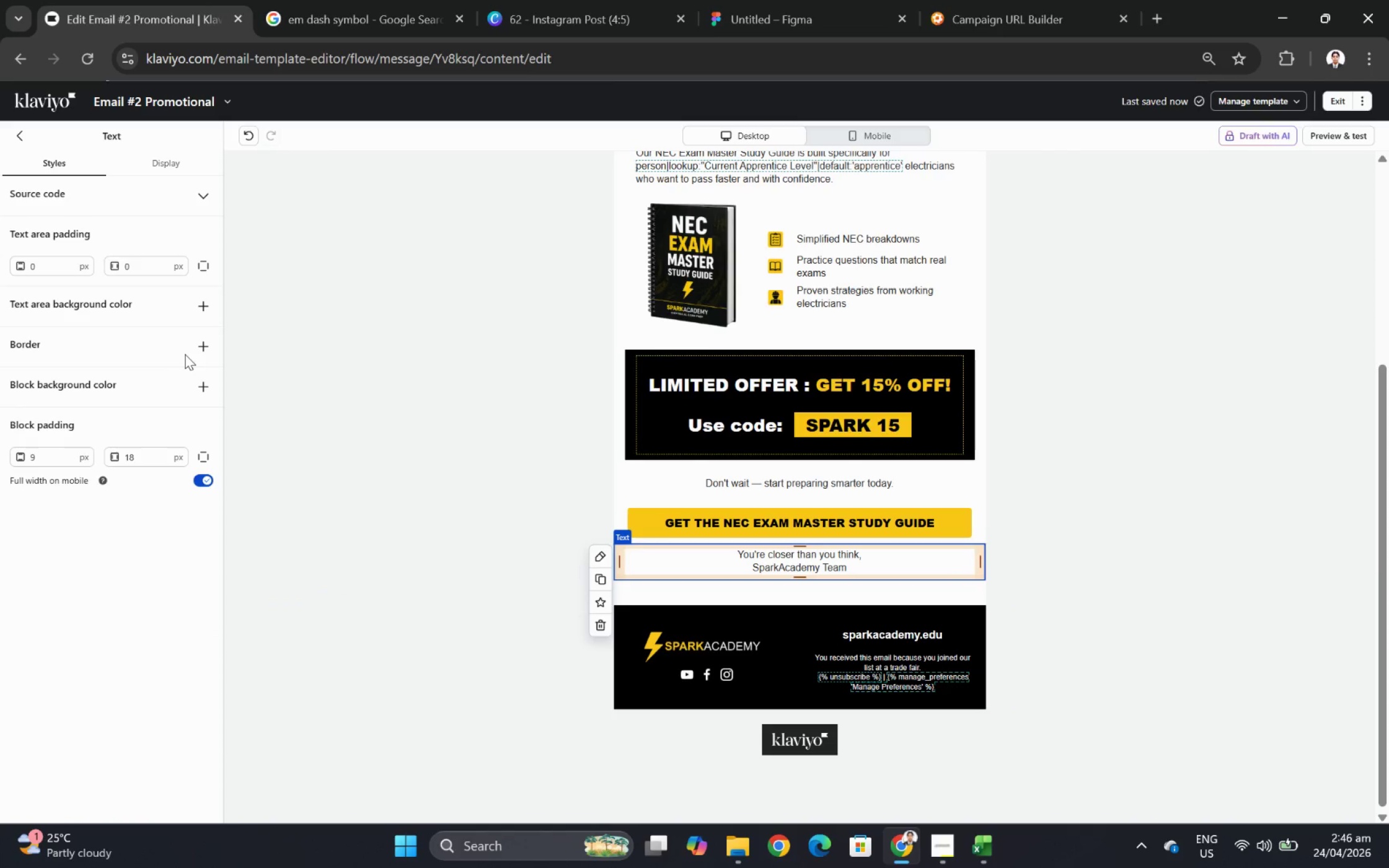 
left_click([17, 135])
 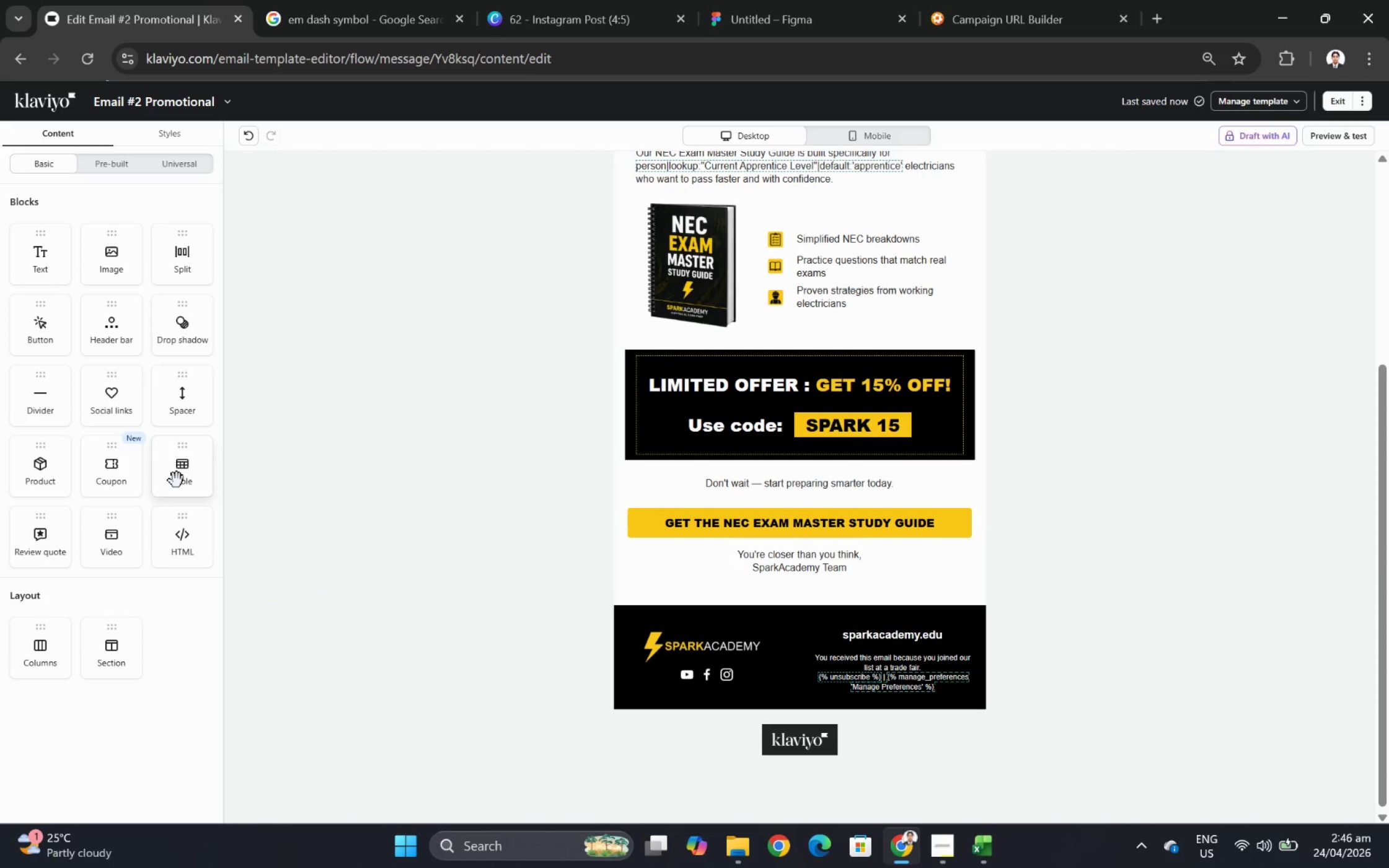 
left_click_drag(start_coordinate=[183, 407], to_coordinate=[757, 562])
 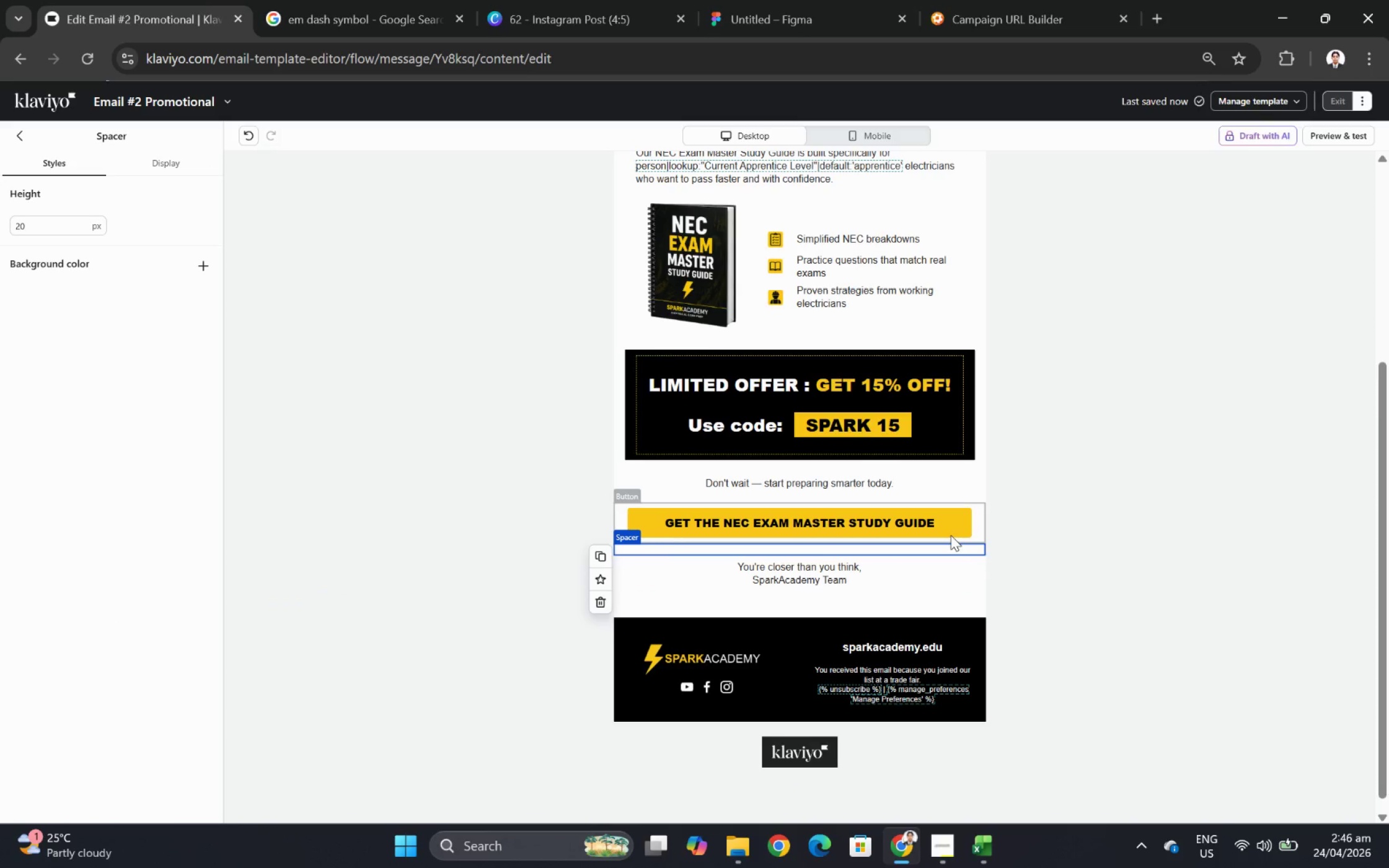 
left_click([950, 535])
 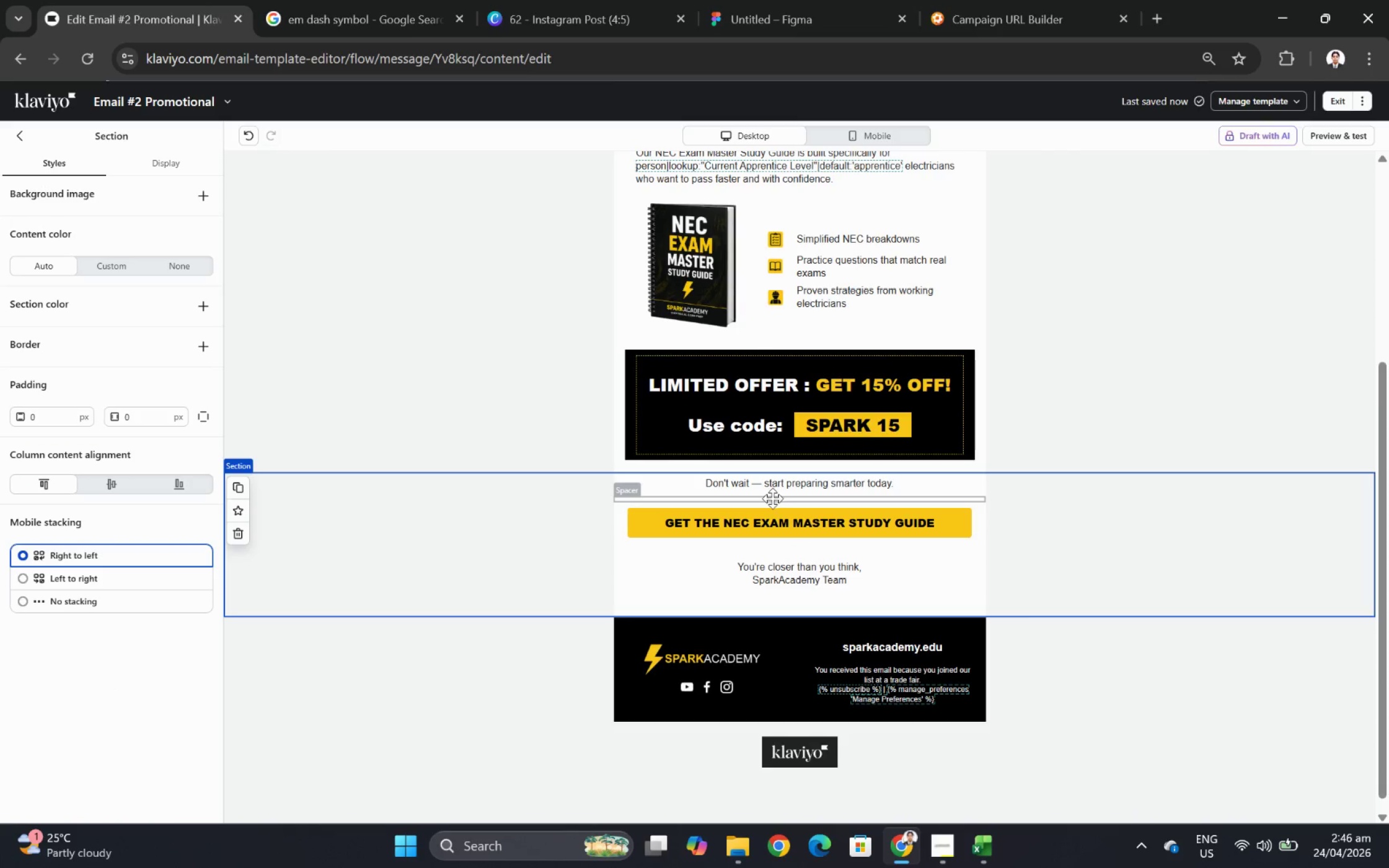 
left_click([13, 129])
 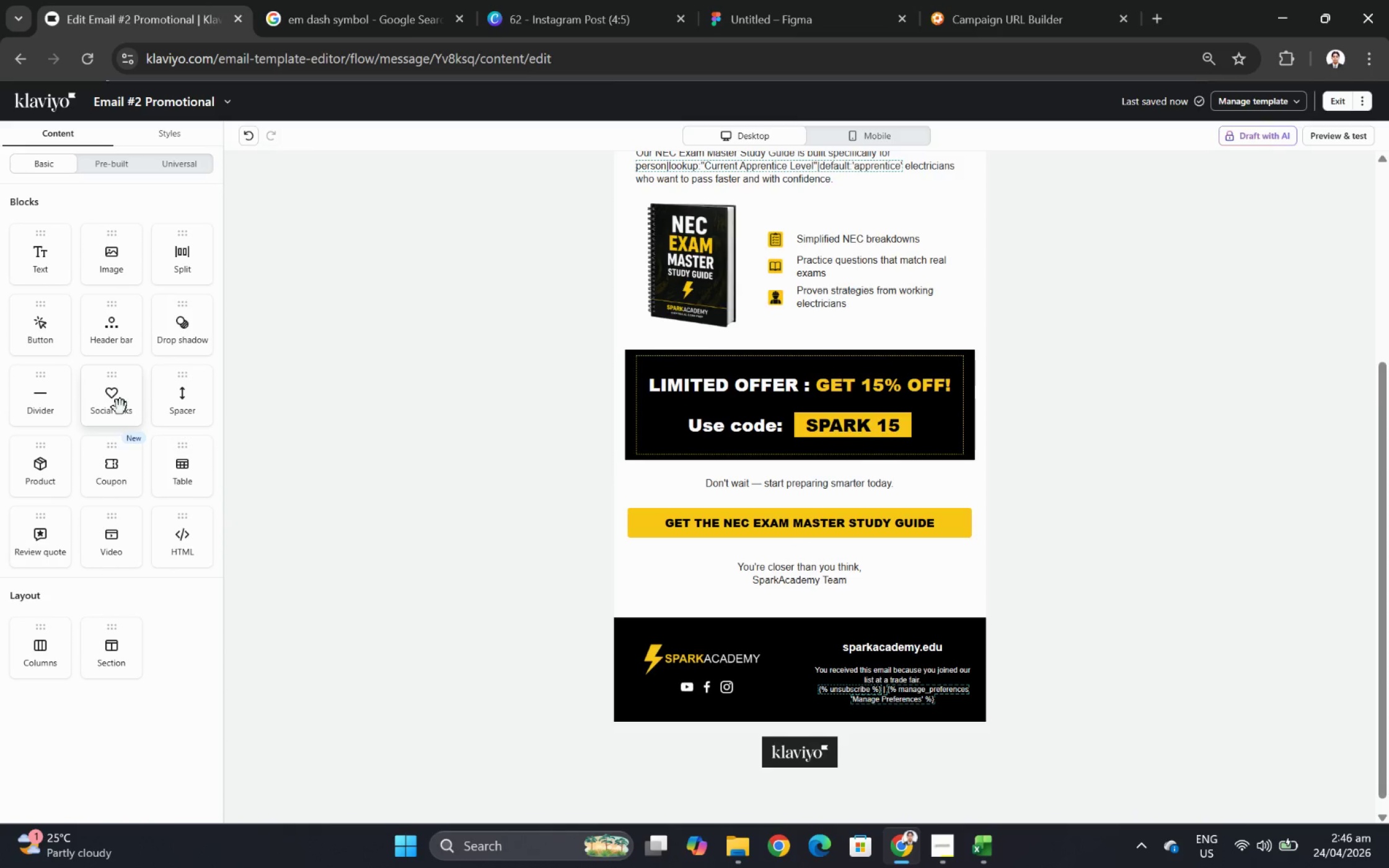 
left_click_drag(start_coordinate=[185, 330], to_coordinate=[688, 552])
 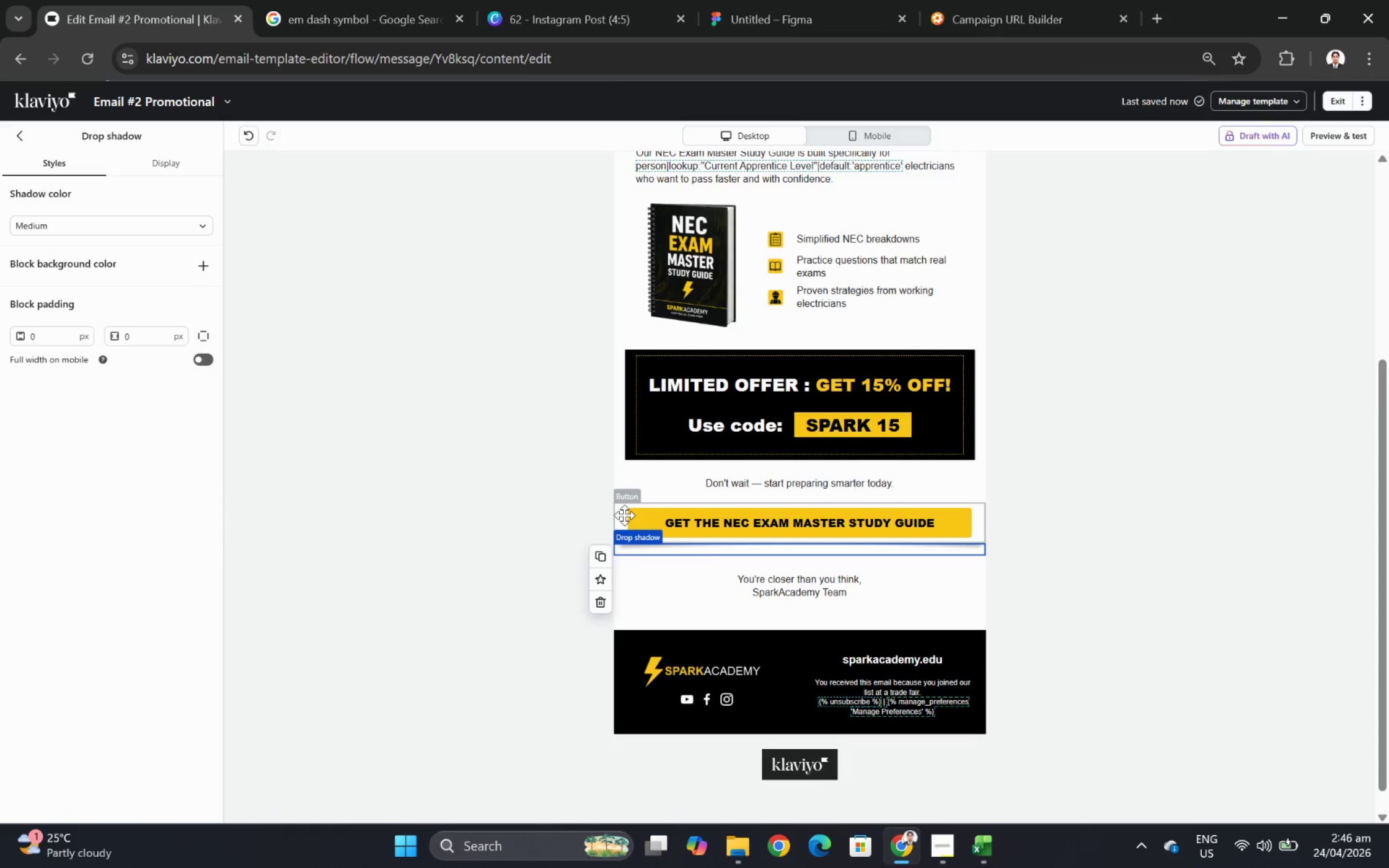 
left_click([624, 515])
 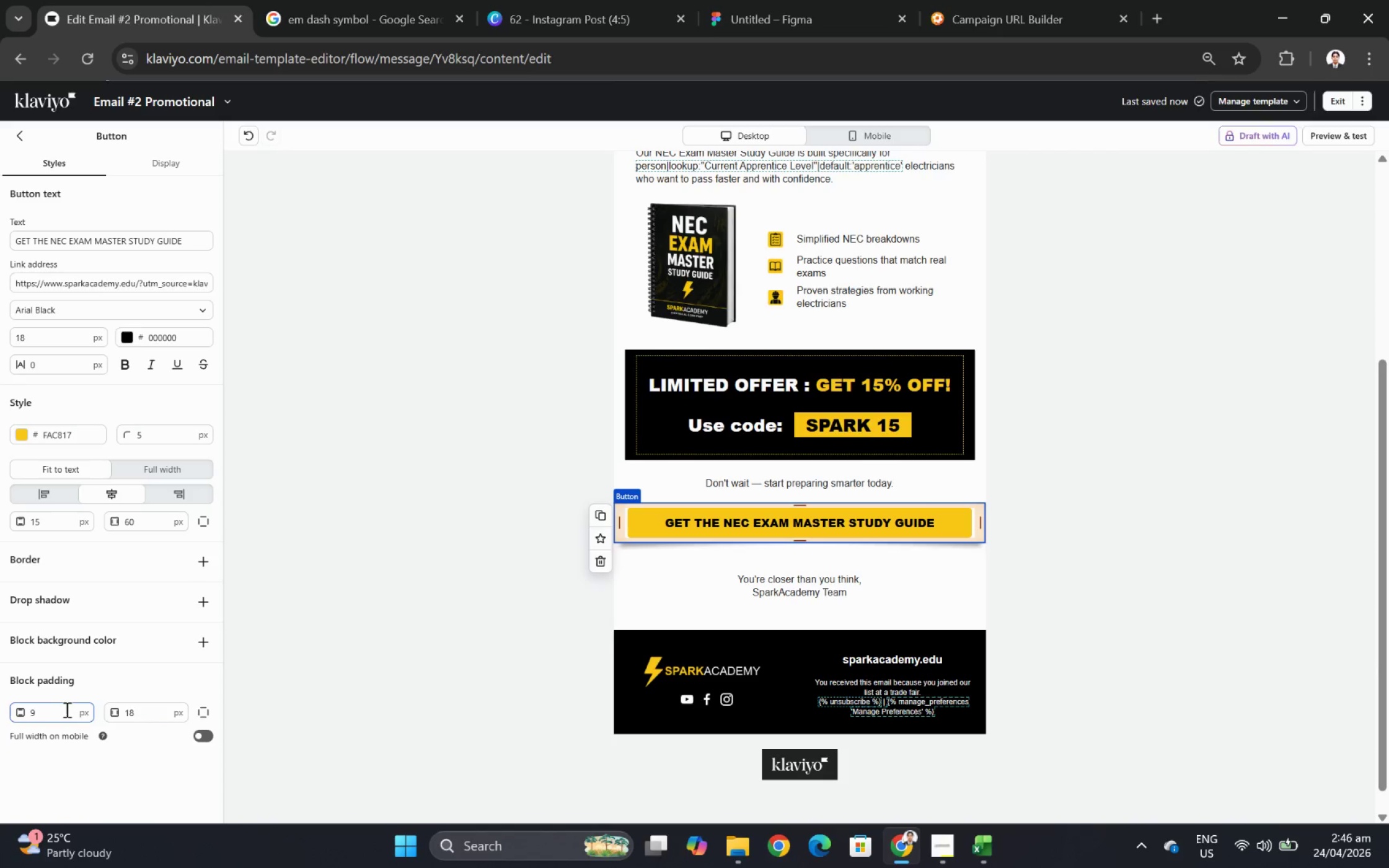 
left_click([195, 712])
 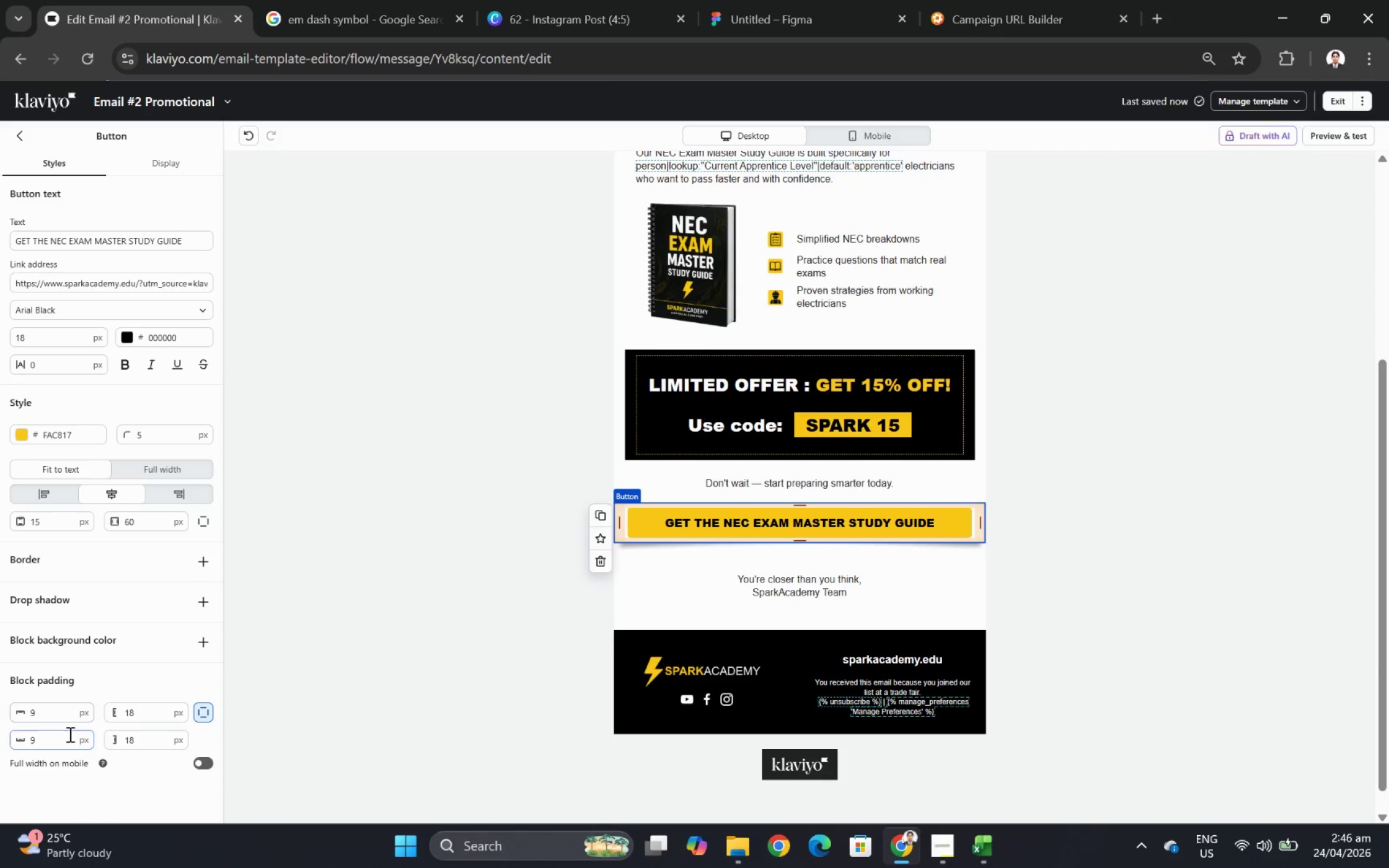 
double_click([69, 737])
 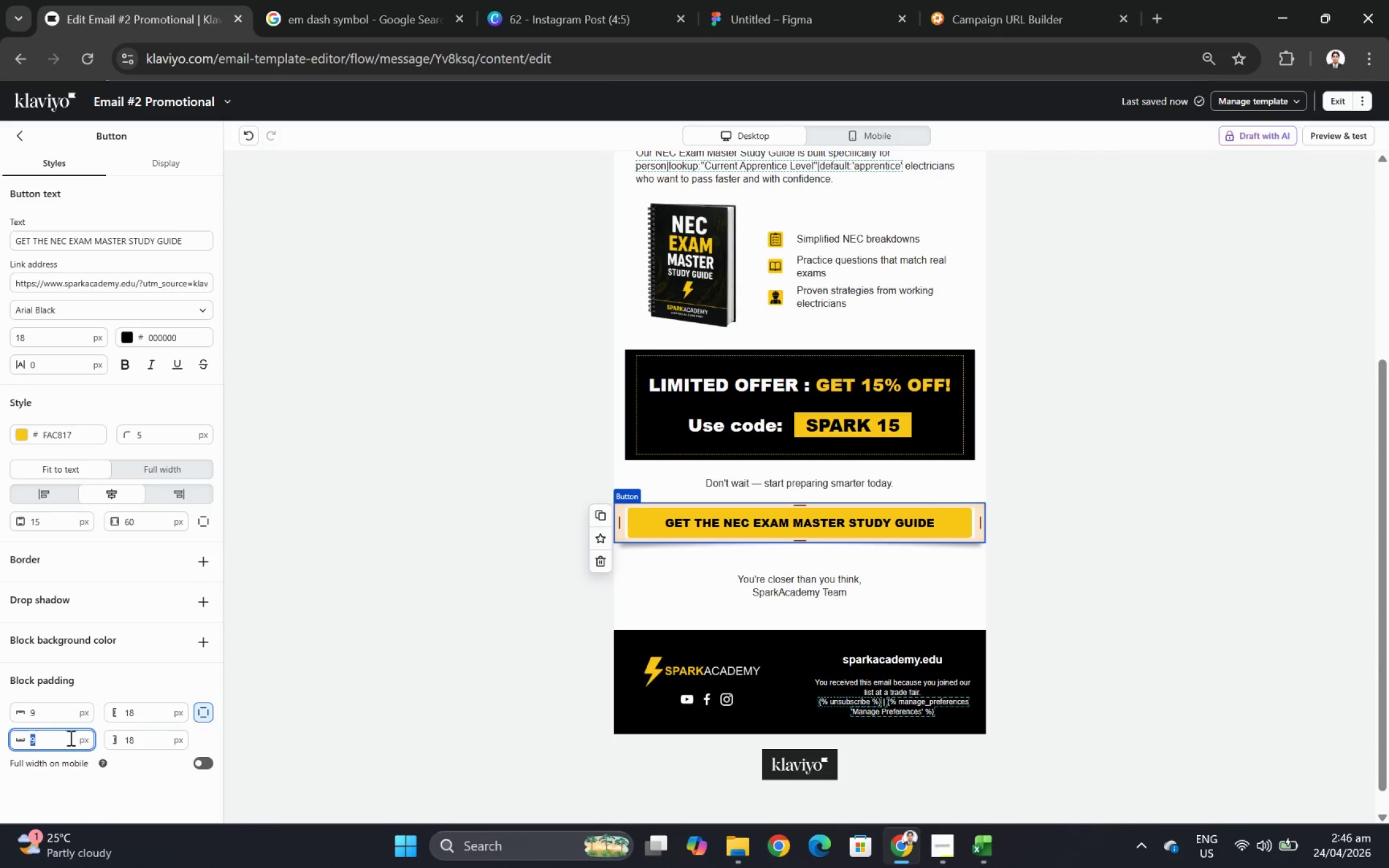 
key(Numpad0)
 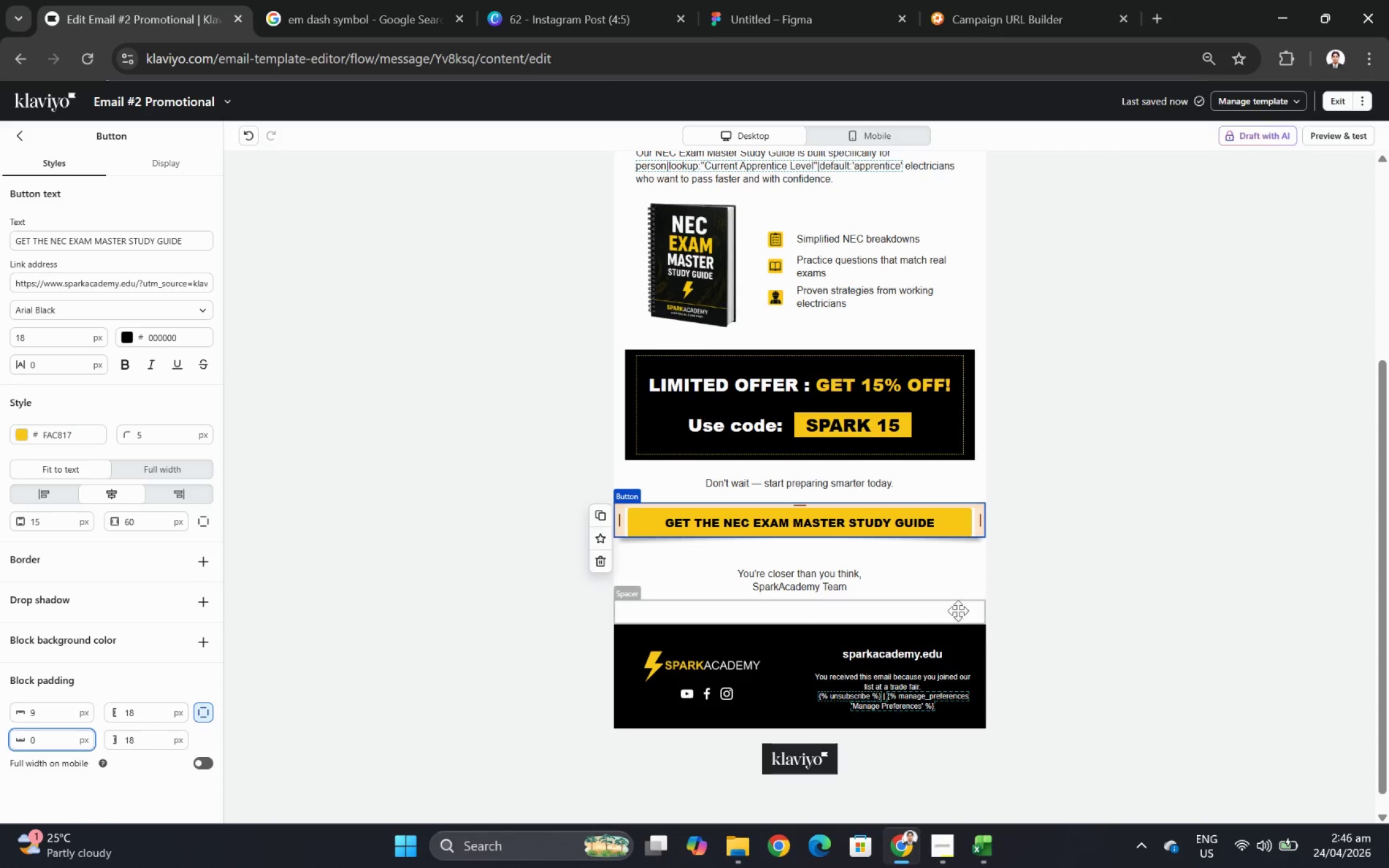 
left_click([1032, 579])
 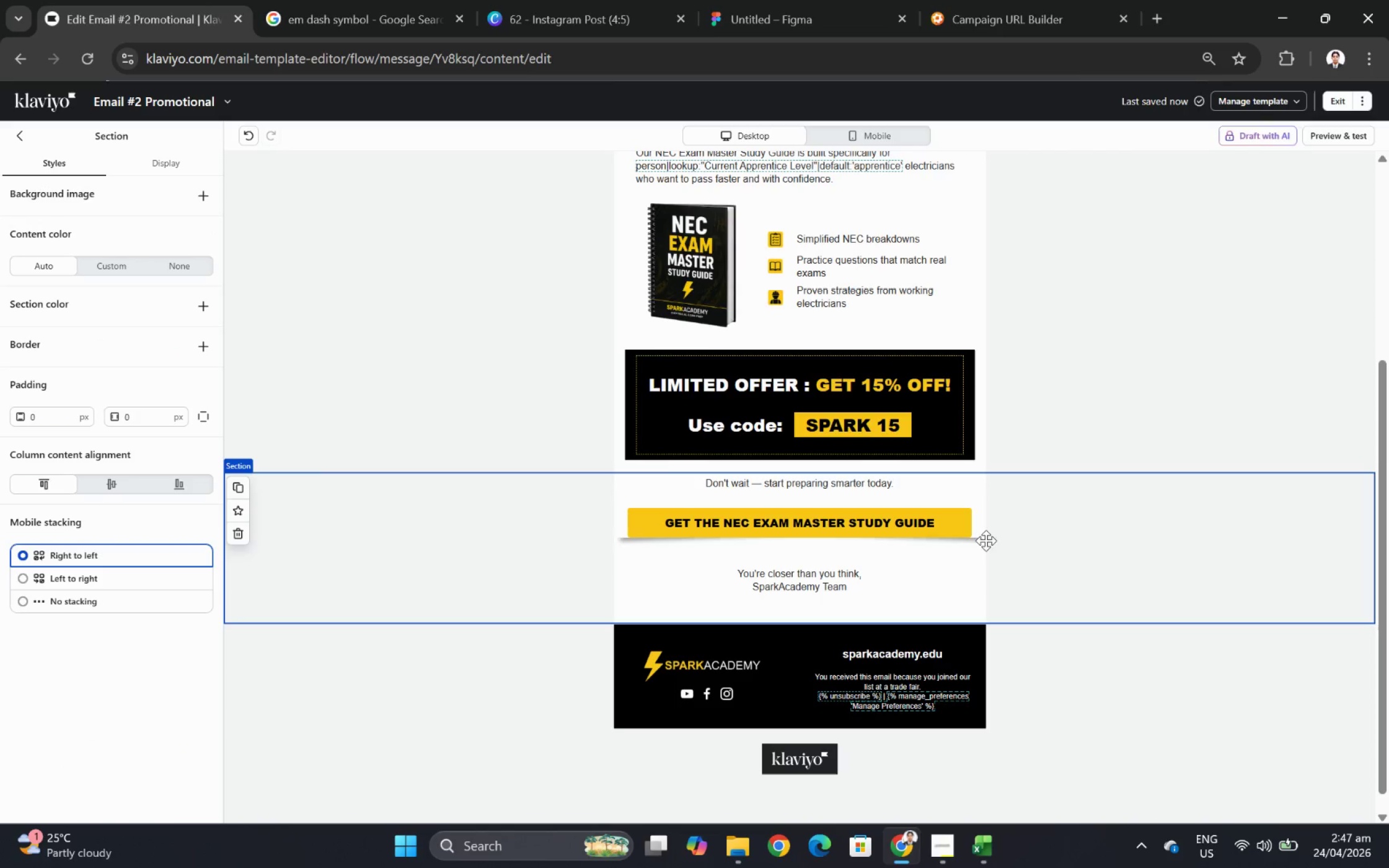 
left_click([955, 524])
 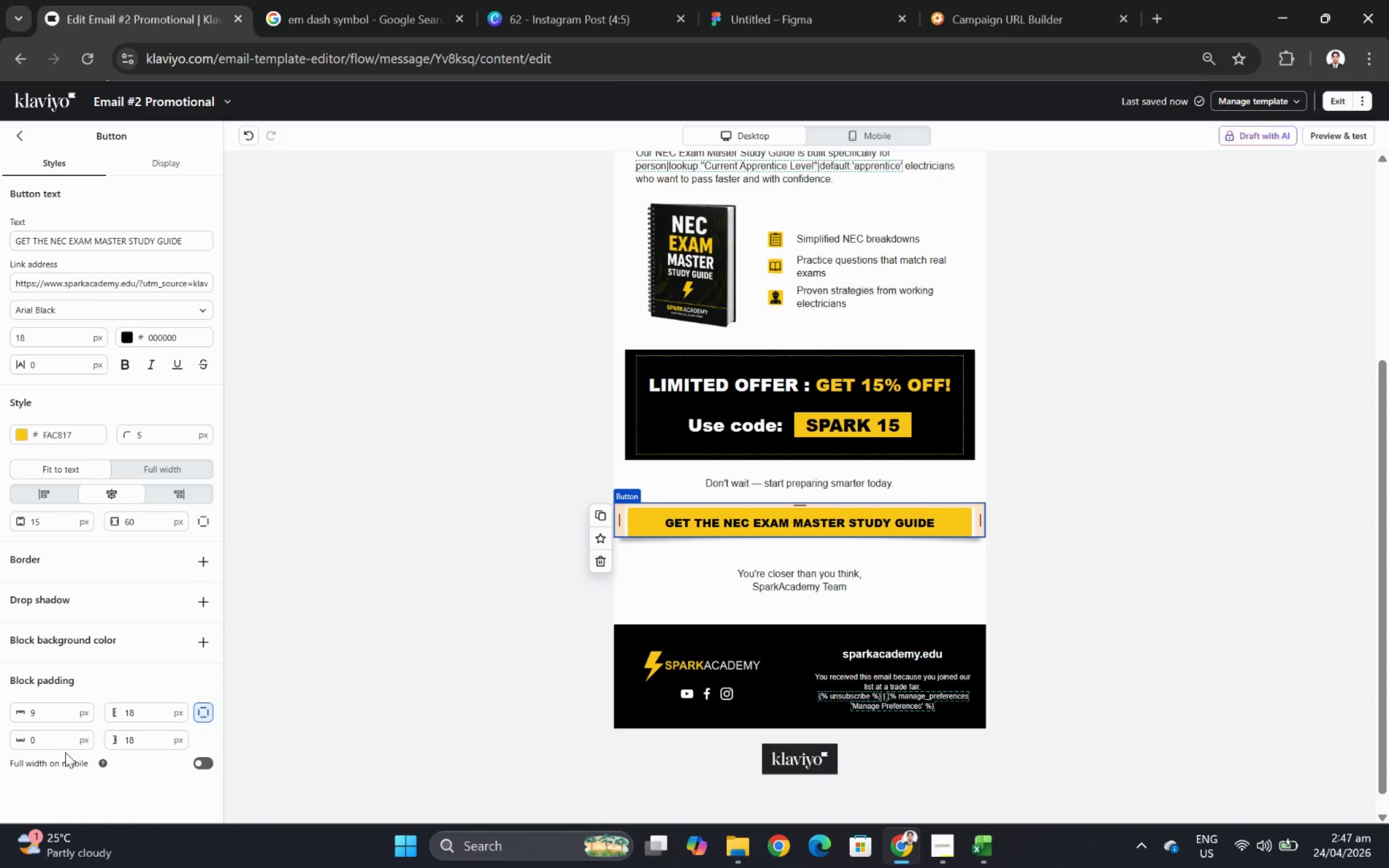 
double_click([60, 737])
 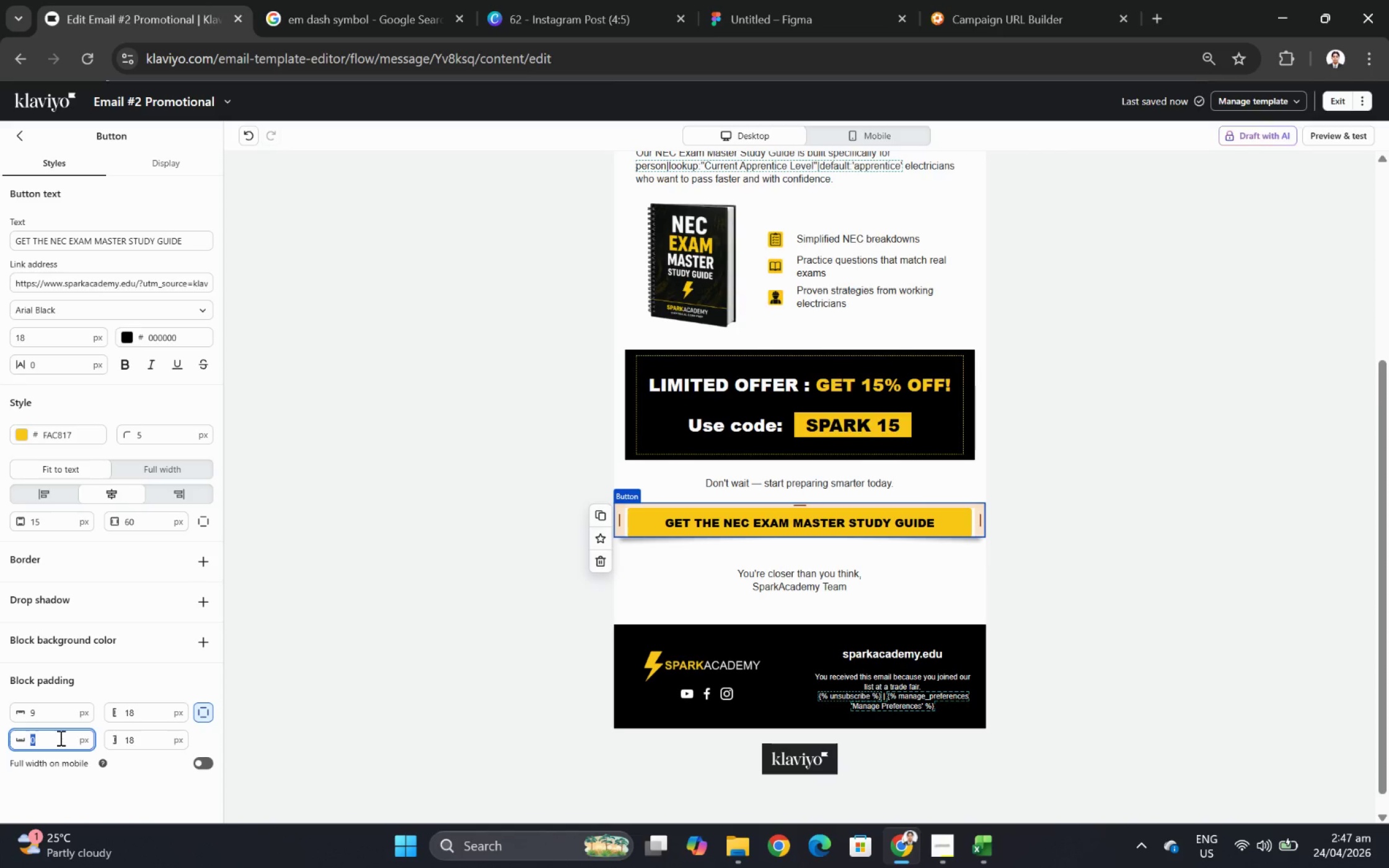 
key(Numpad2)
 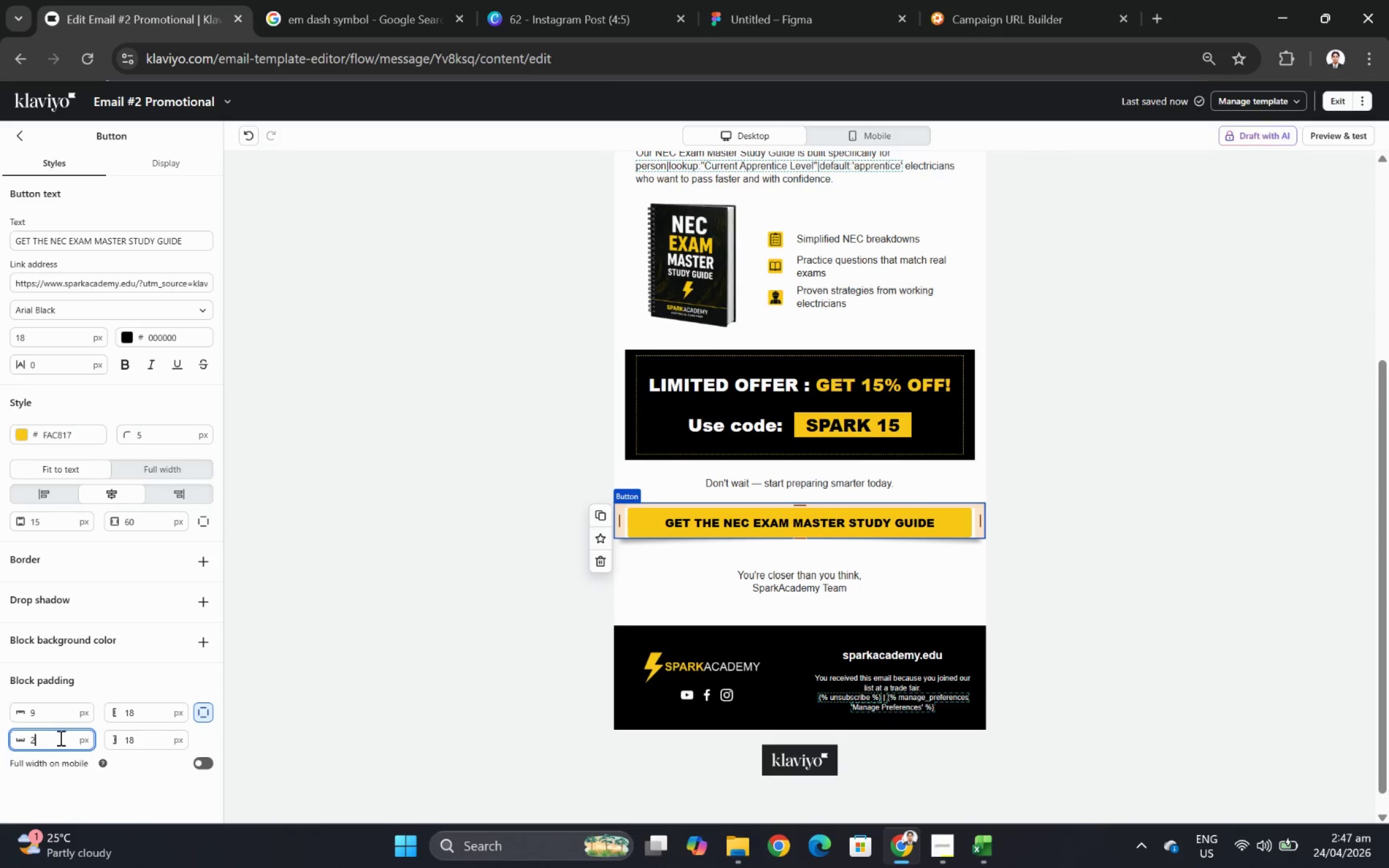 
double_click([60, 737])
 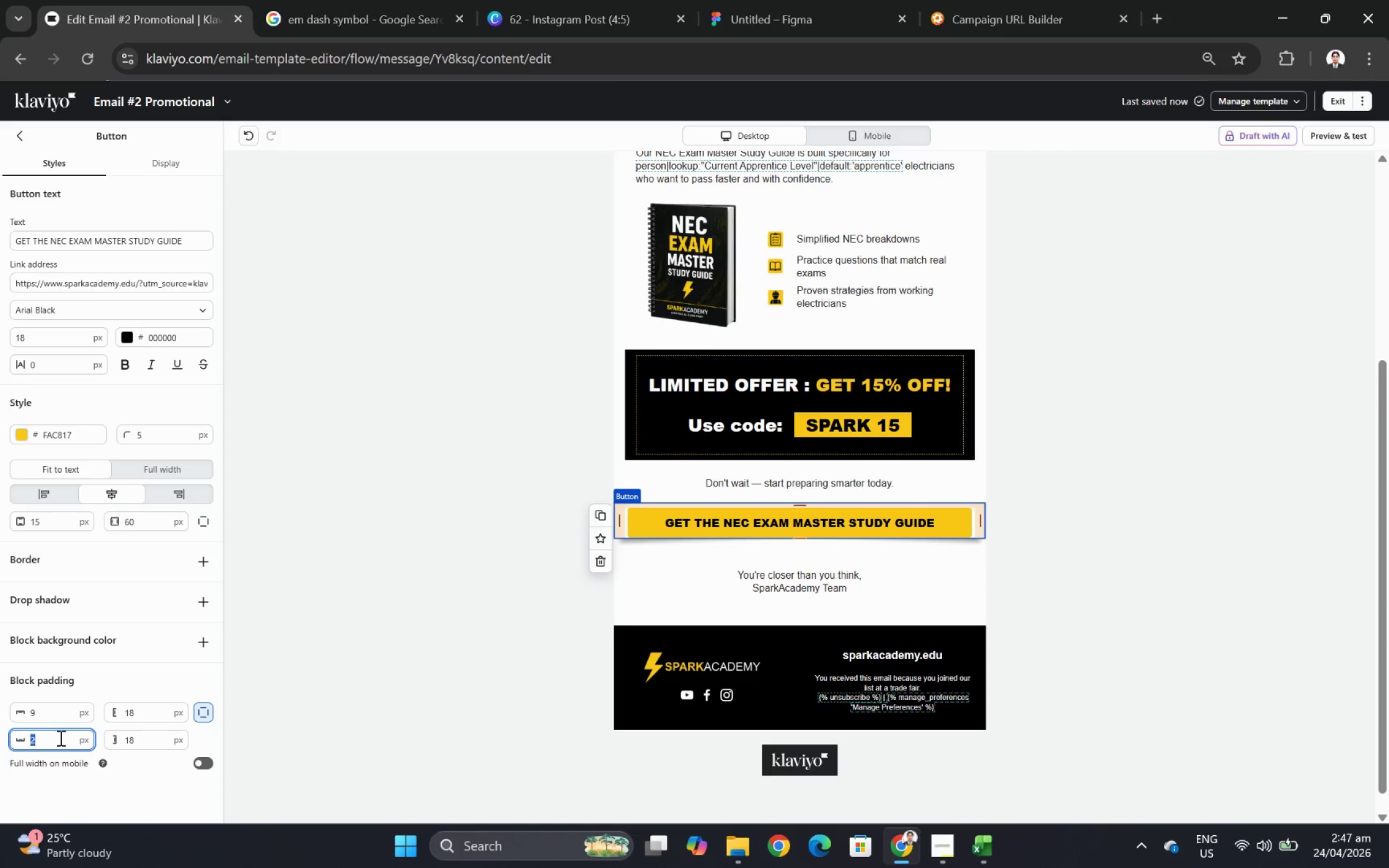 
key(Numpad5)
 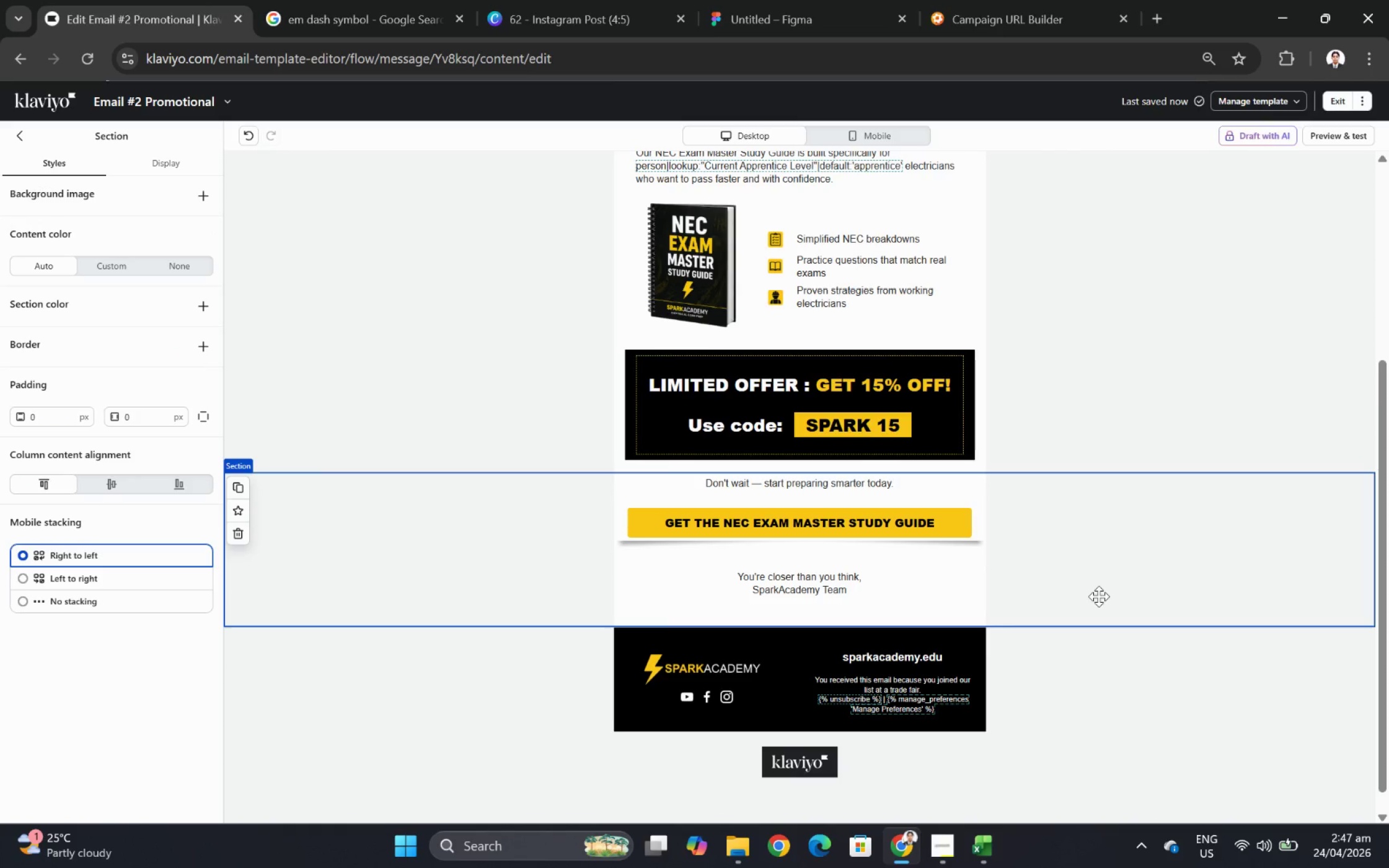 
scroll: coordinate [1129, 603], scroll_direction: up, amount: 1.0
 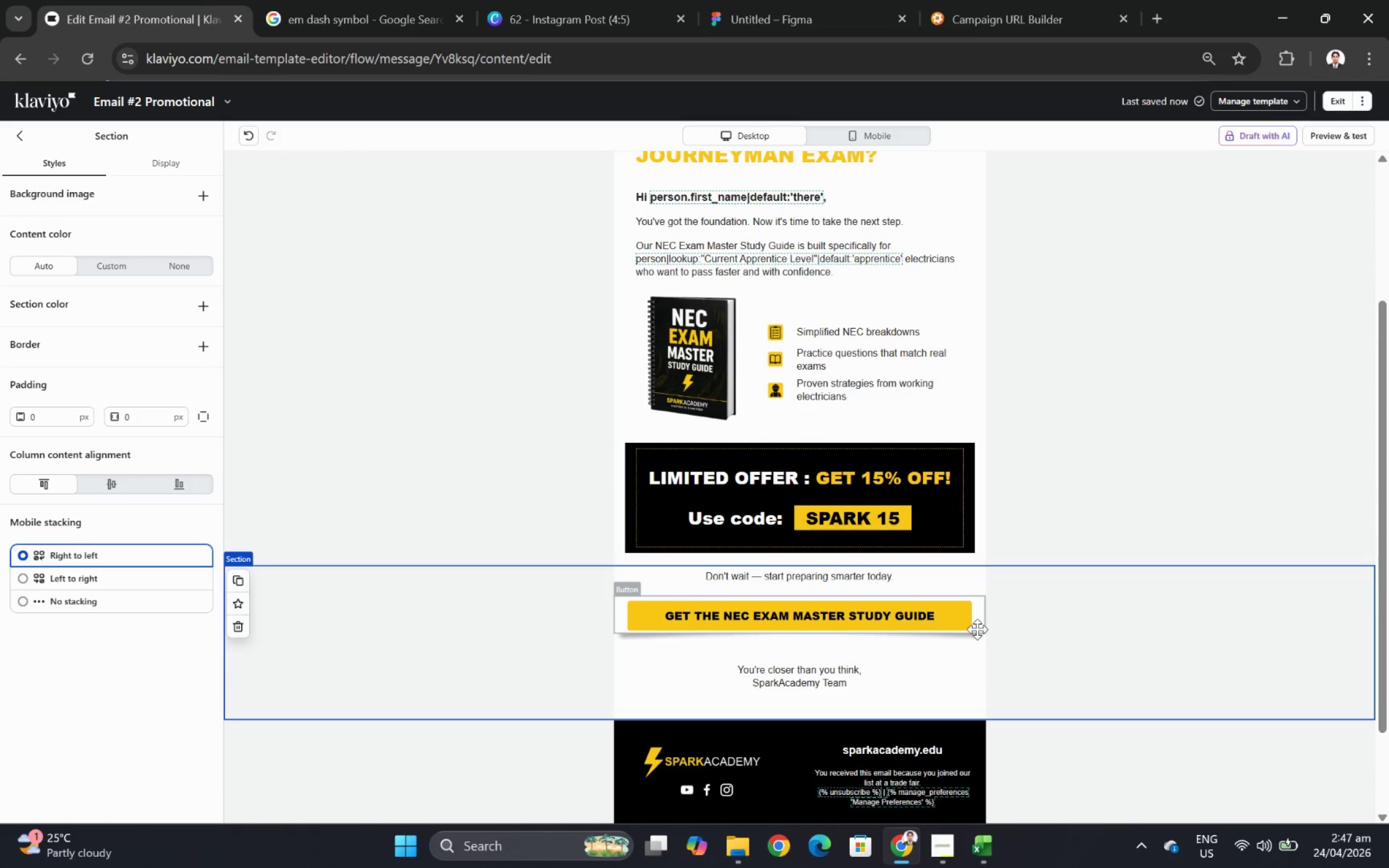 
left_click([977, 629])
 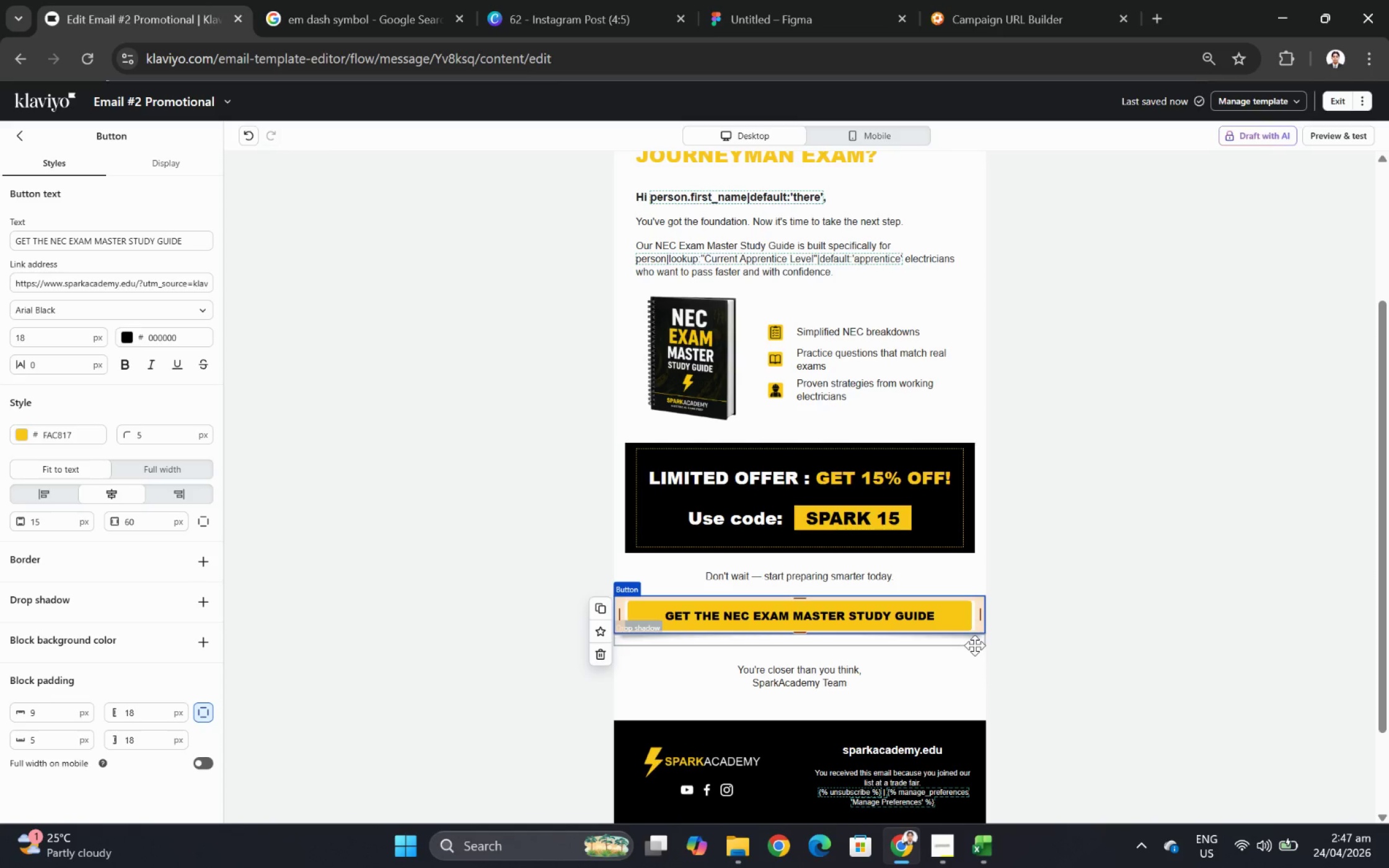 
left_click([974, 645])
 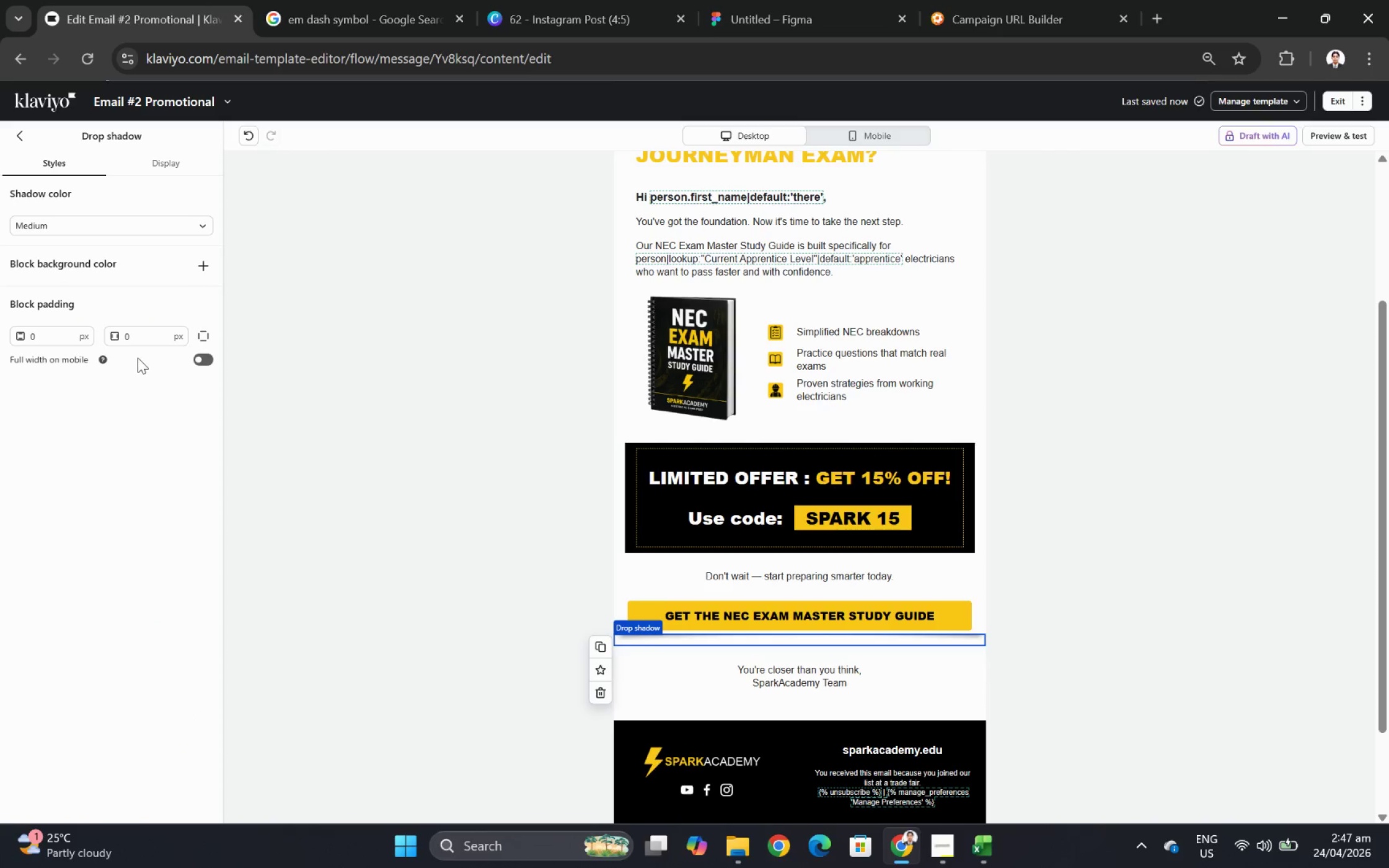 
double_click([146, 341])
 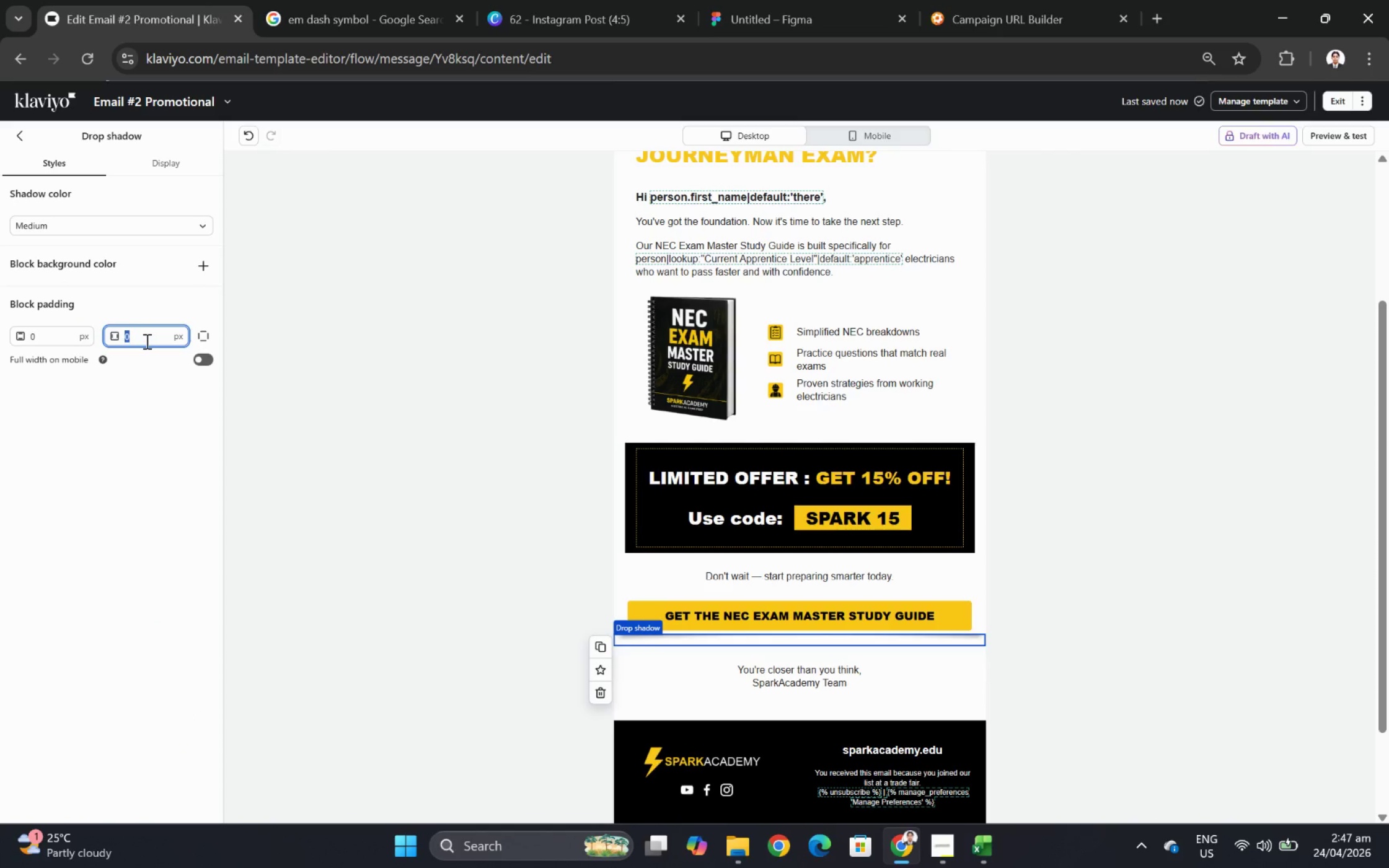 
key(Numpad1)
 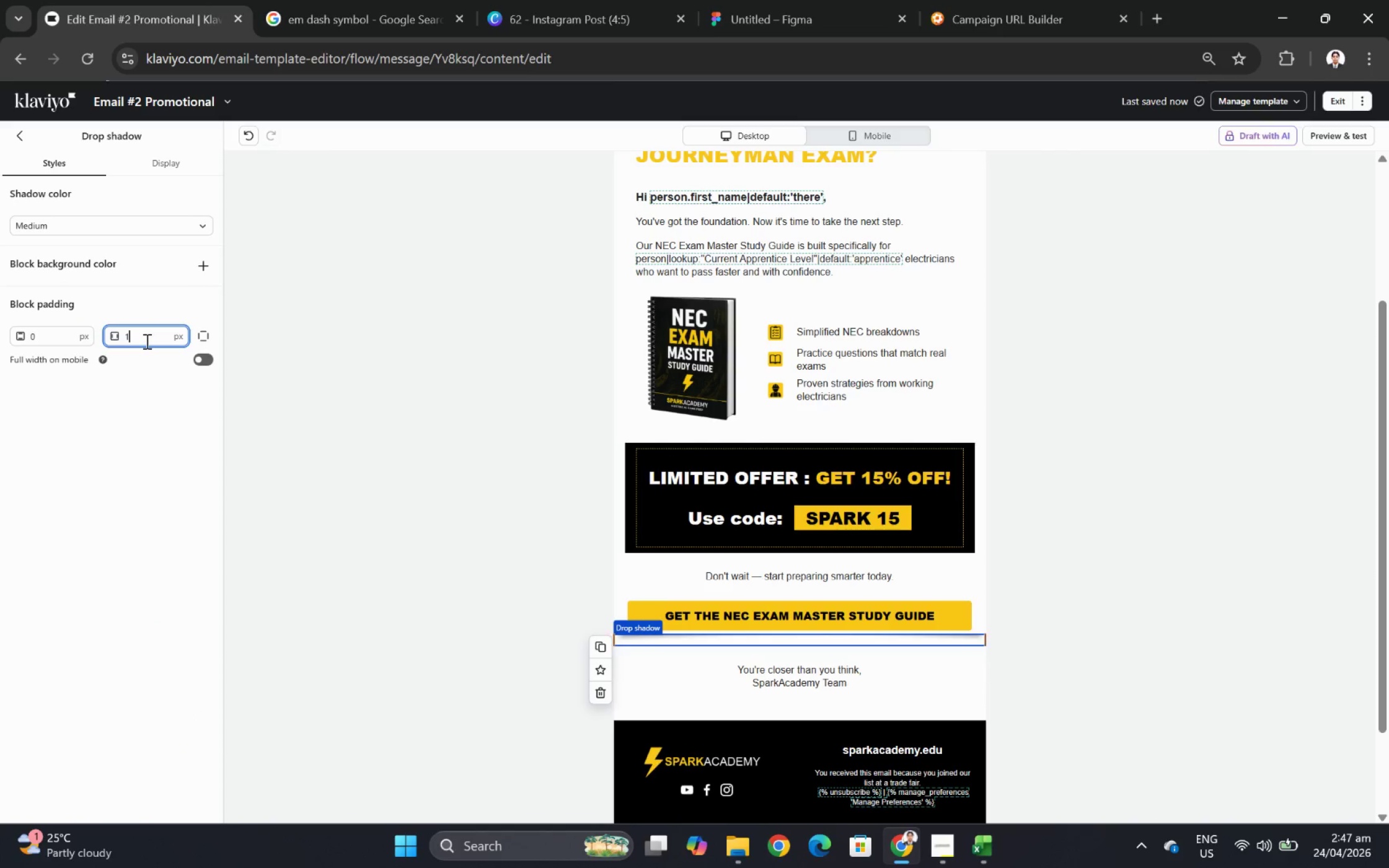 
key(Numpad8)
 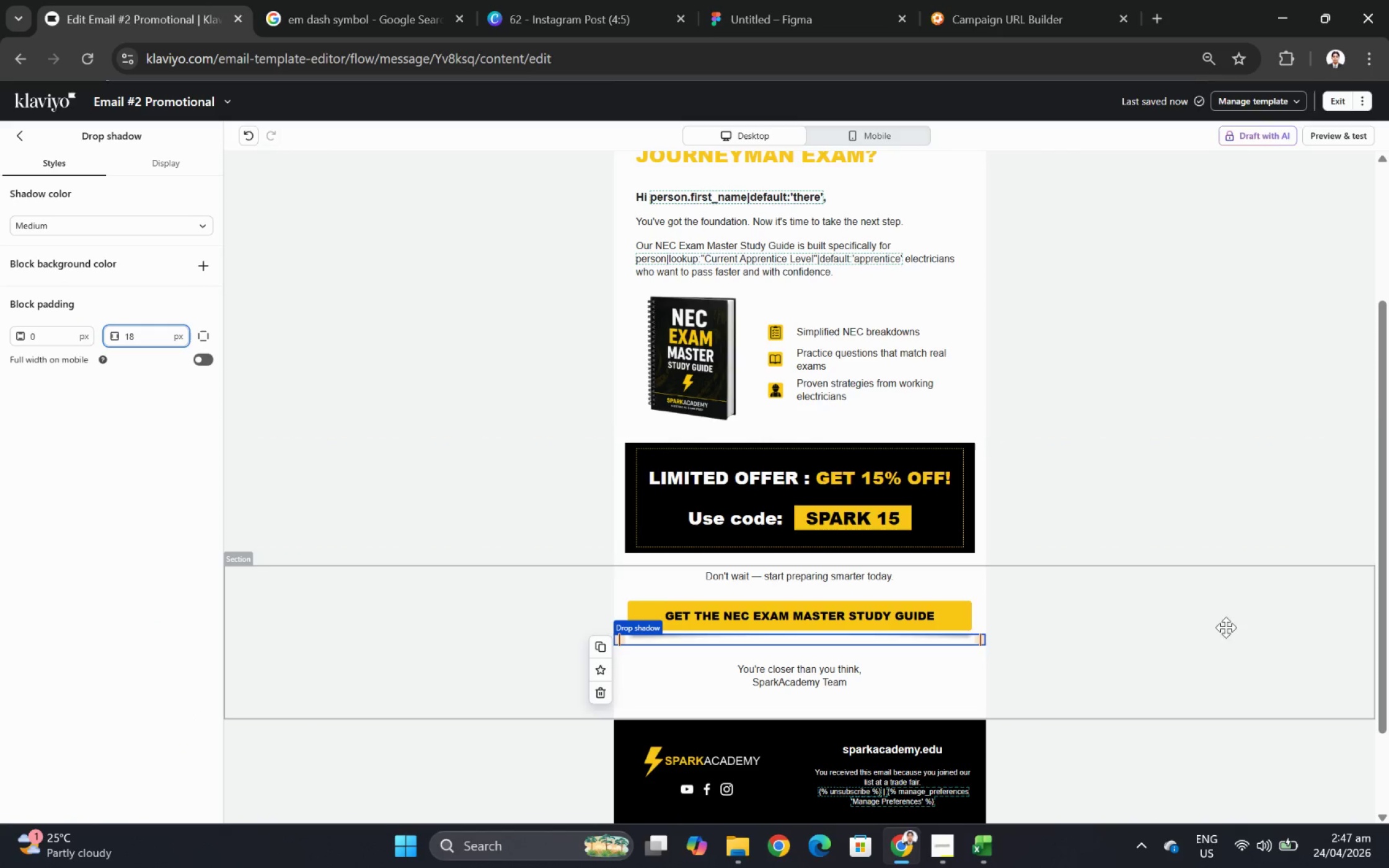 
left_click([1189, 675])
 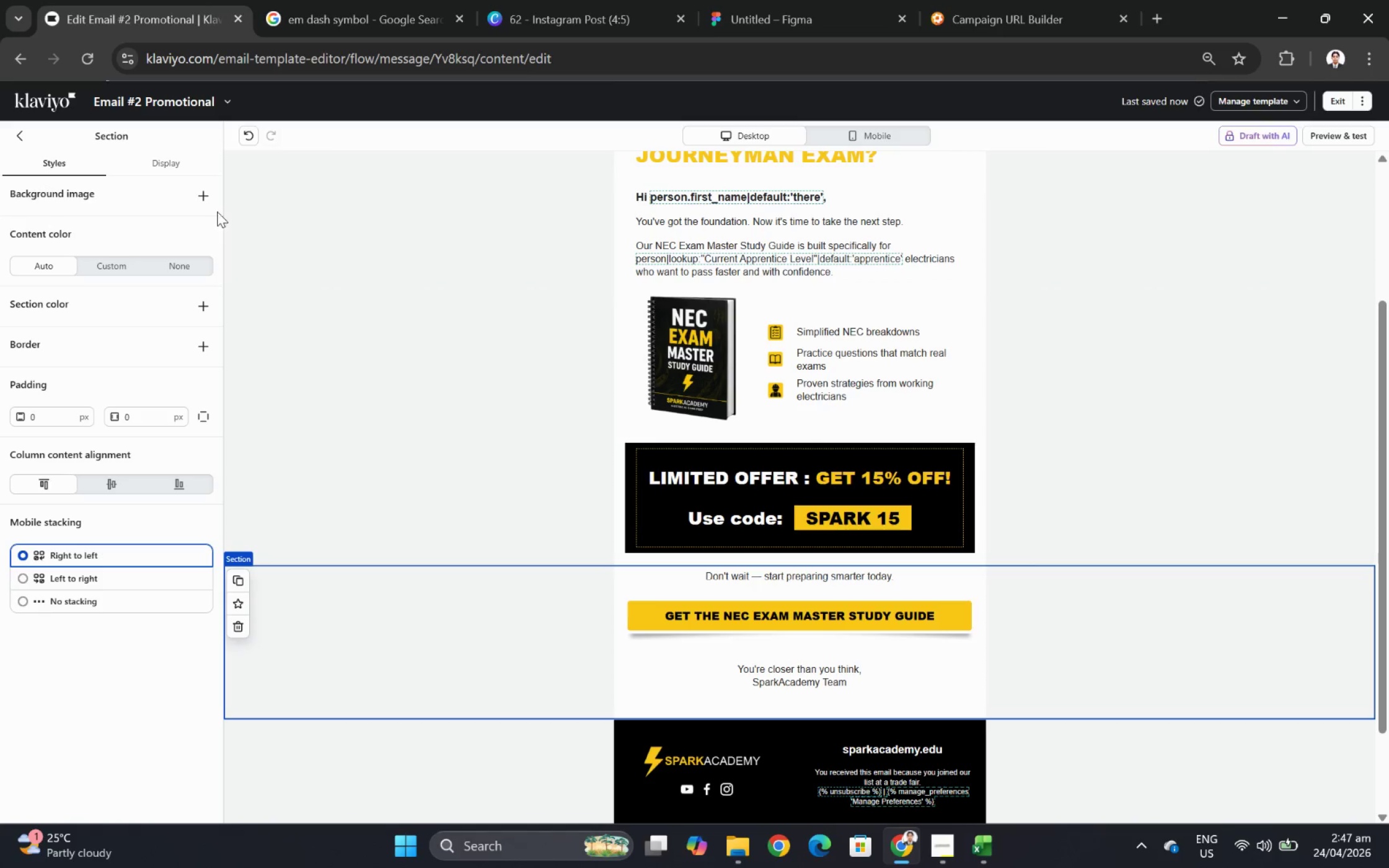 
wait(6.73)
 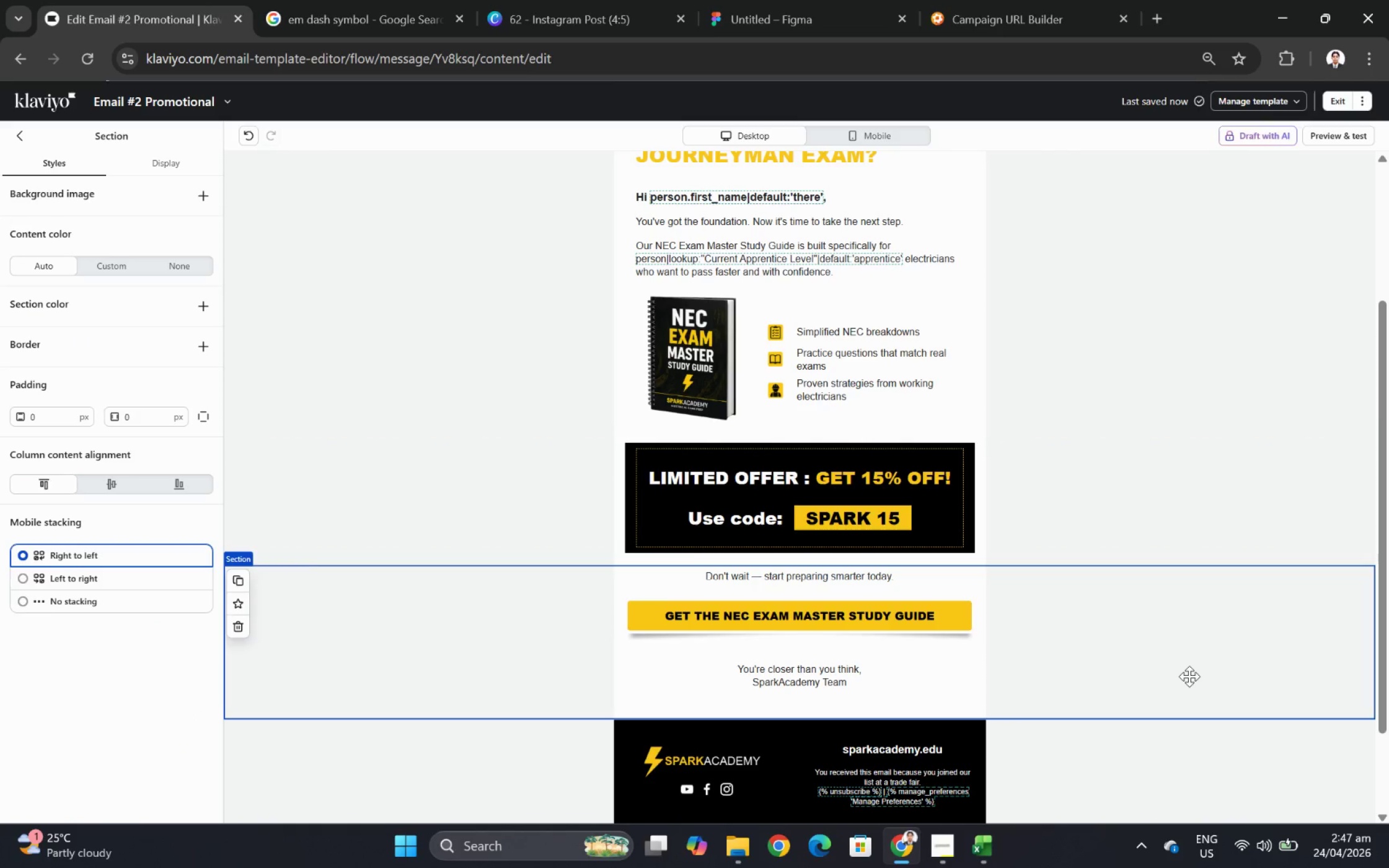 
left_click([250, 141])
 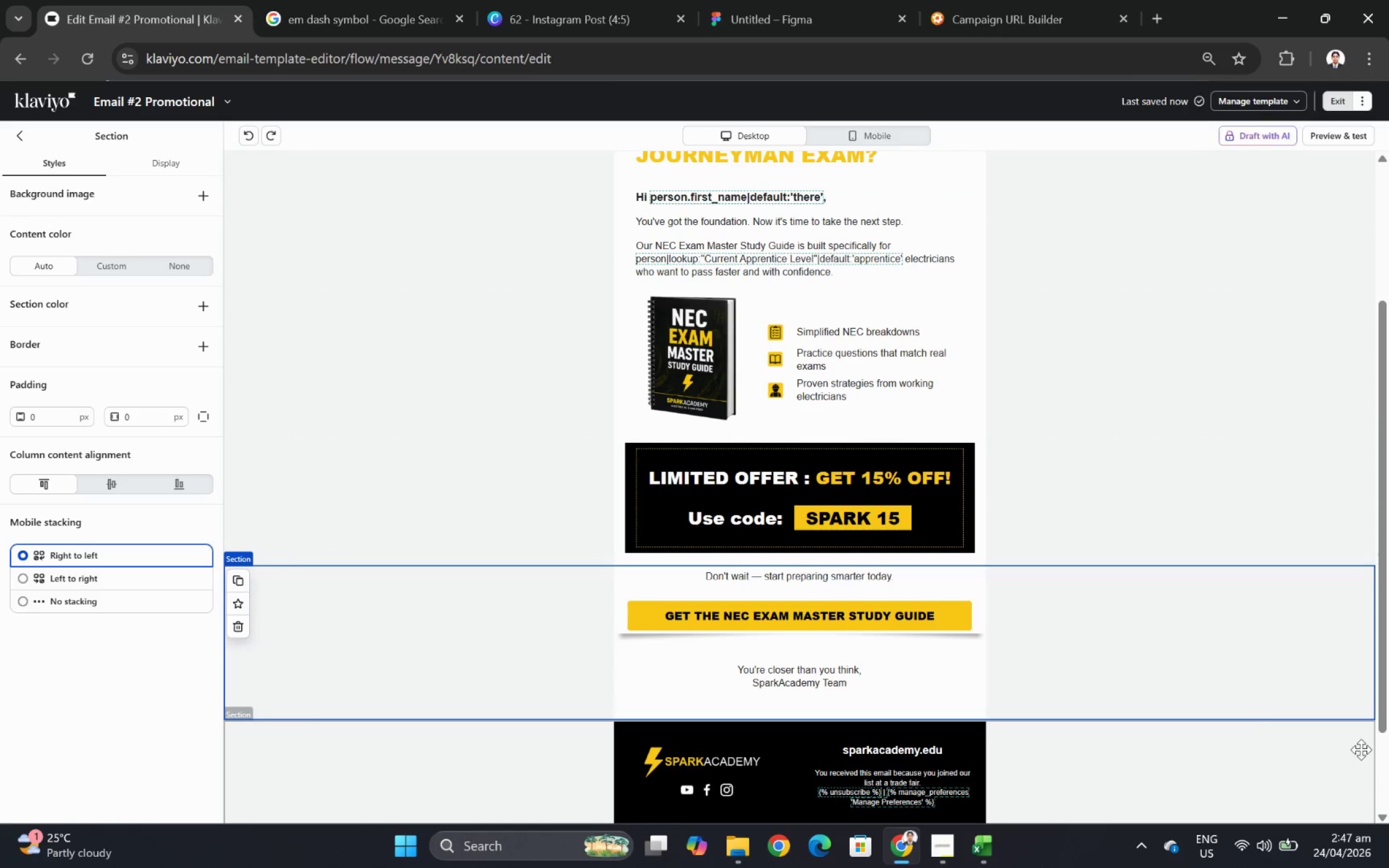 
left_click([1244, 727])
 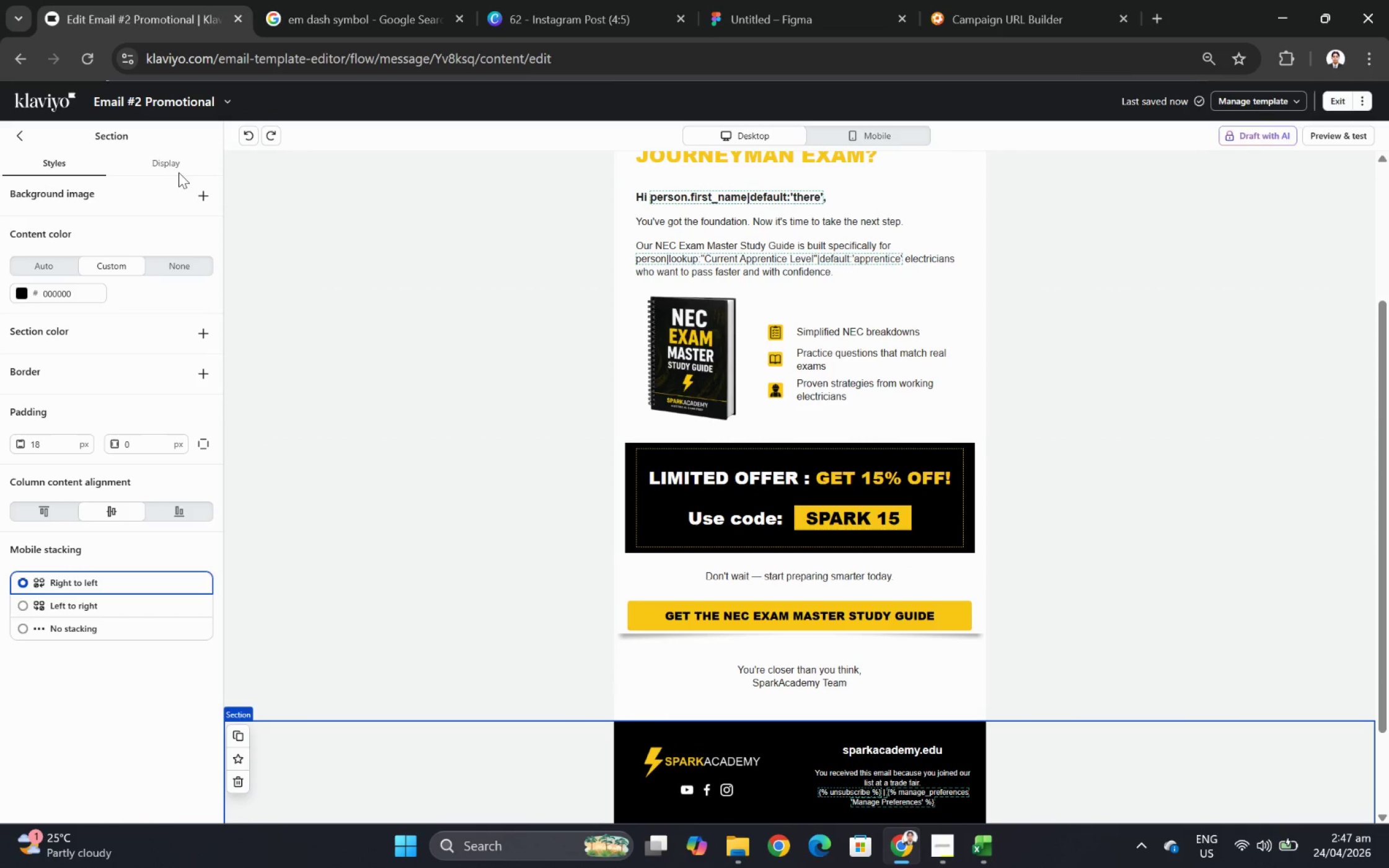 
left_click([275, 134])
 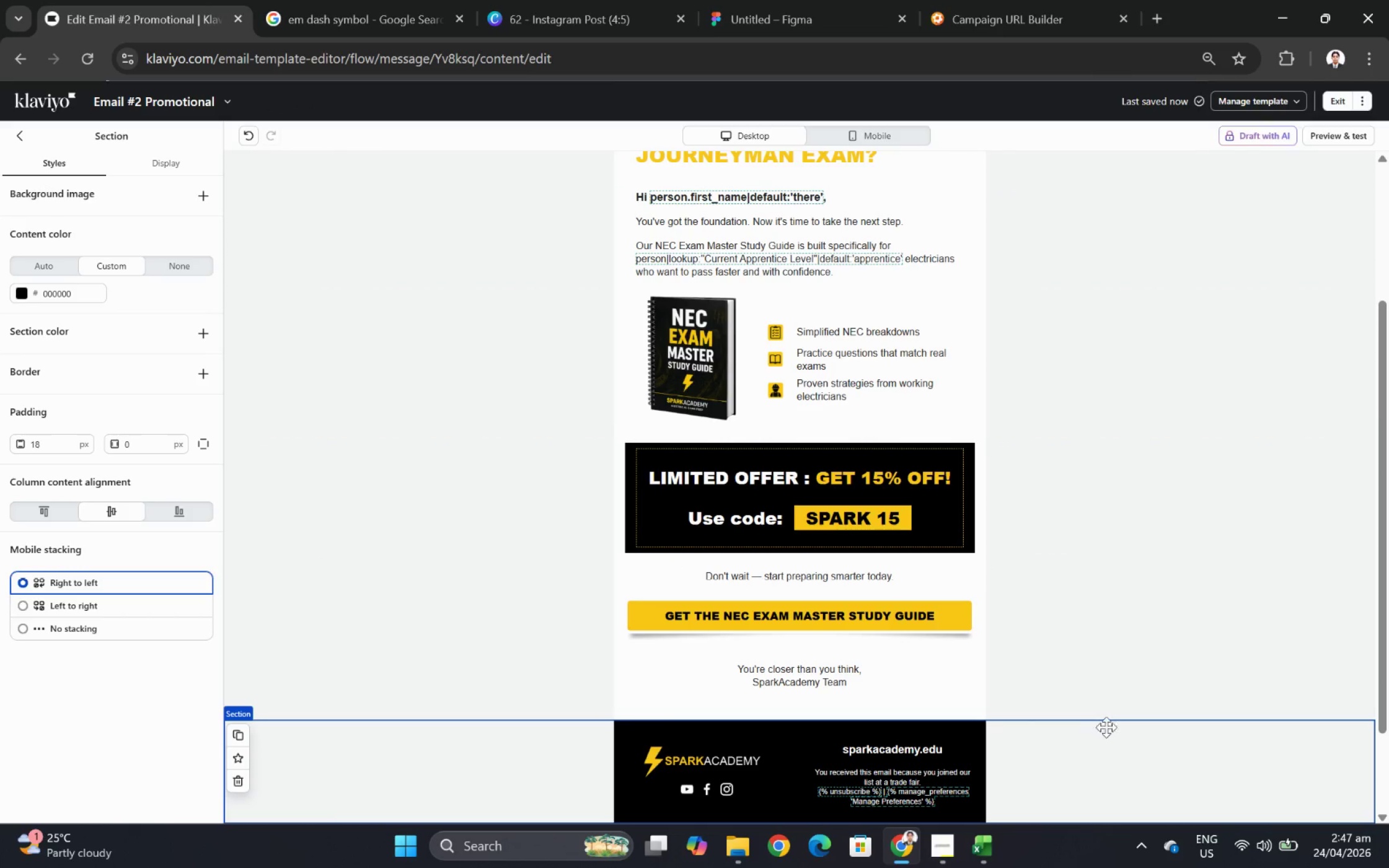 
left_click([1108, 748])
 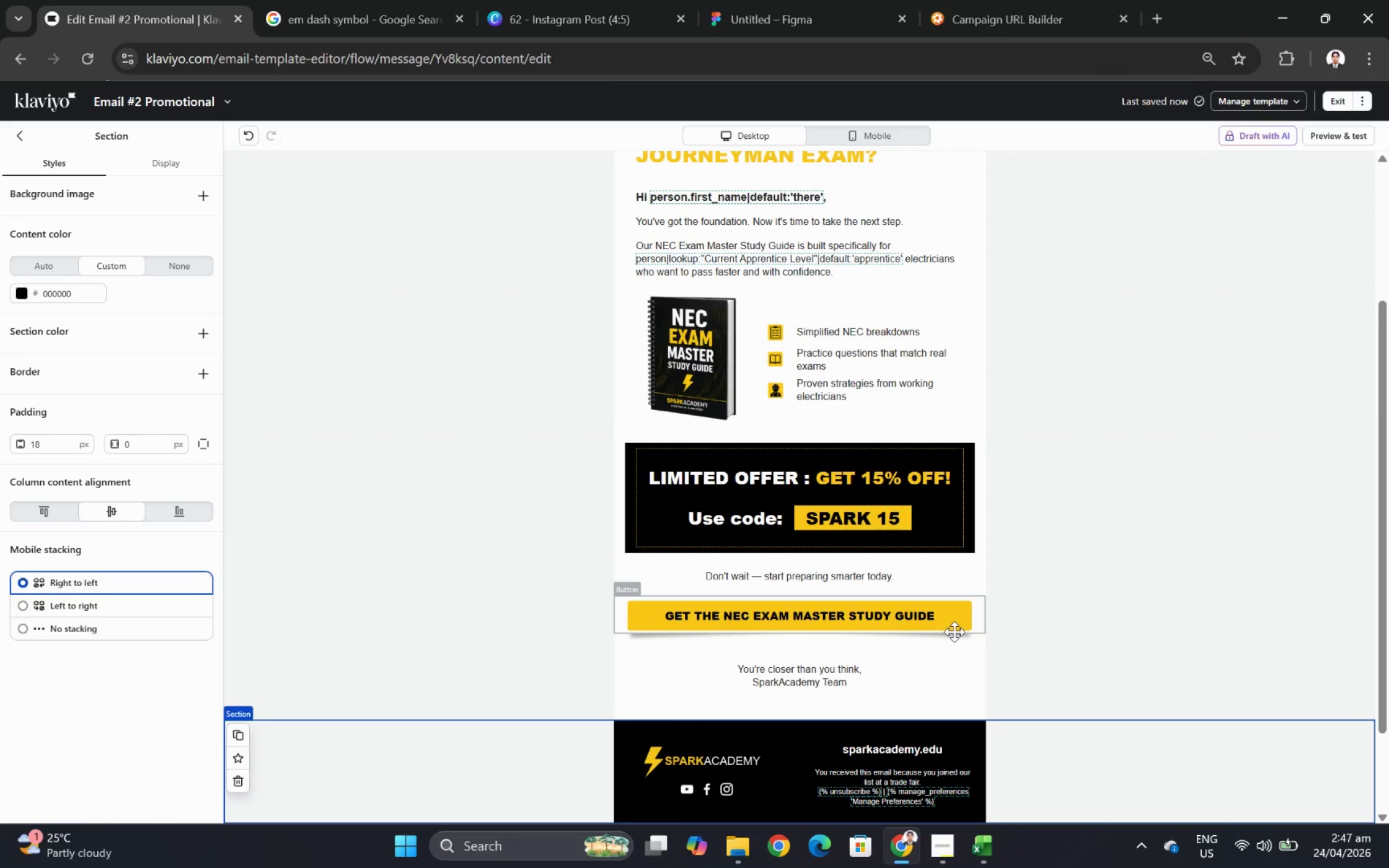 
left_click([954, 631])
 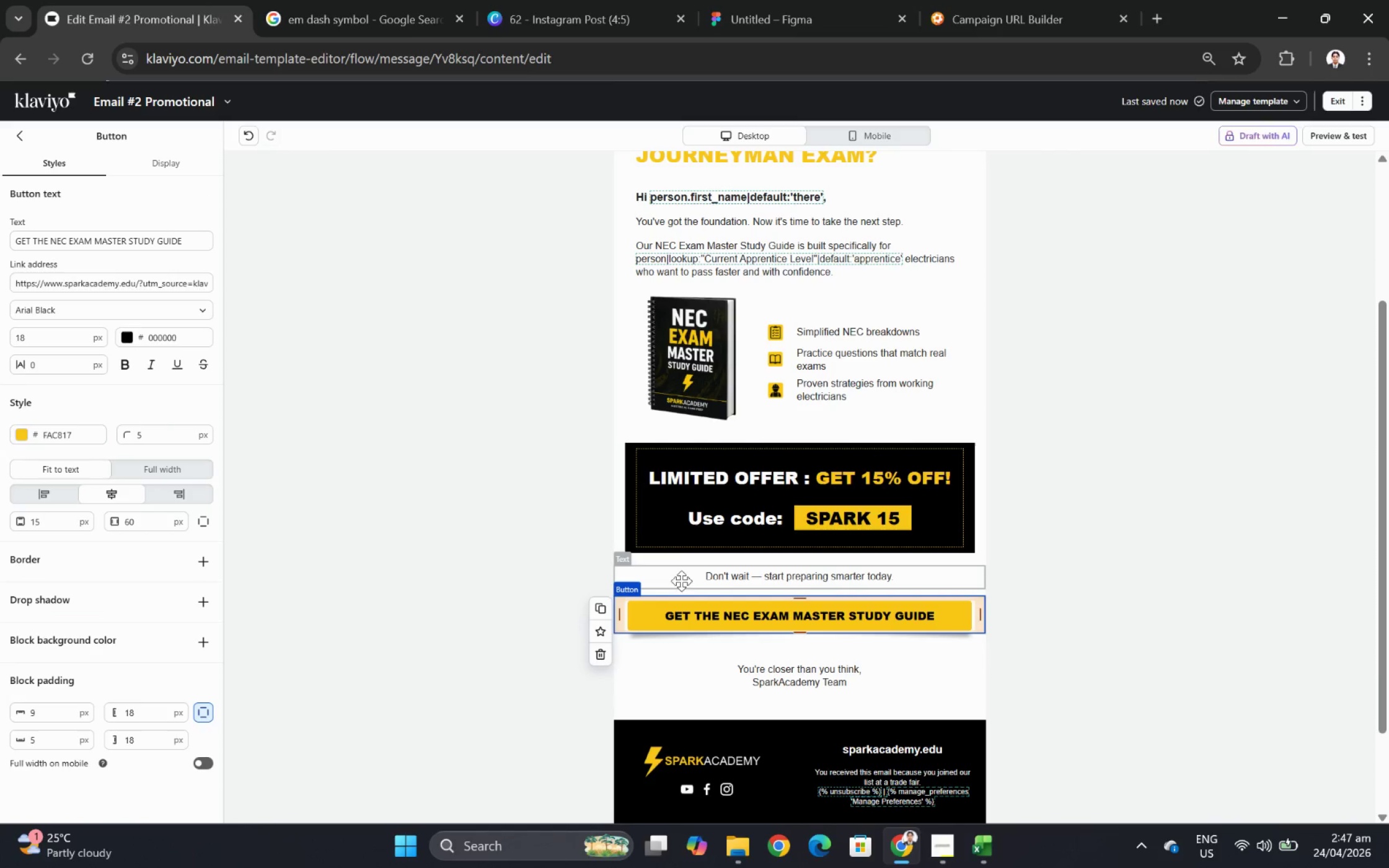 
left_click([635, 639])
 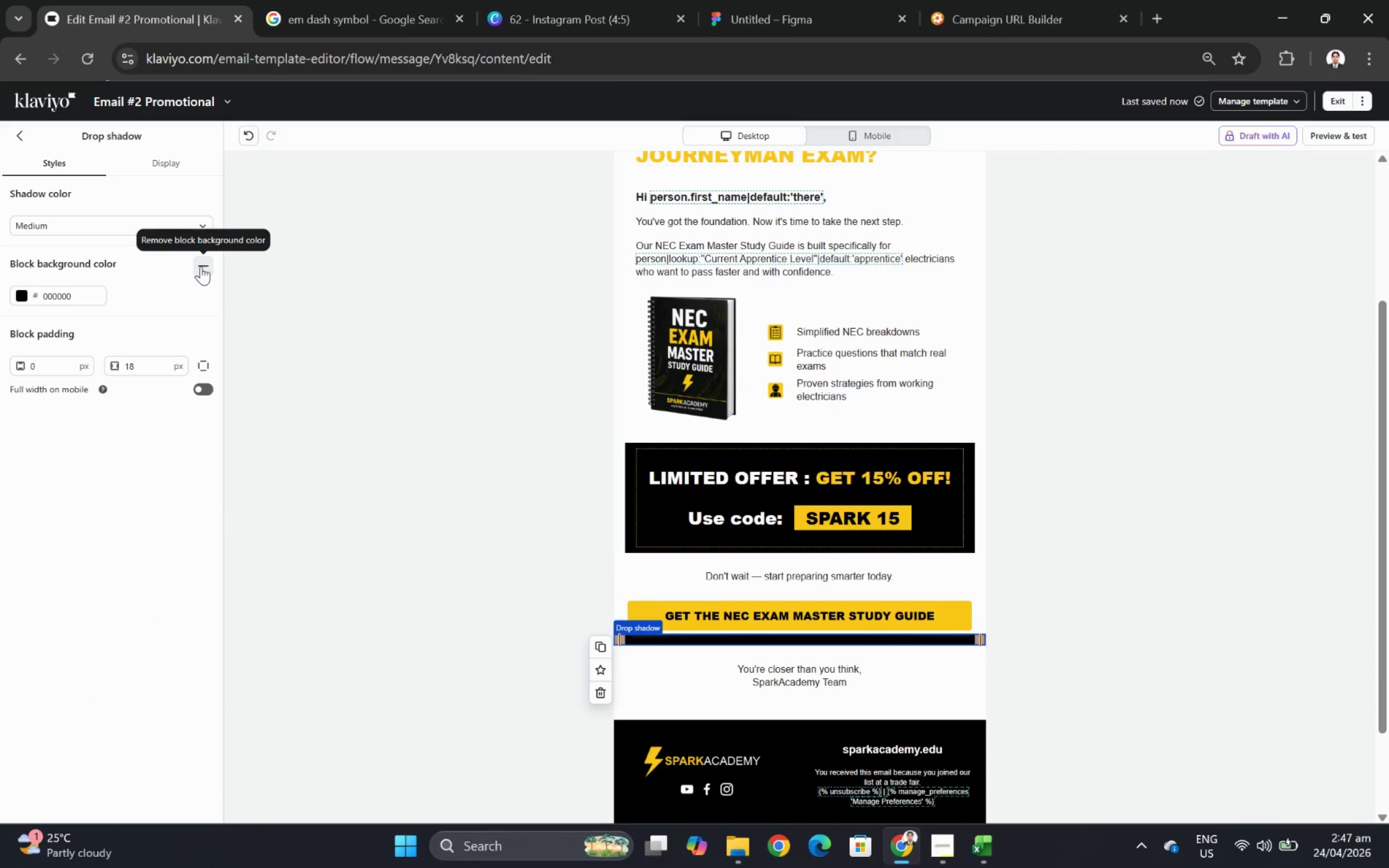 
left_click([201, 266])
 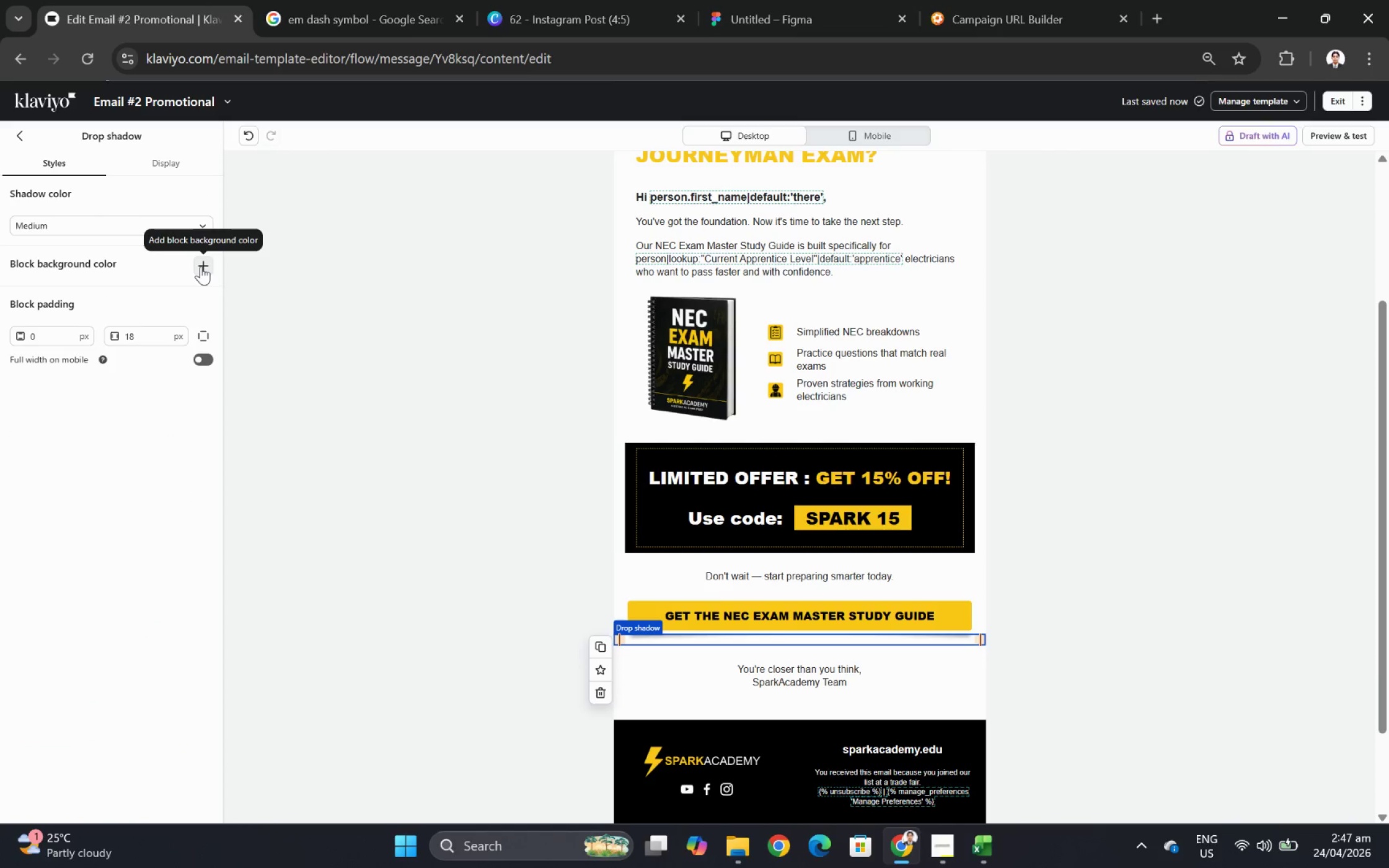 
left_click([201, 266])
 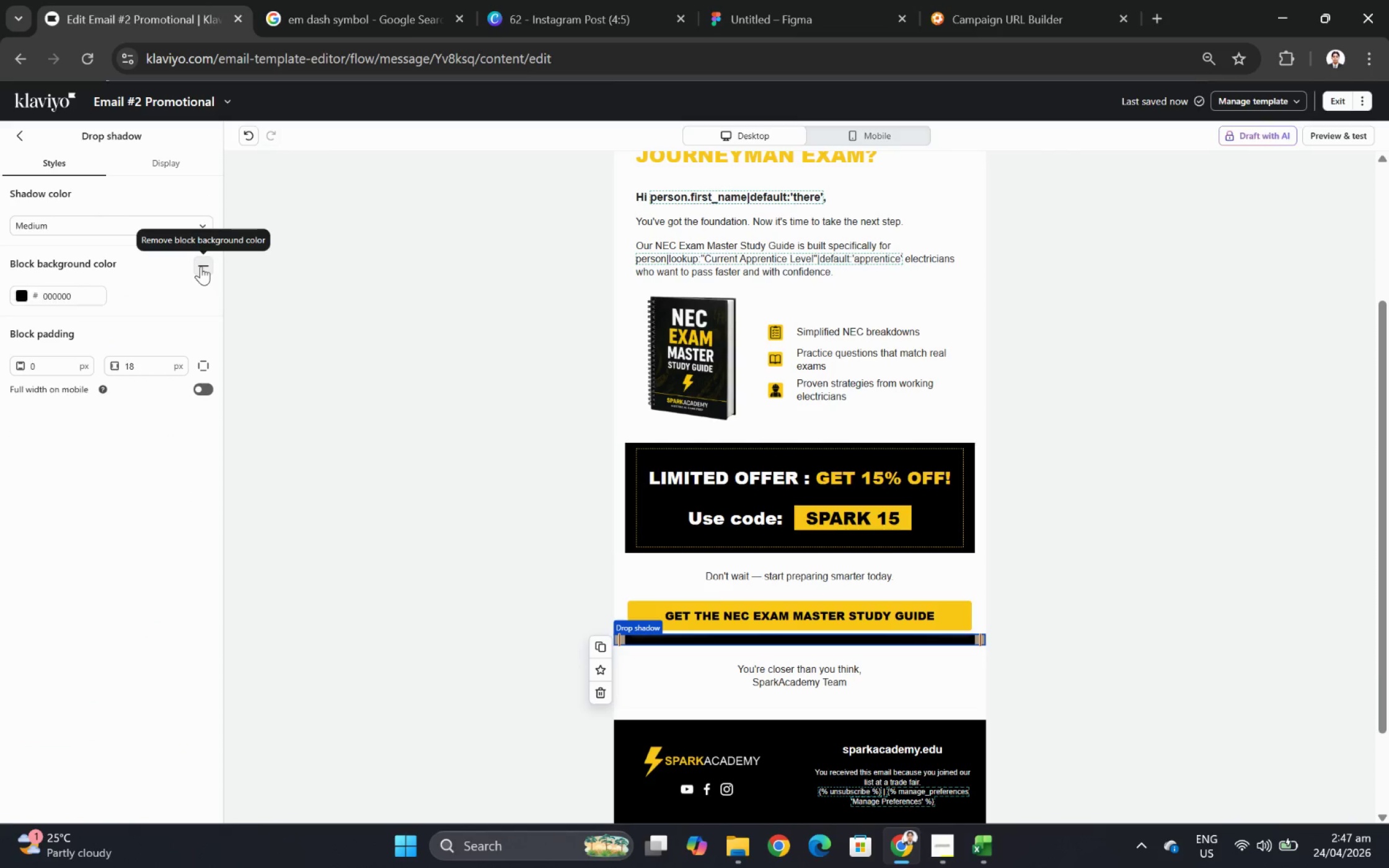 
left_click([201, 266])
 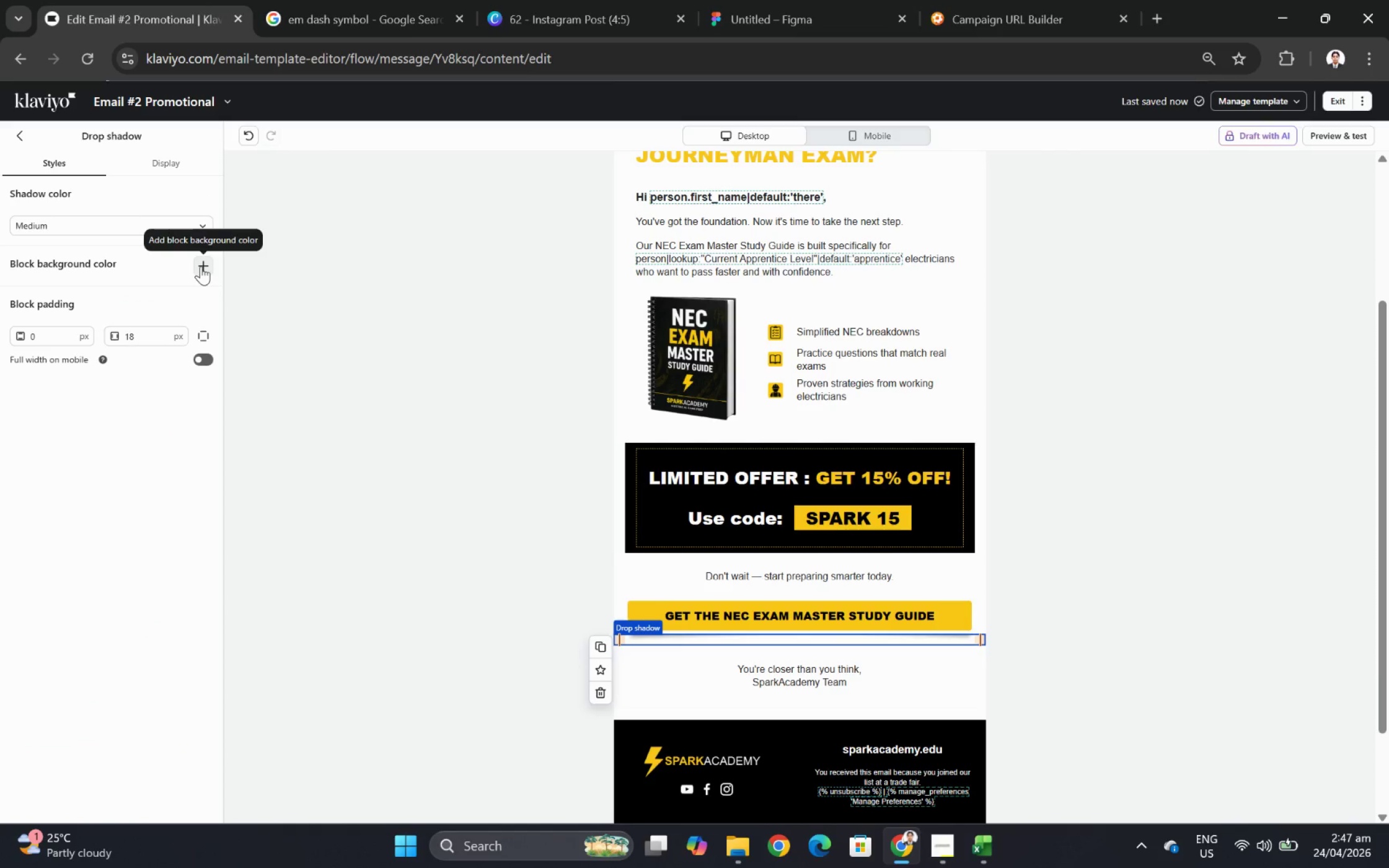 
left_click([677, 610])
 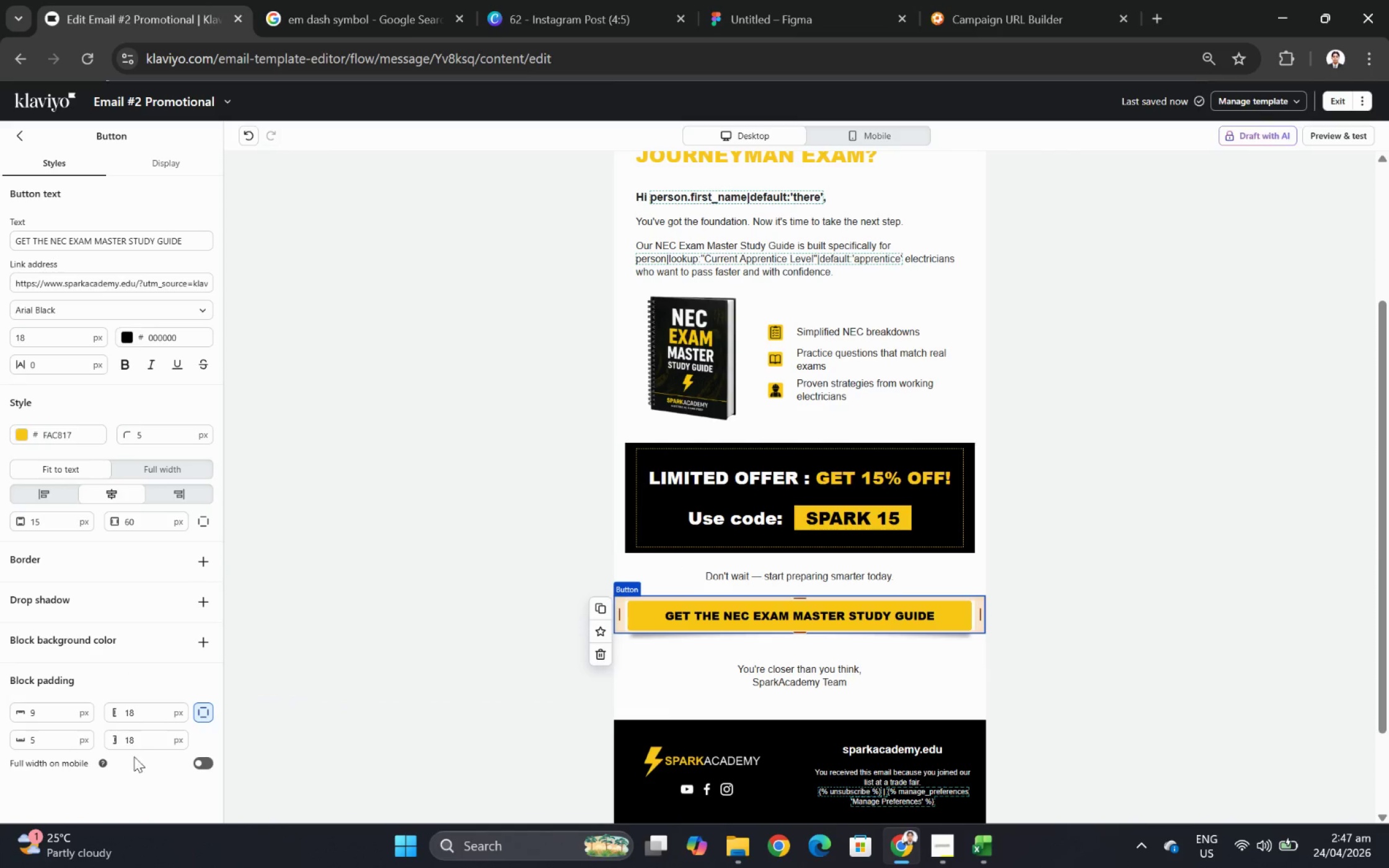 
double_click([56, 743])
 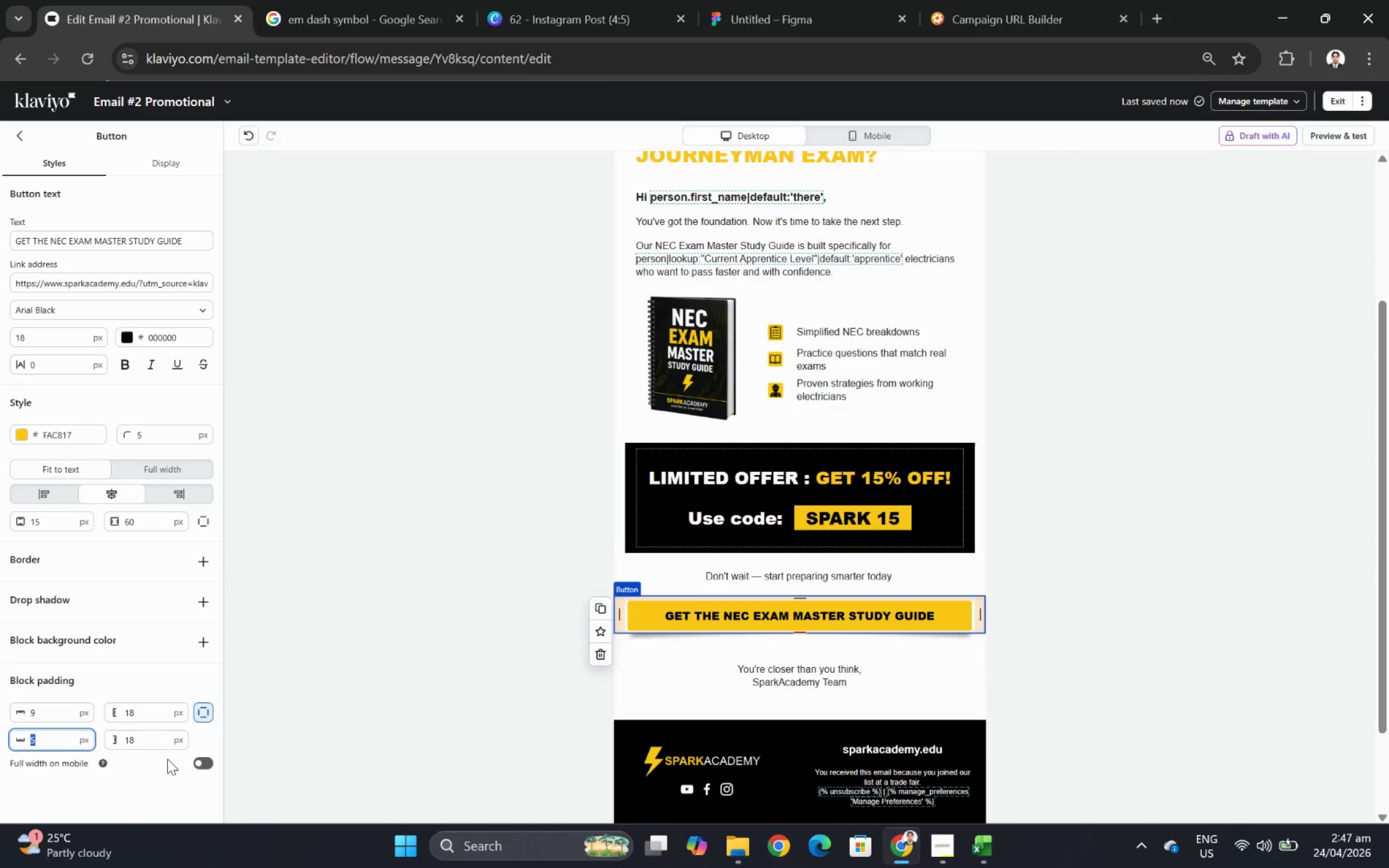 
key(Numpad2)
 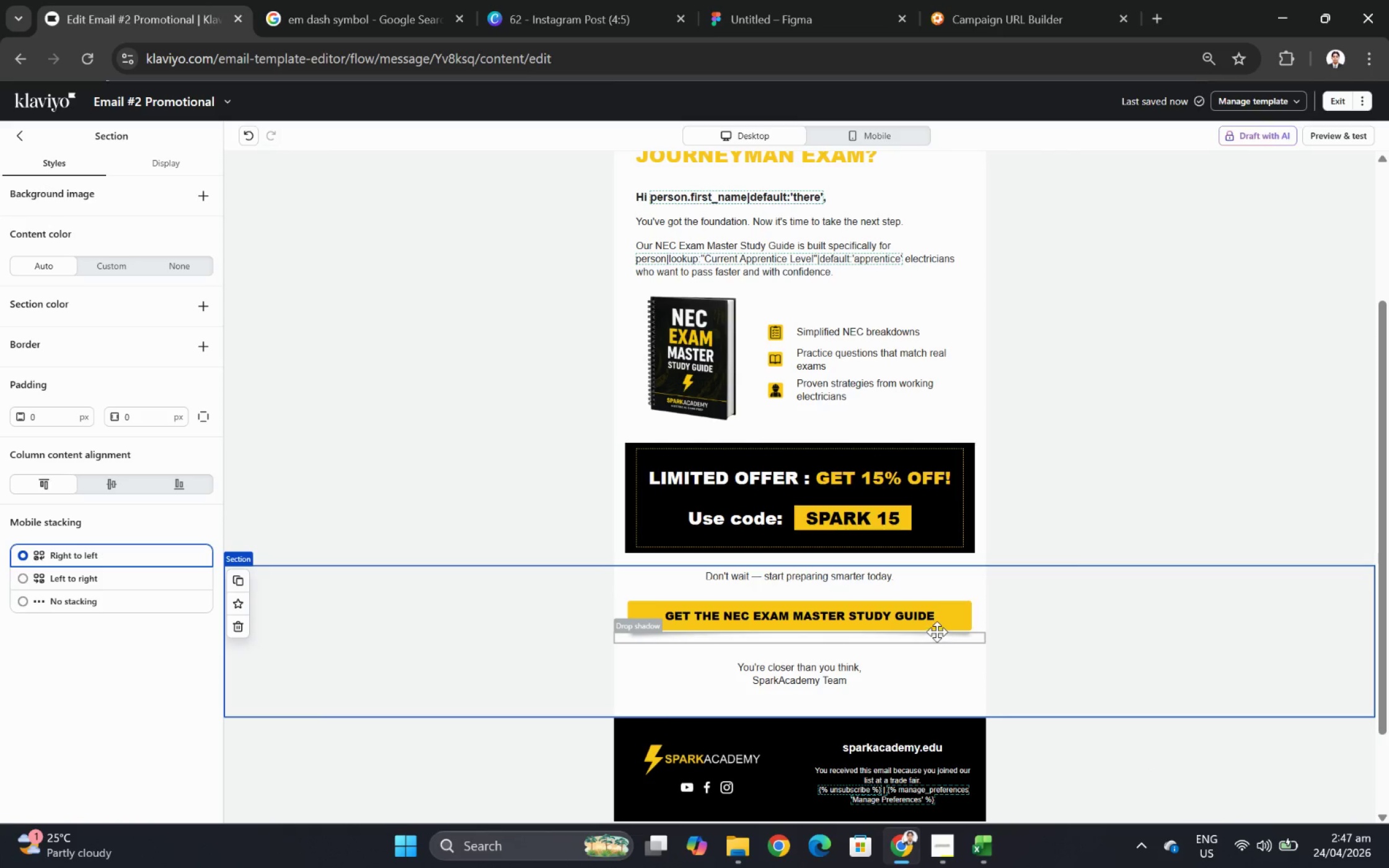 
left_click([937, 633])
 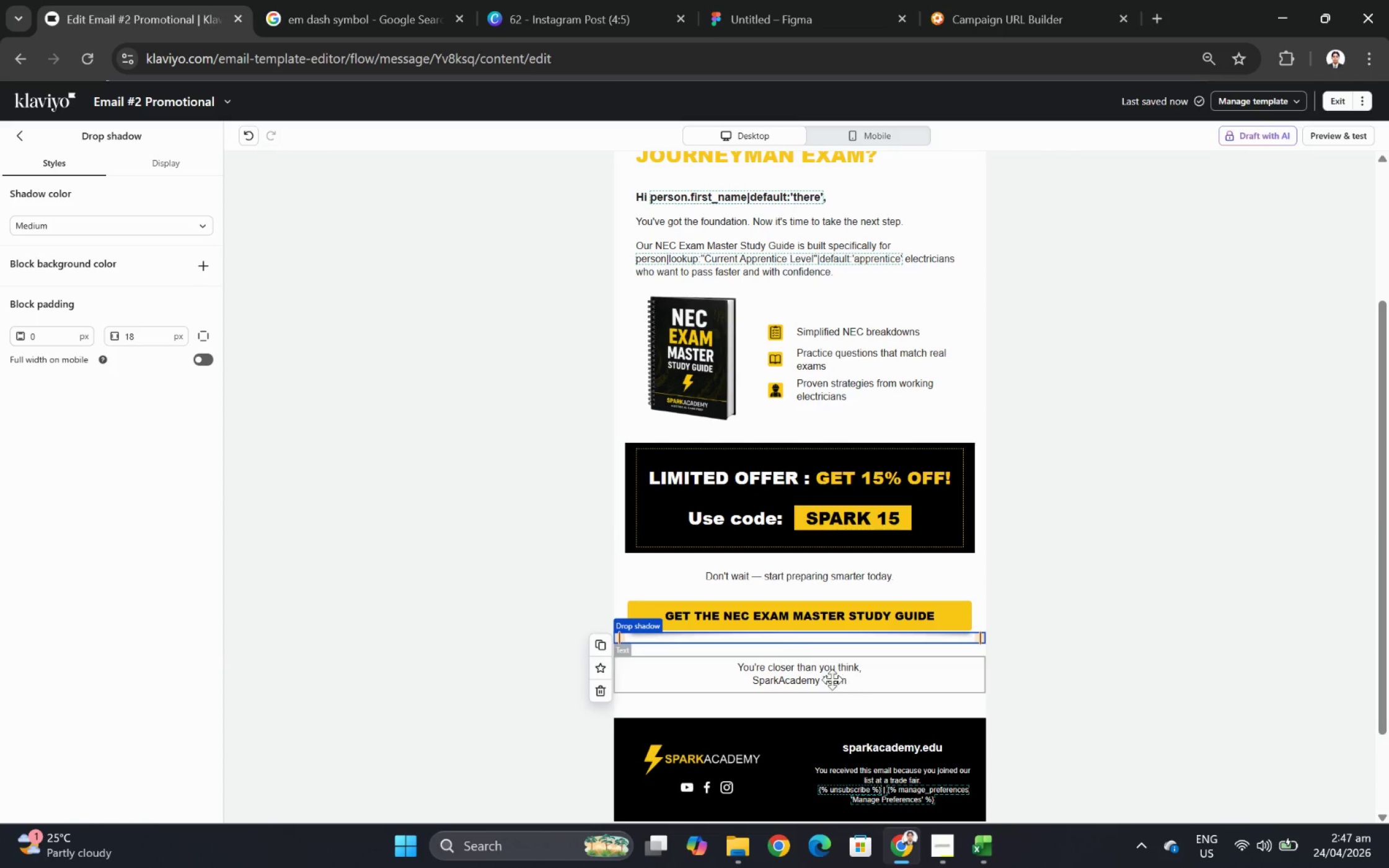 
left_click([782, 614])
 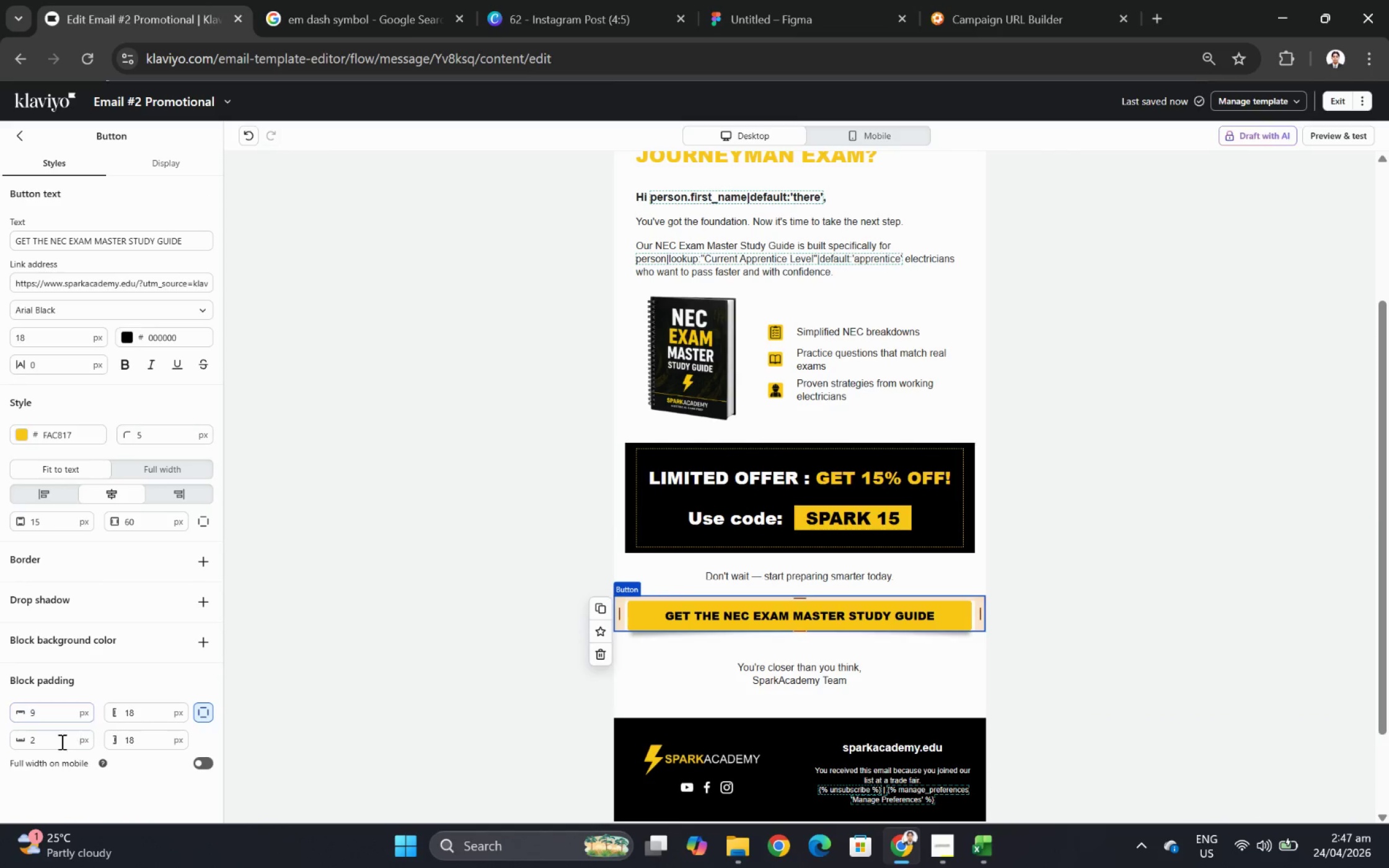 
double_click([59, 744])
 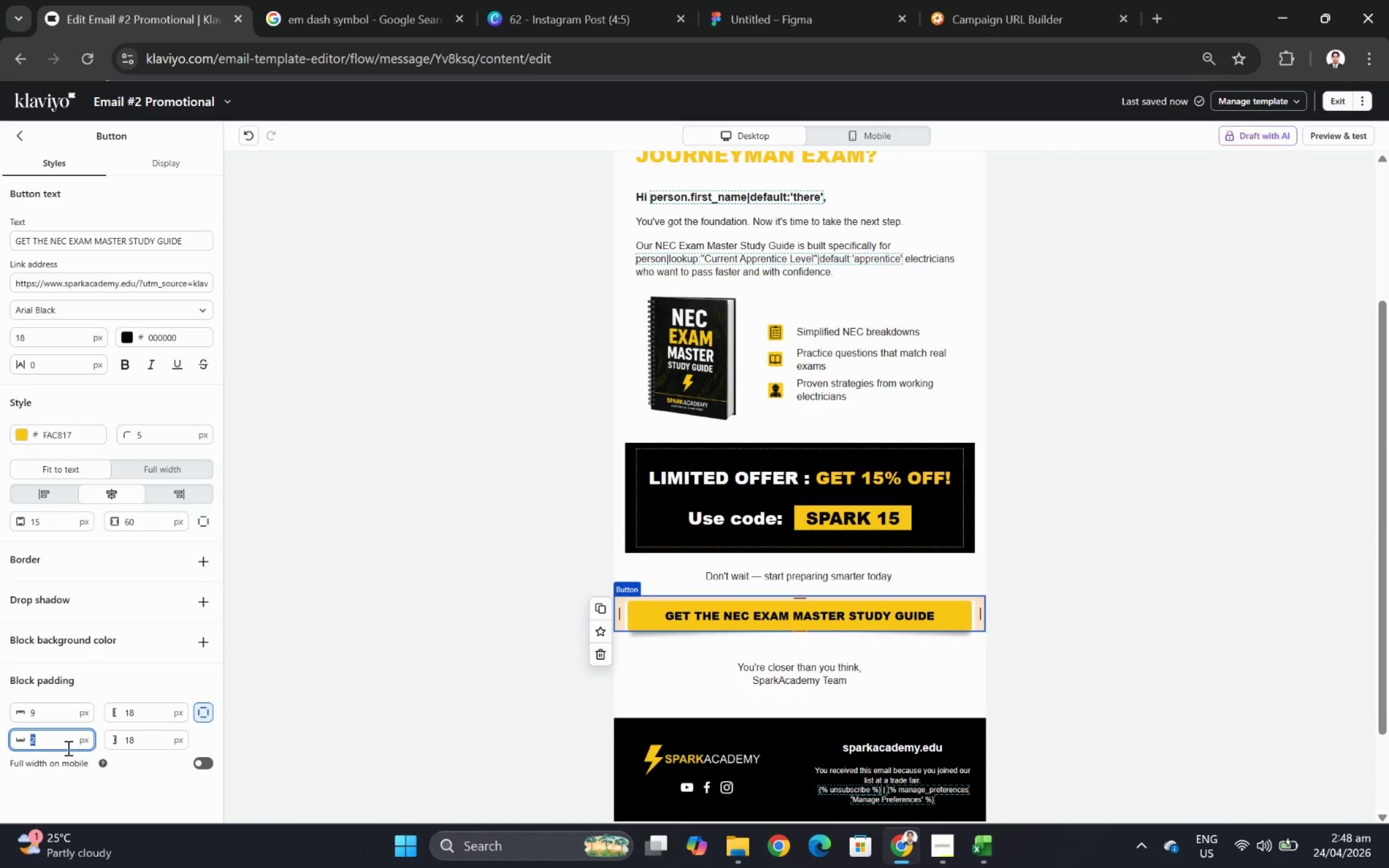 
key(Numpad0)
 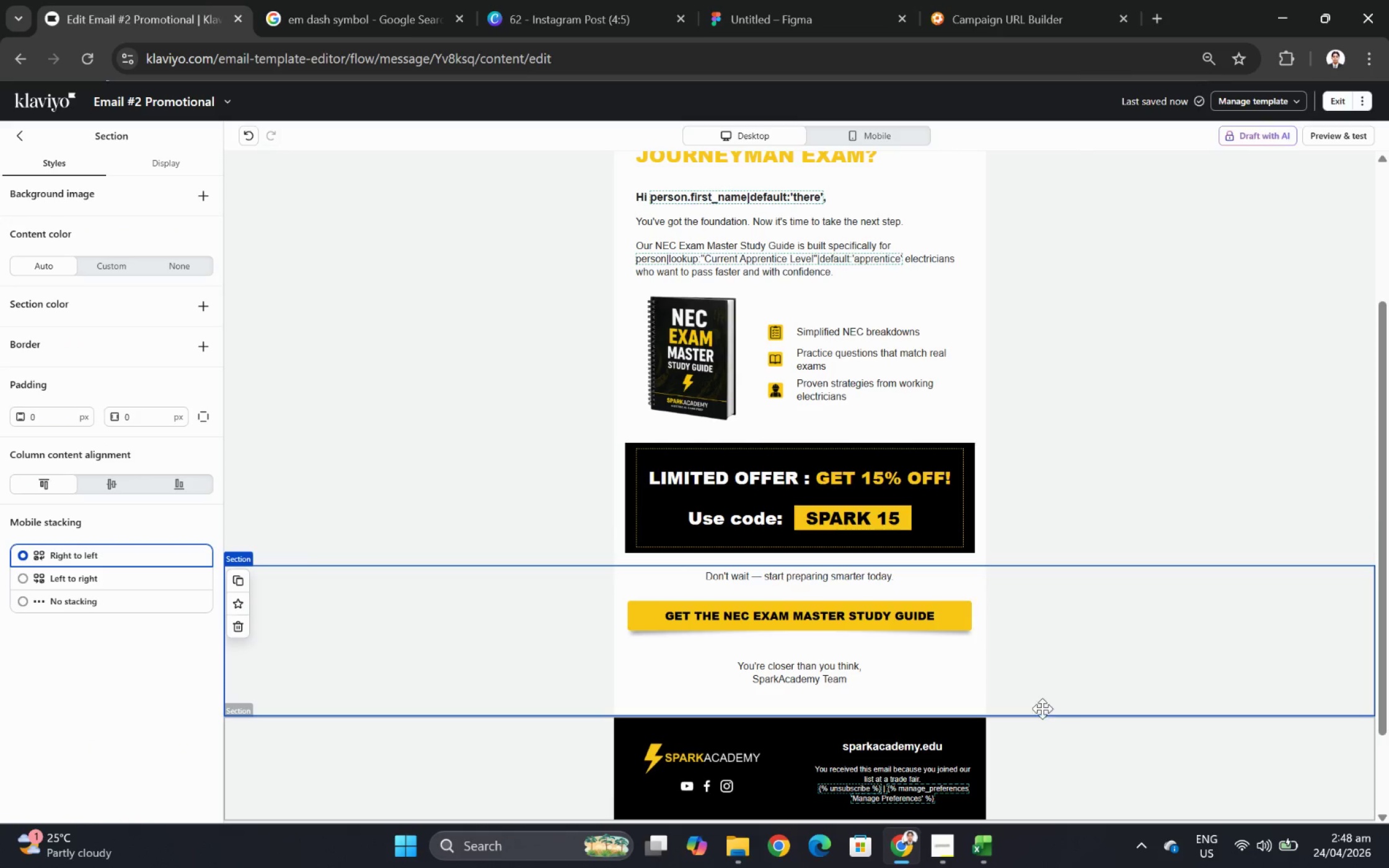 
left_click([971, 634])
 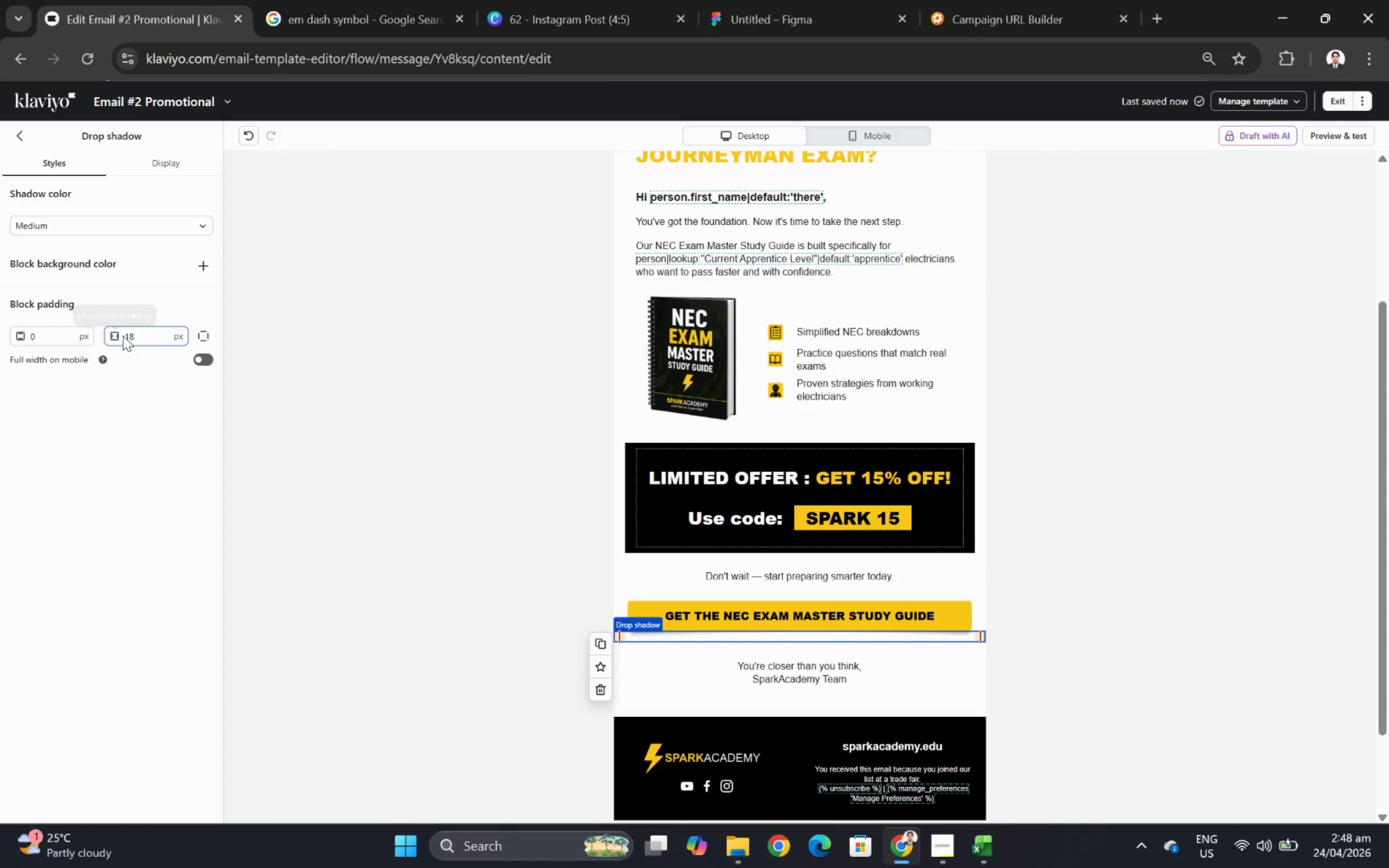 
double_click([55, 335])
 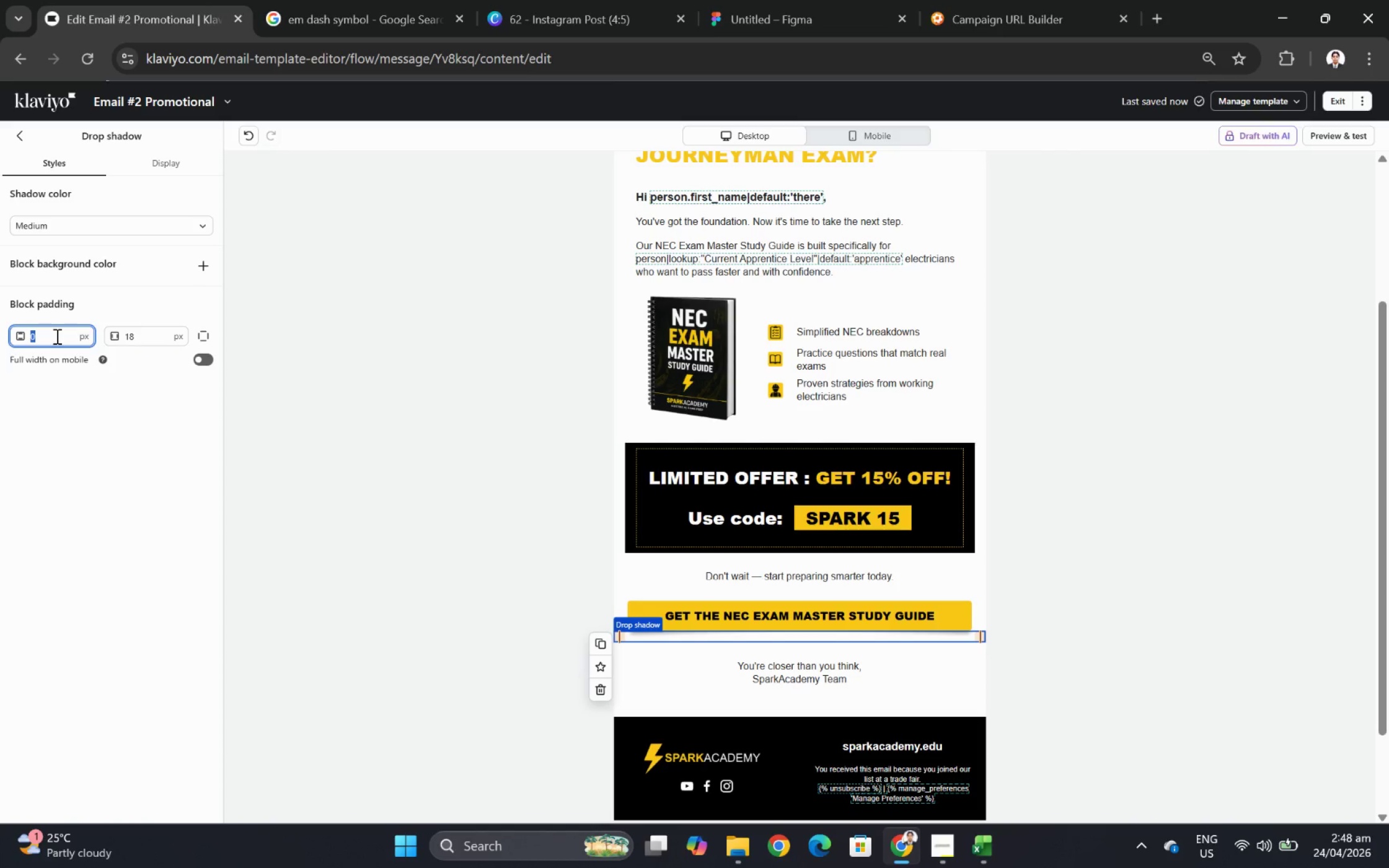 
key(Numpad1)
 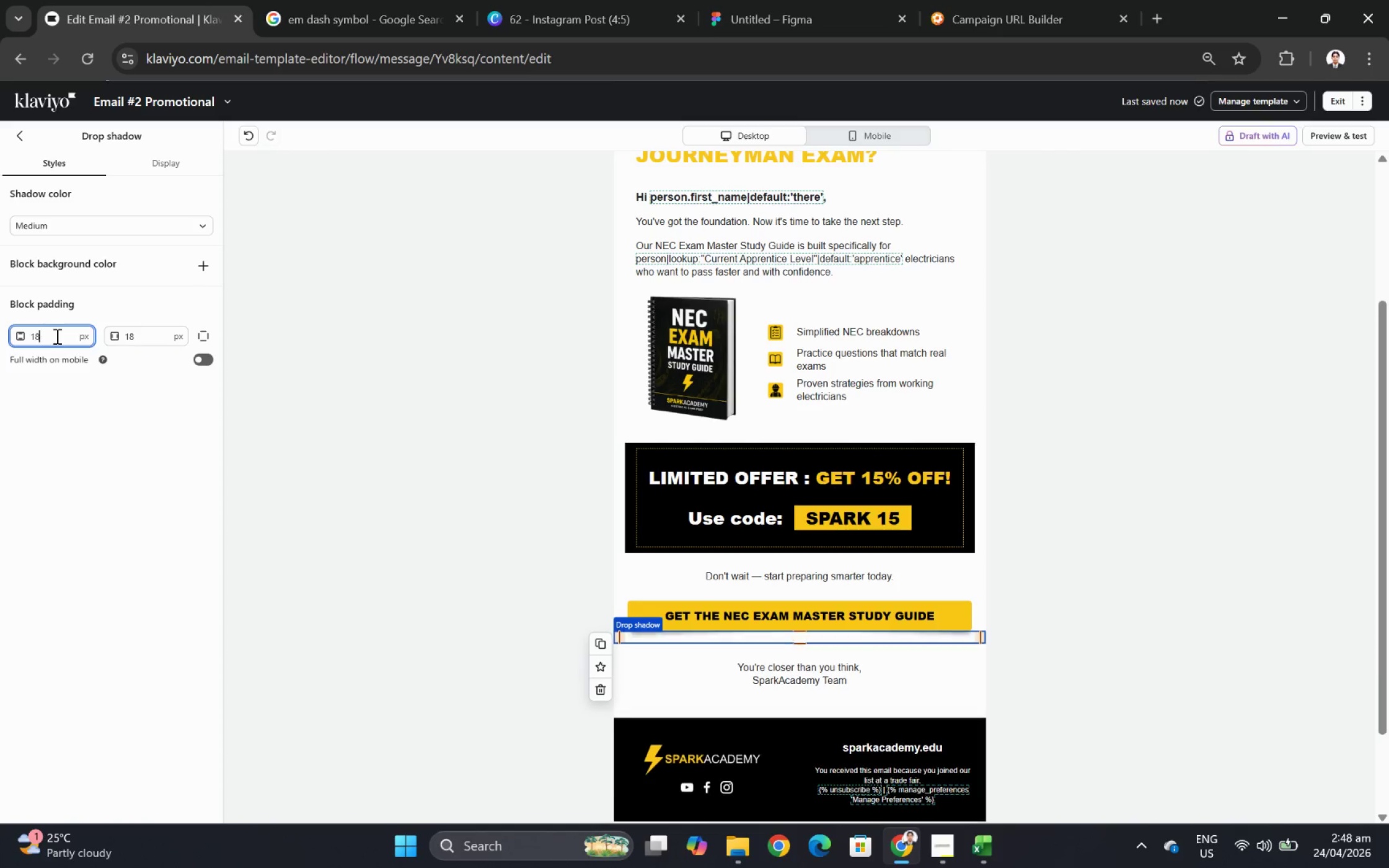 
key(Numpad8)
 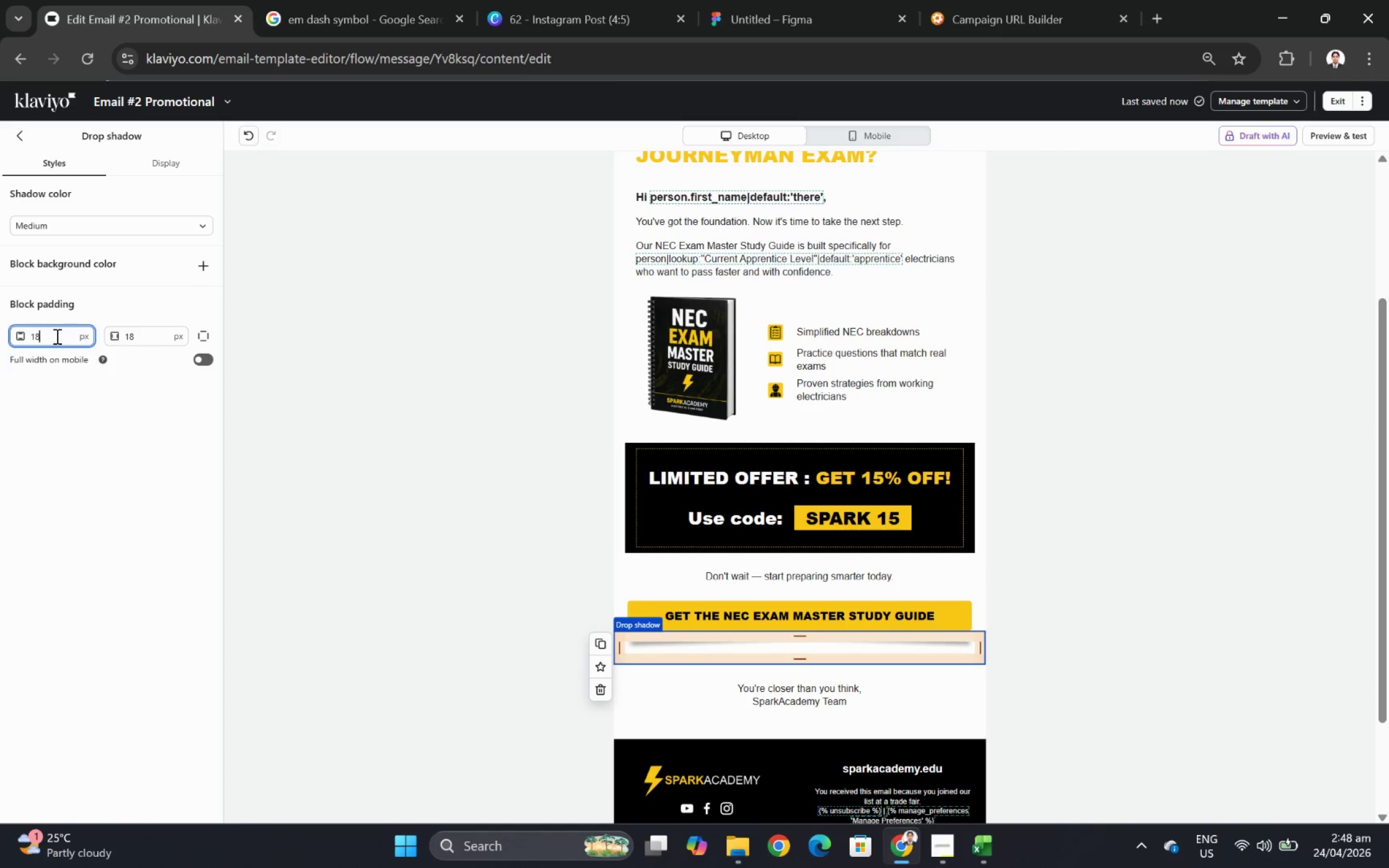 
double_click([56, 336])
 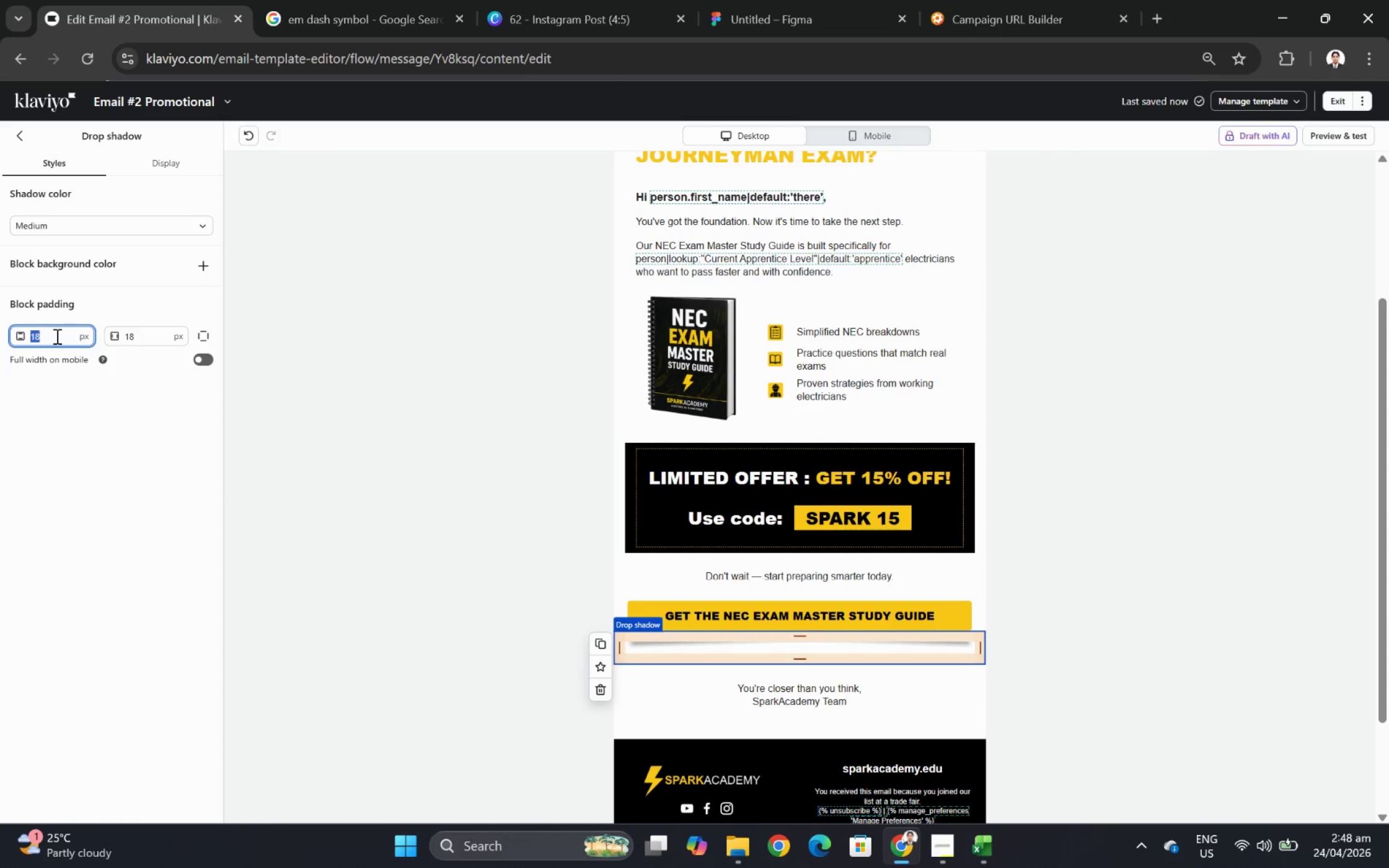 
key(Numpad9)
 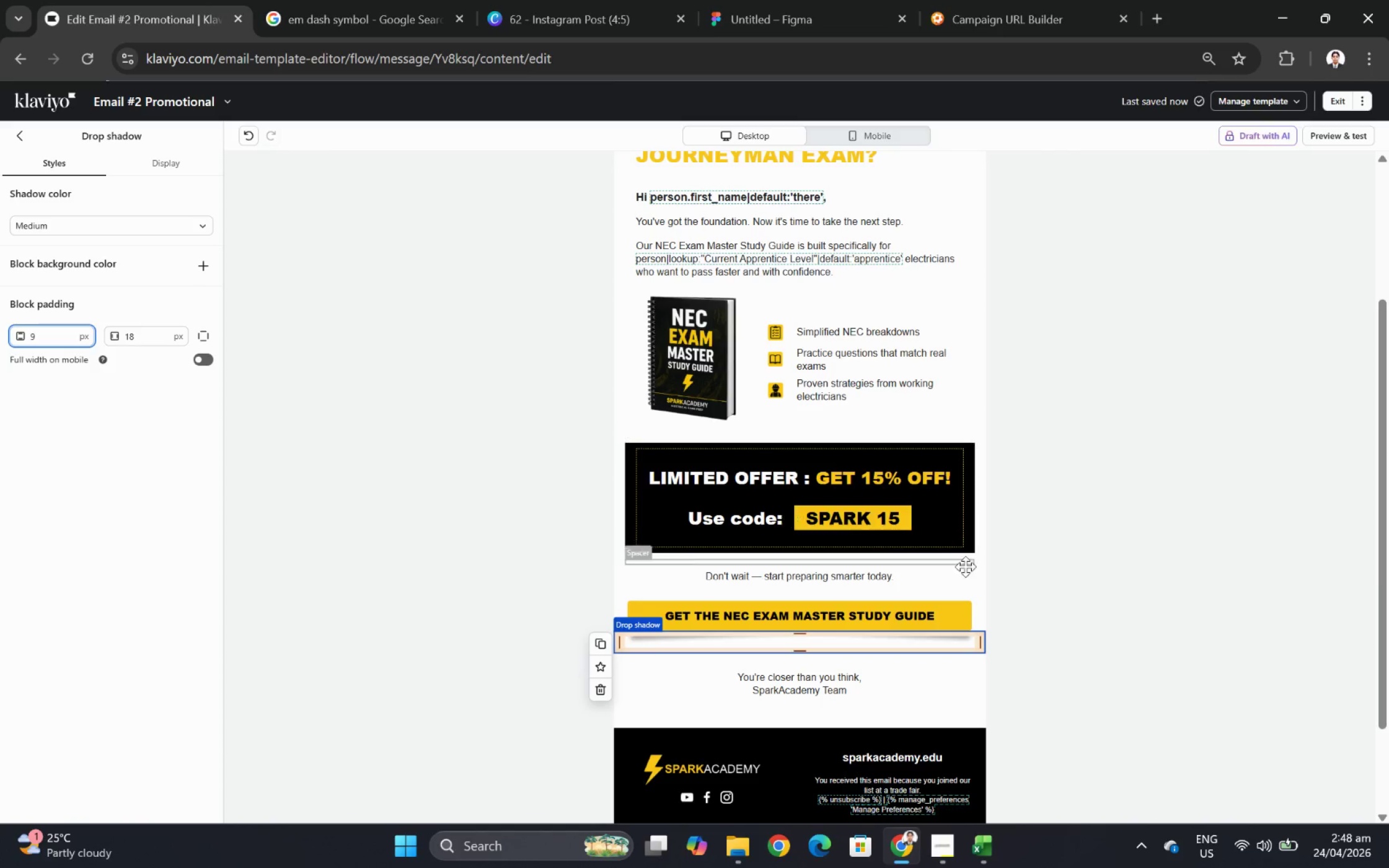 
left_click([1134, 582])
 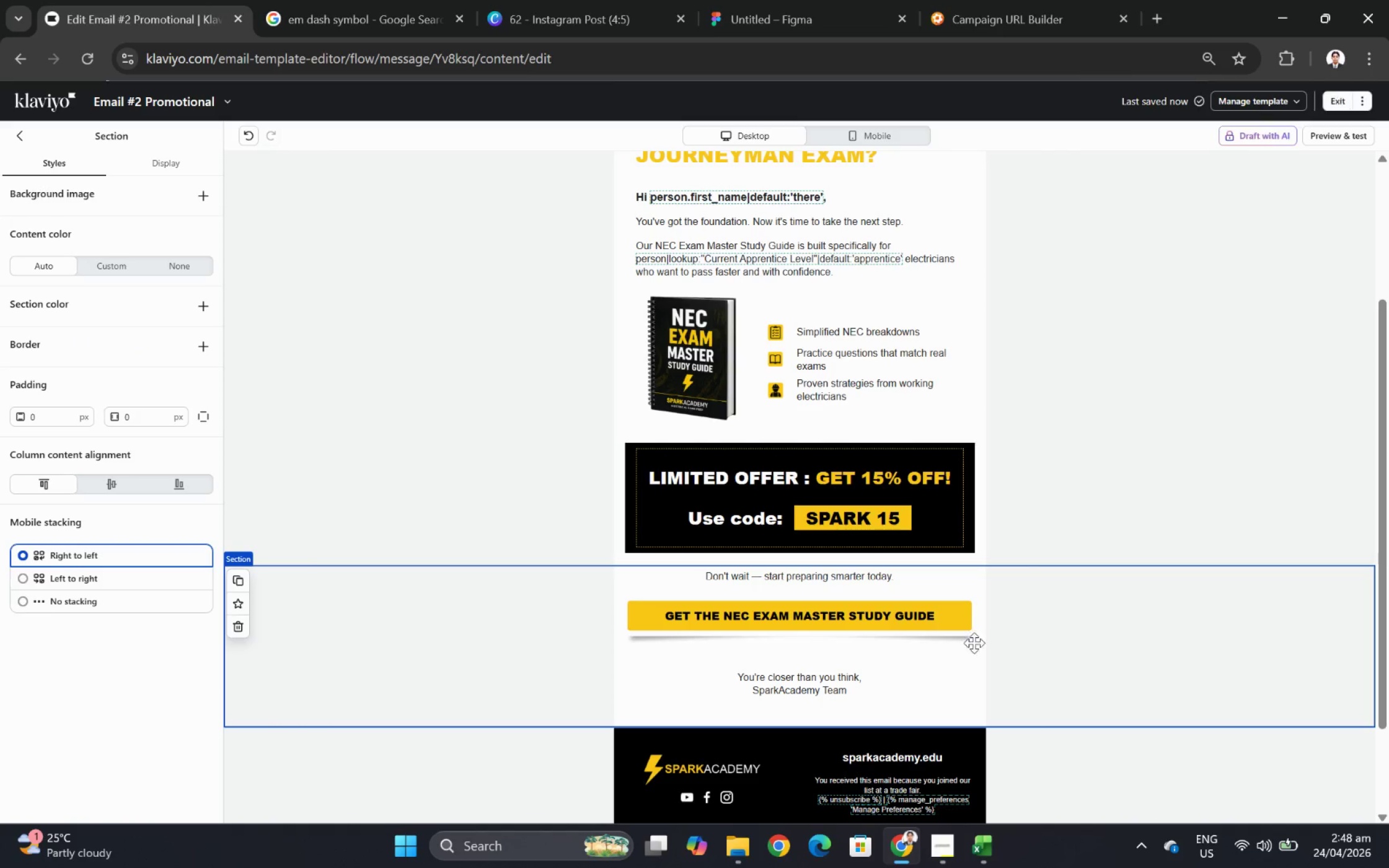 
left_click([967, 643])
 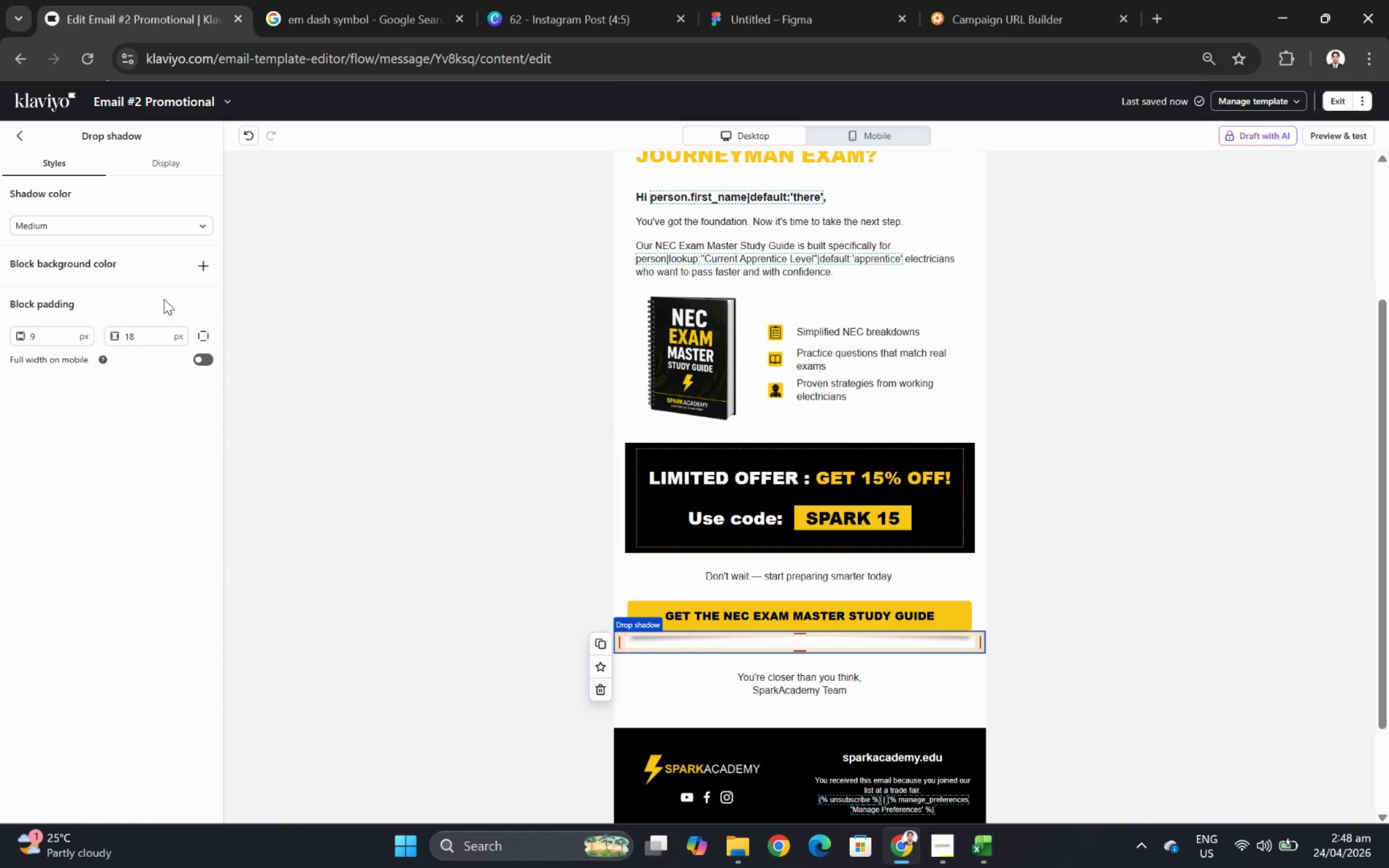 
left_click([201, 263])
 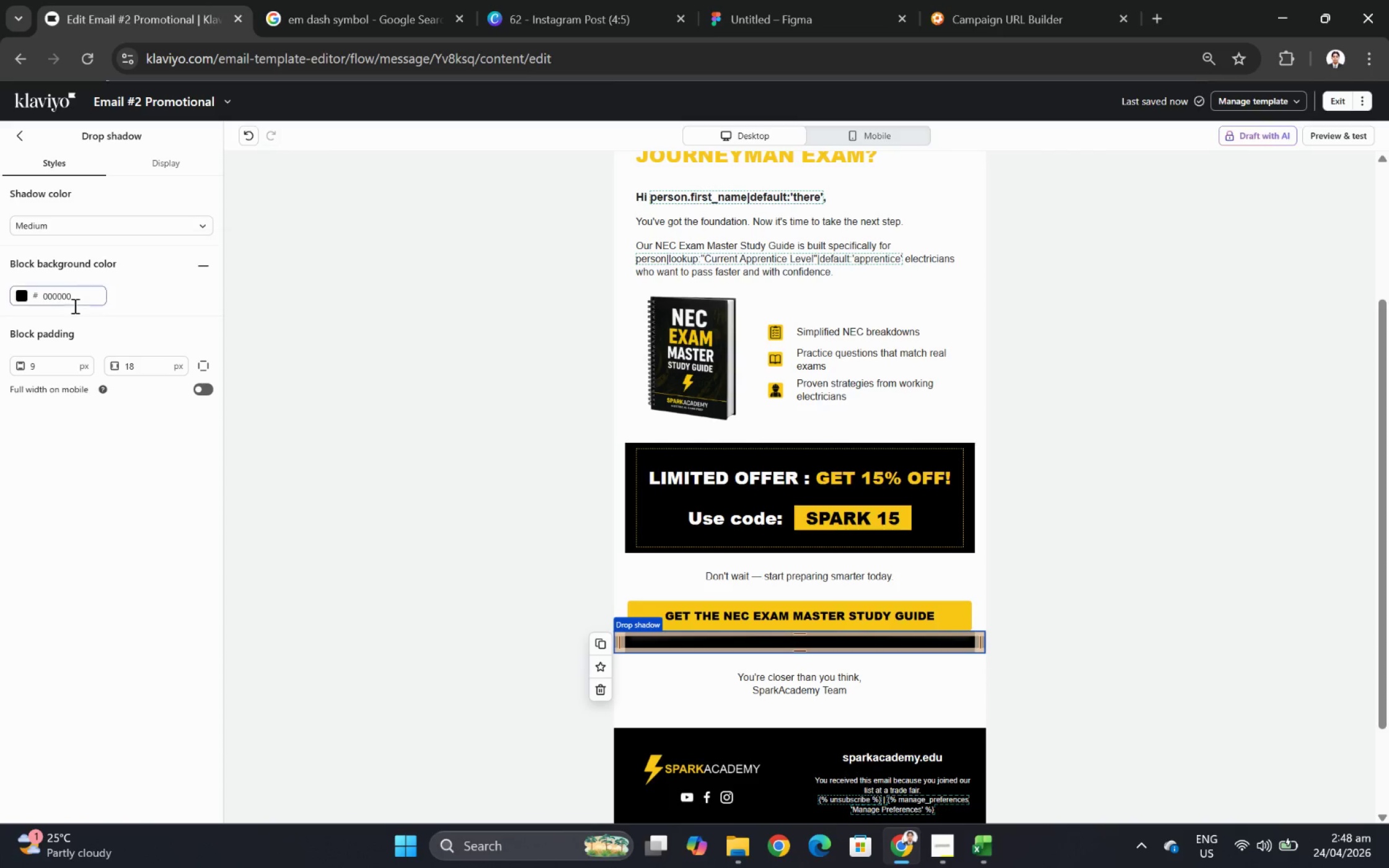 
left_click([20, 297])
 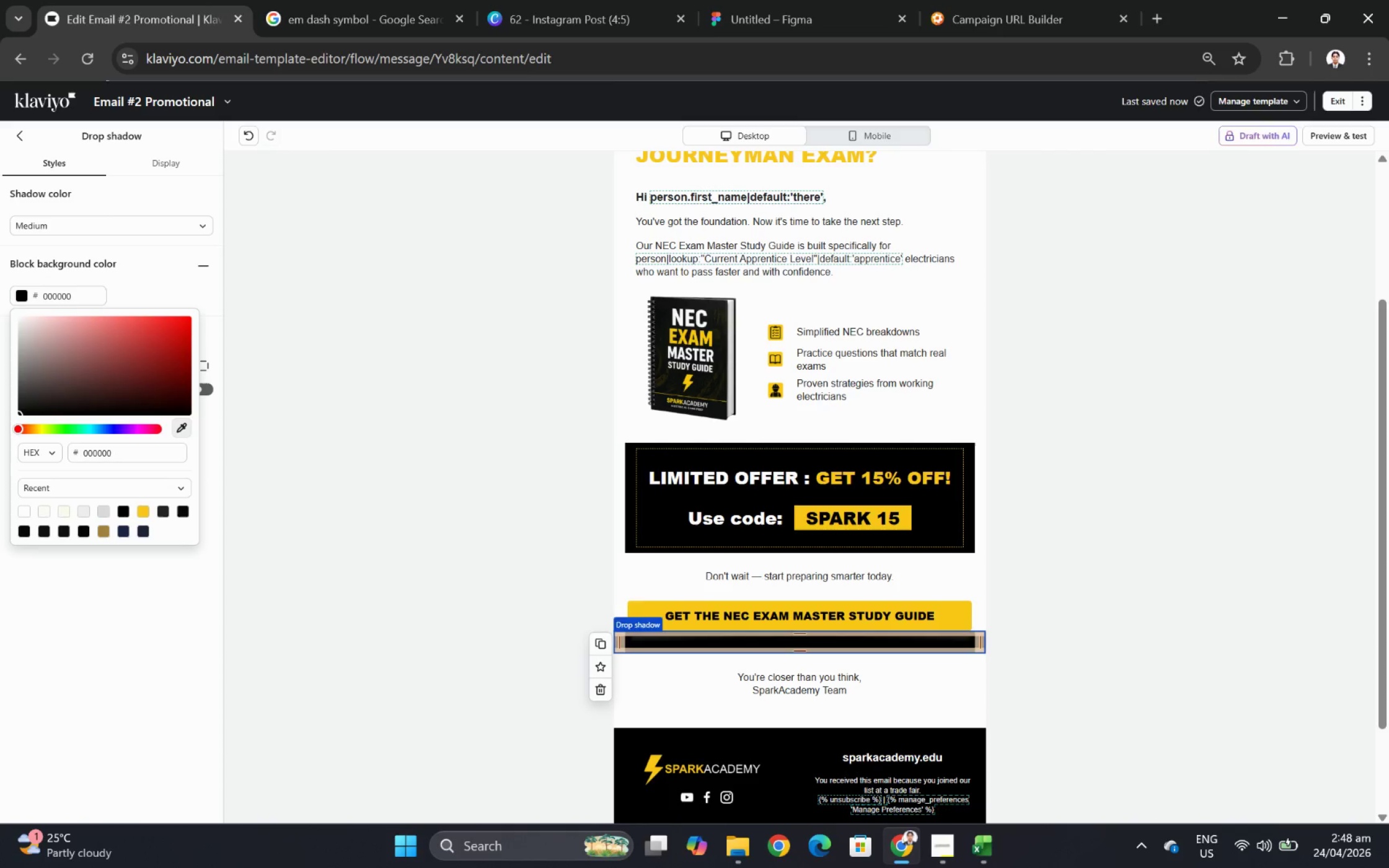 
left_click([634, 610])
 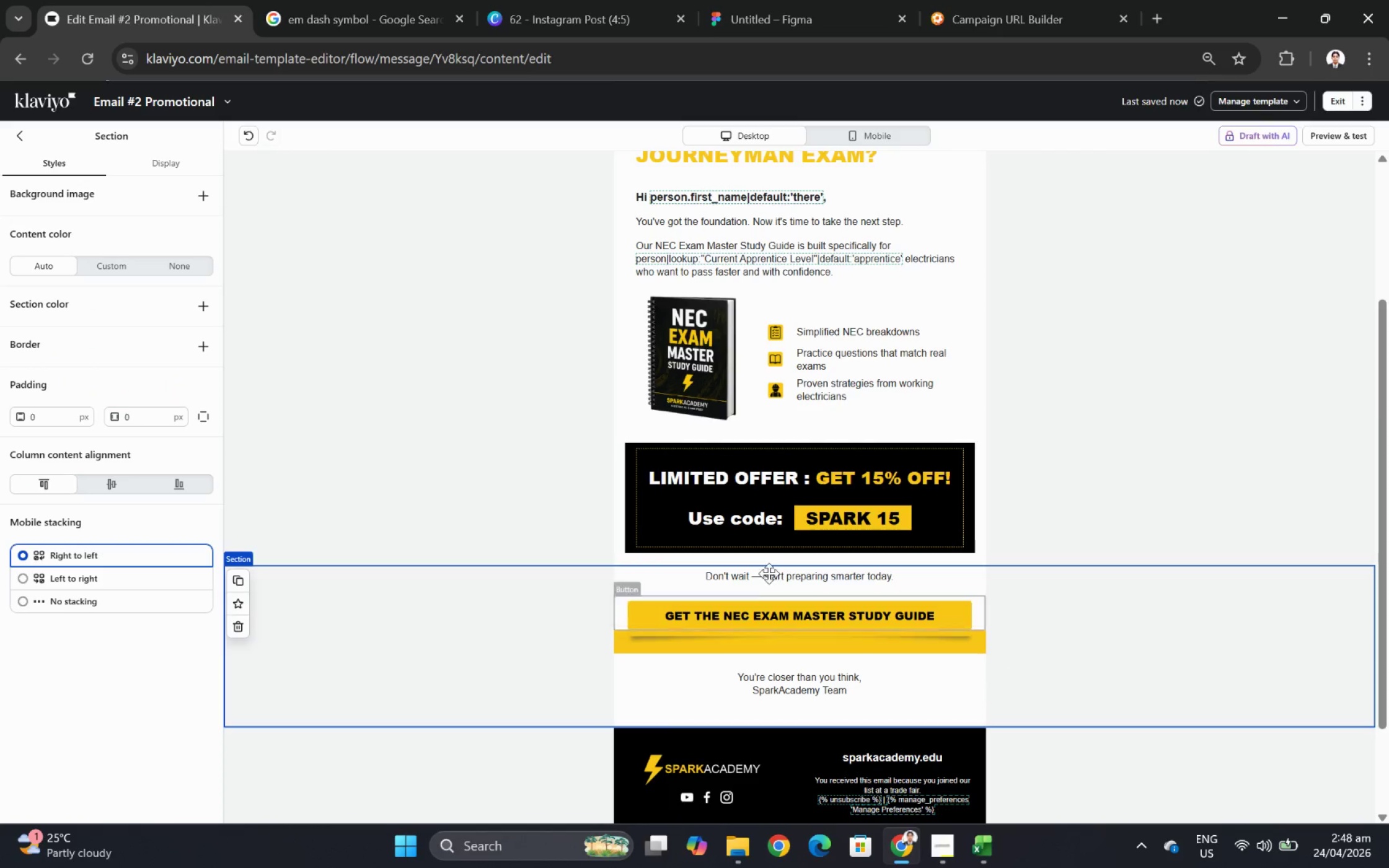 
wait(6.28)
 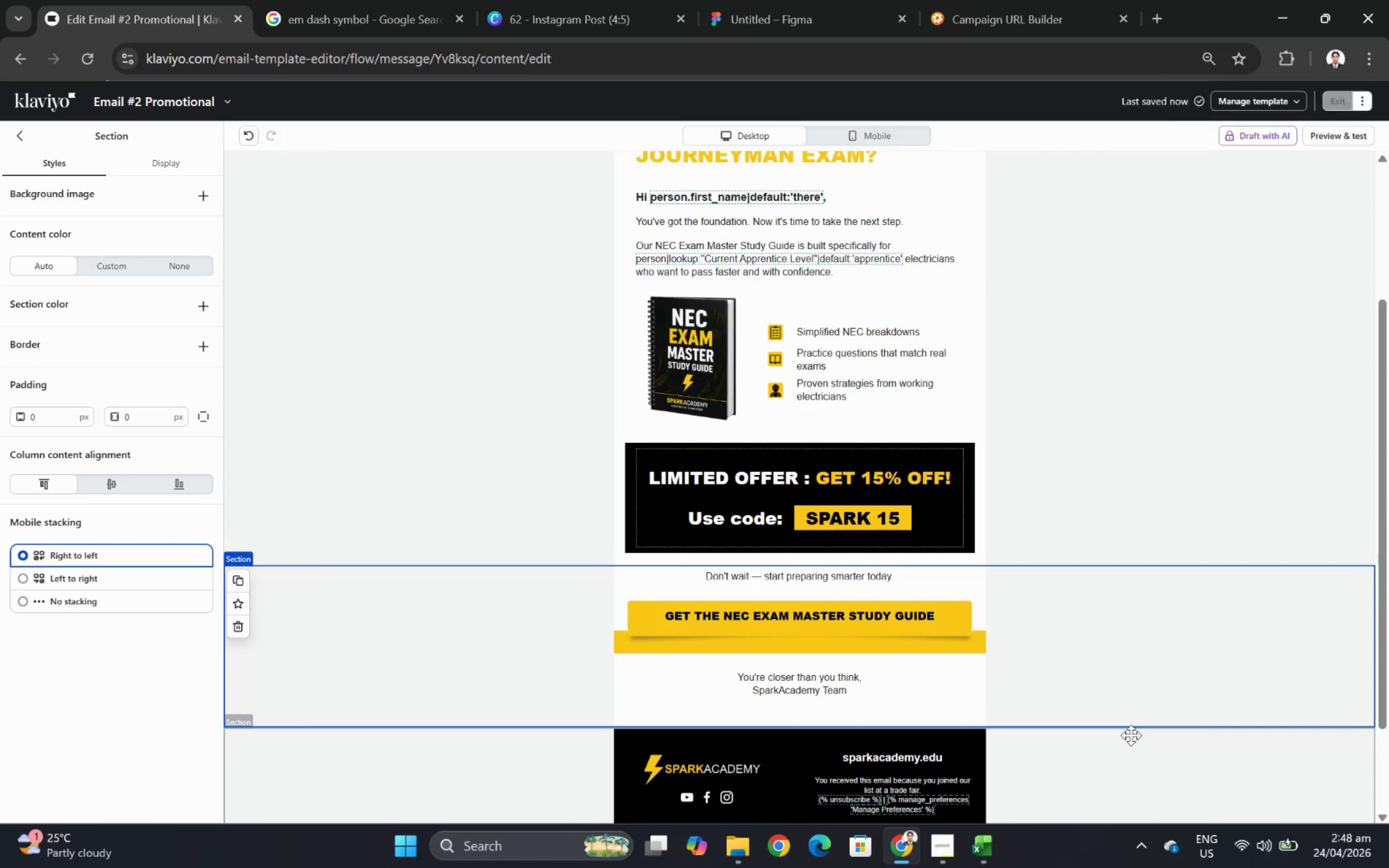 
left_click([249, 136])
 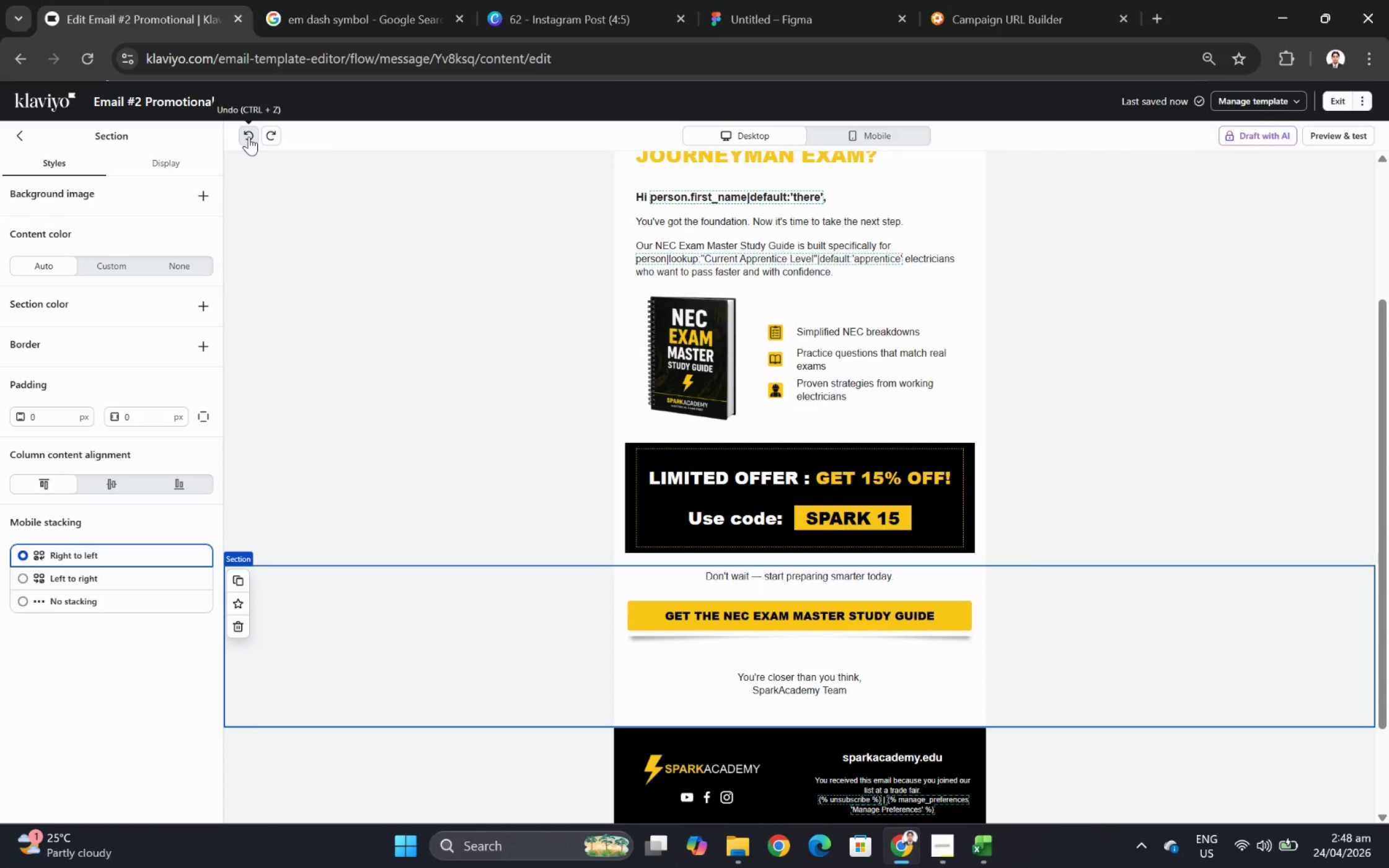 
left_click([249, 136])
 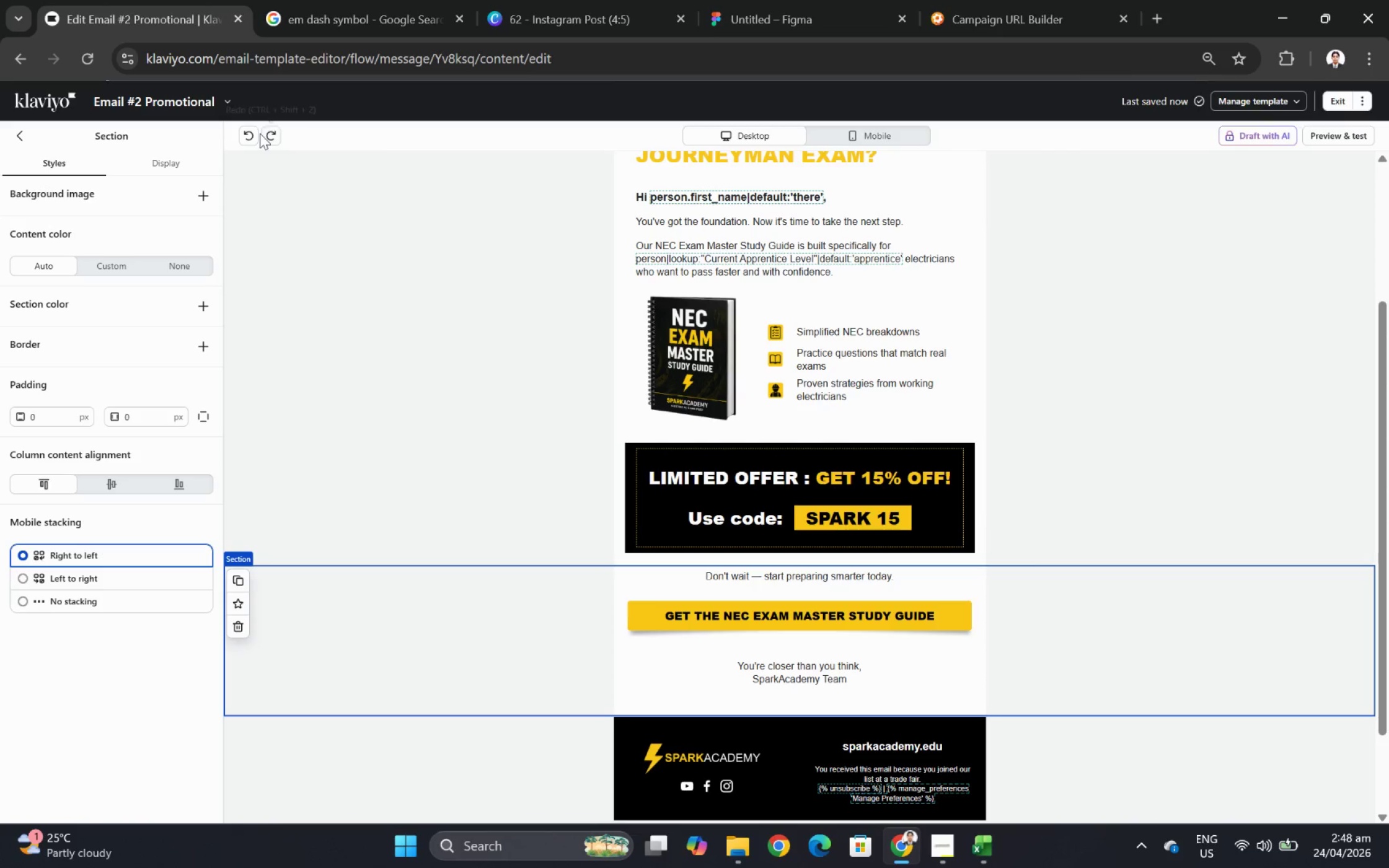 
wait(7.47)
 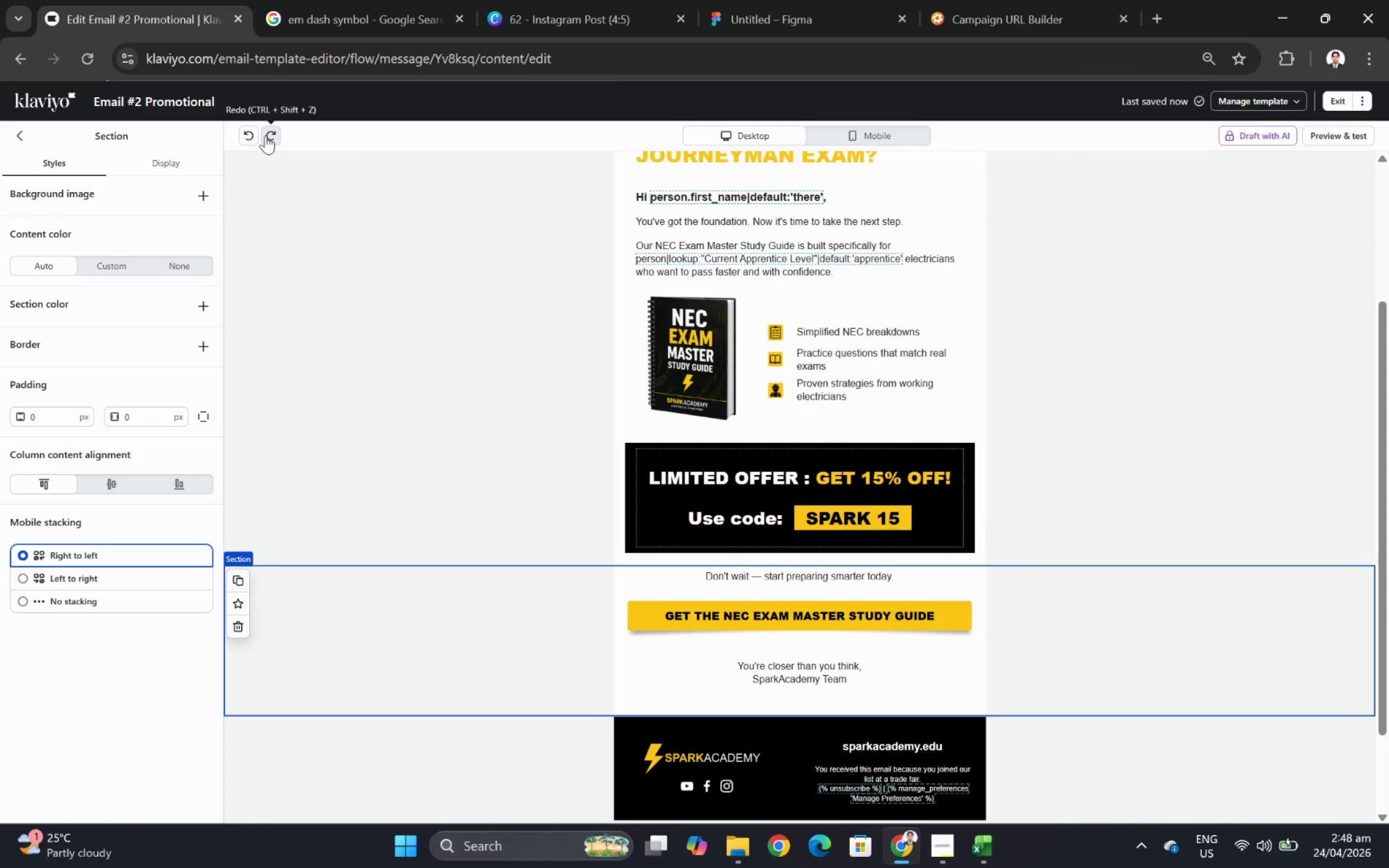 
left_click([271, 135])
 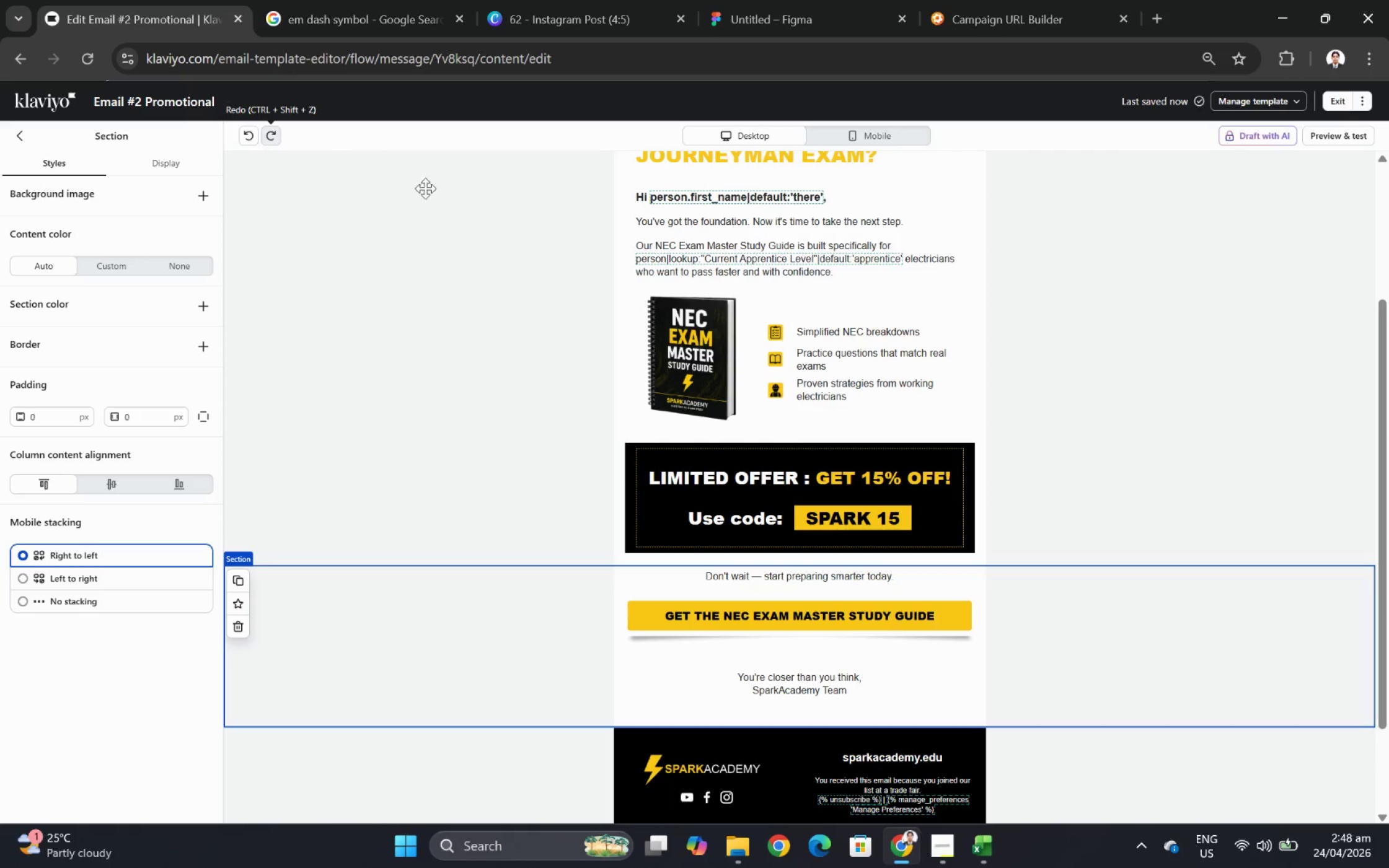 
left_click([1140, 772])
 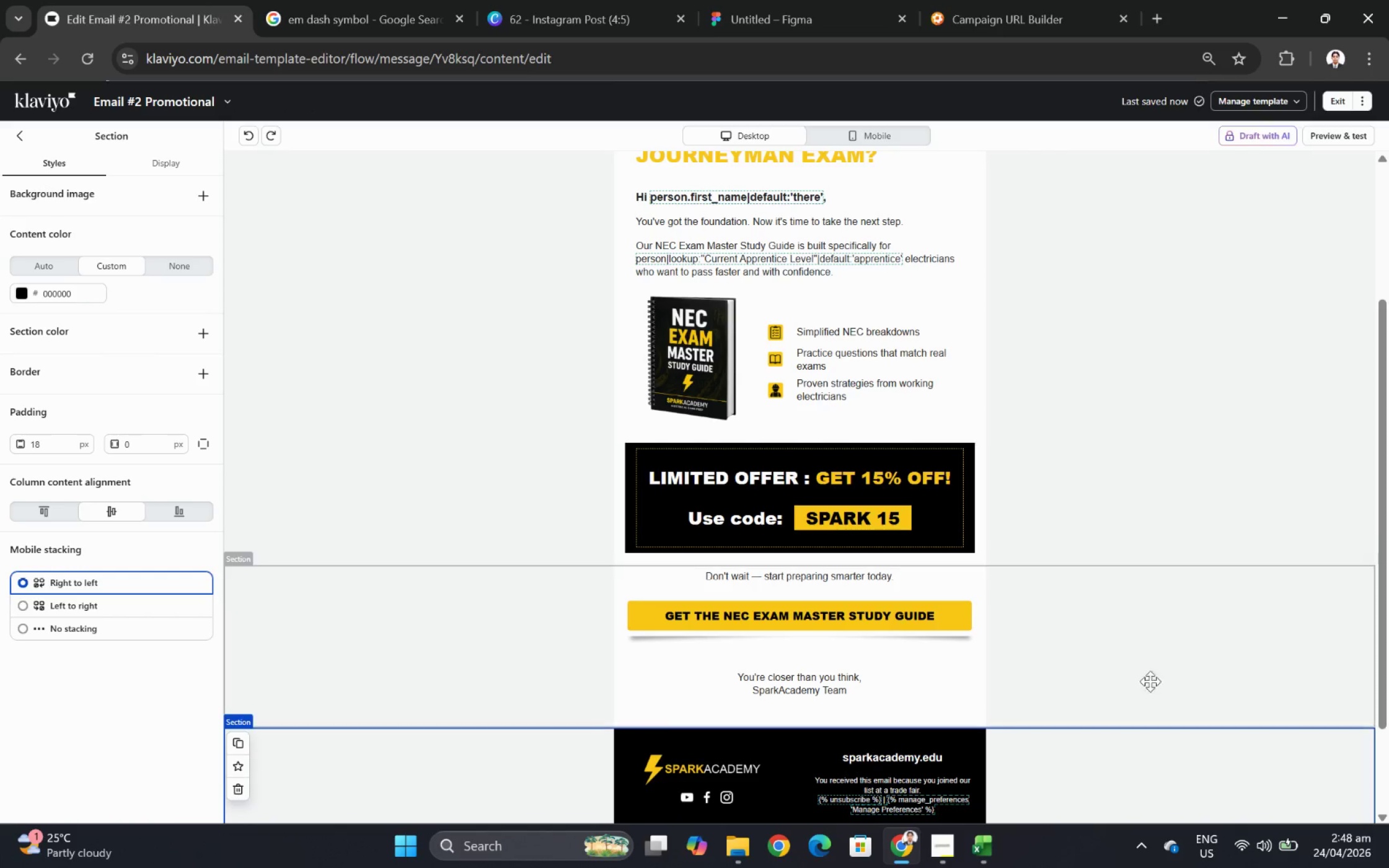 
scroll: coordinate [1221, 598], scroll_direction: up, amount: 3.0
 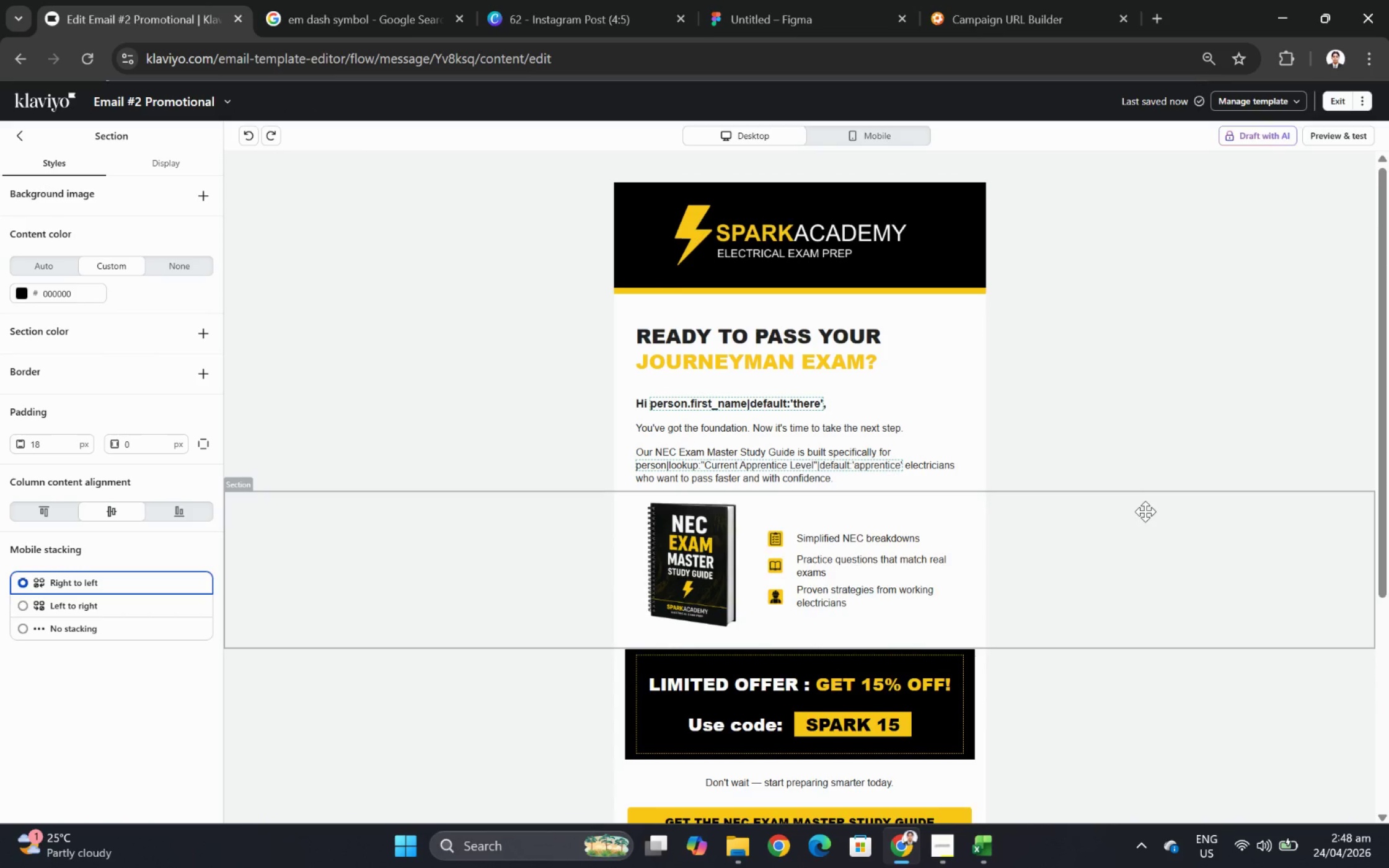 
wait(7.43)
 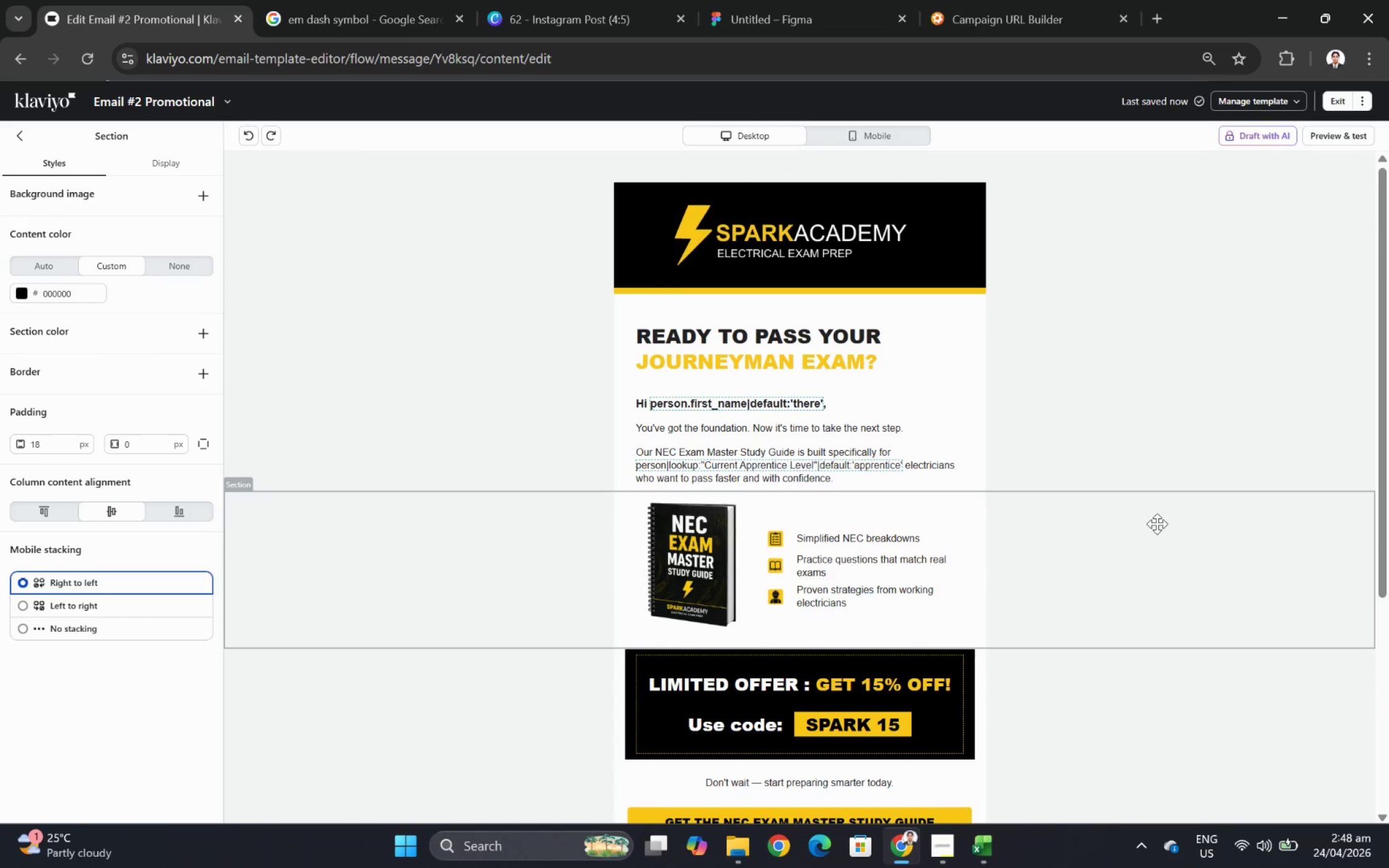 
double_click([816, 338])
 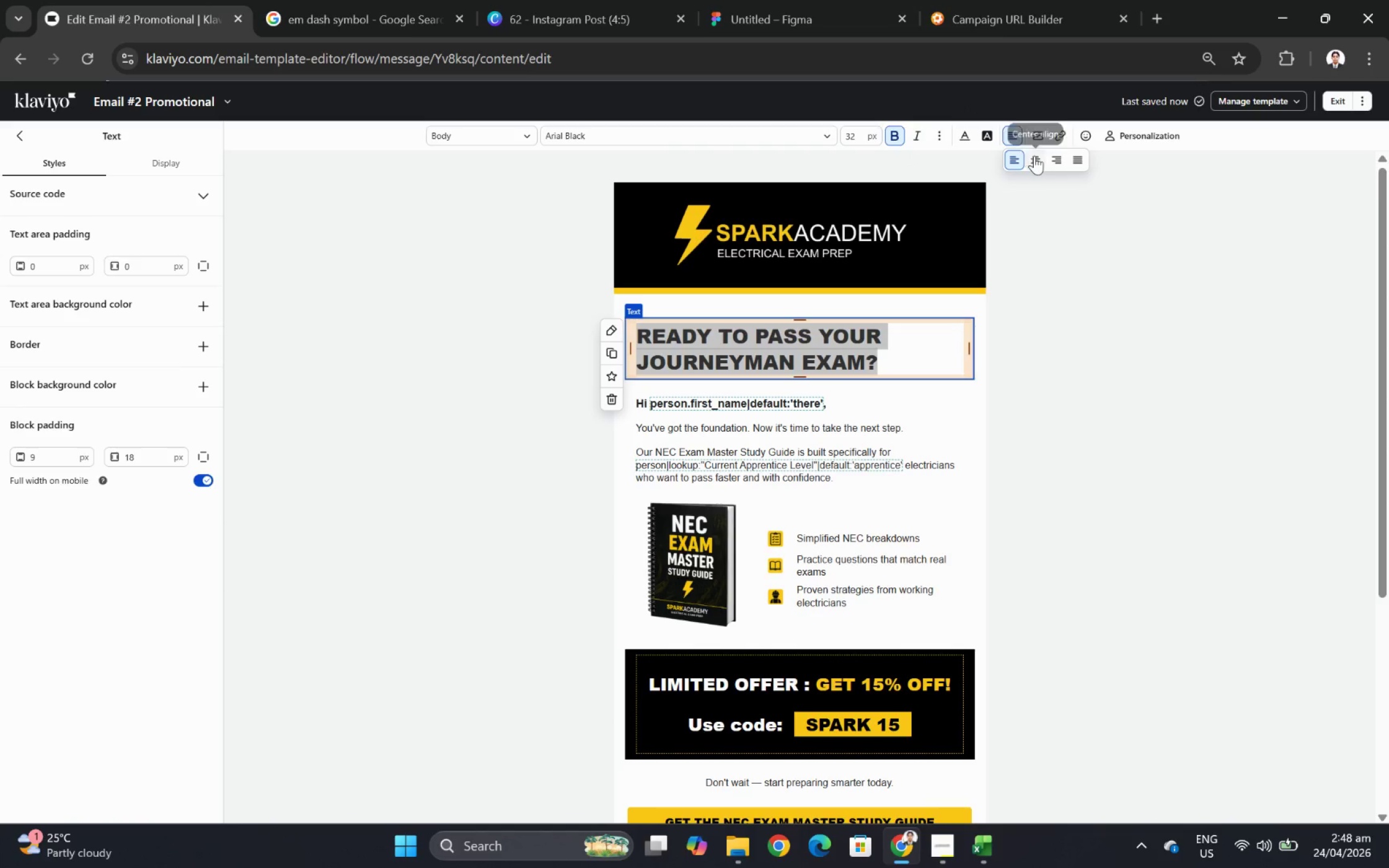 
left_click([1036, 156])
 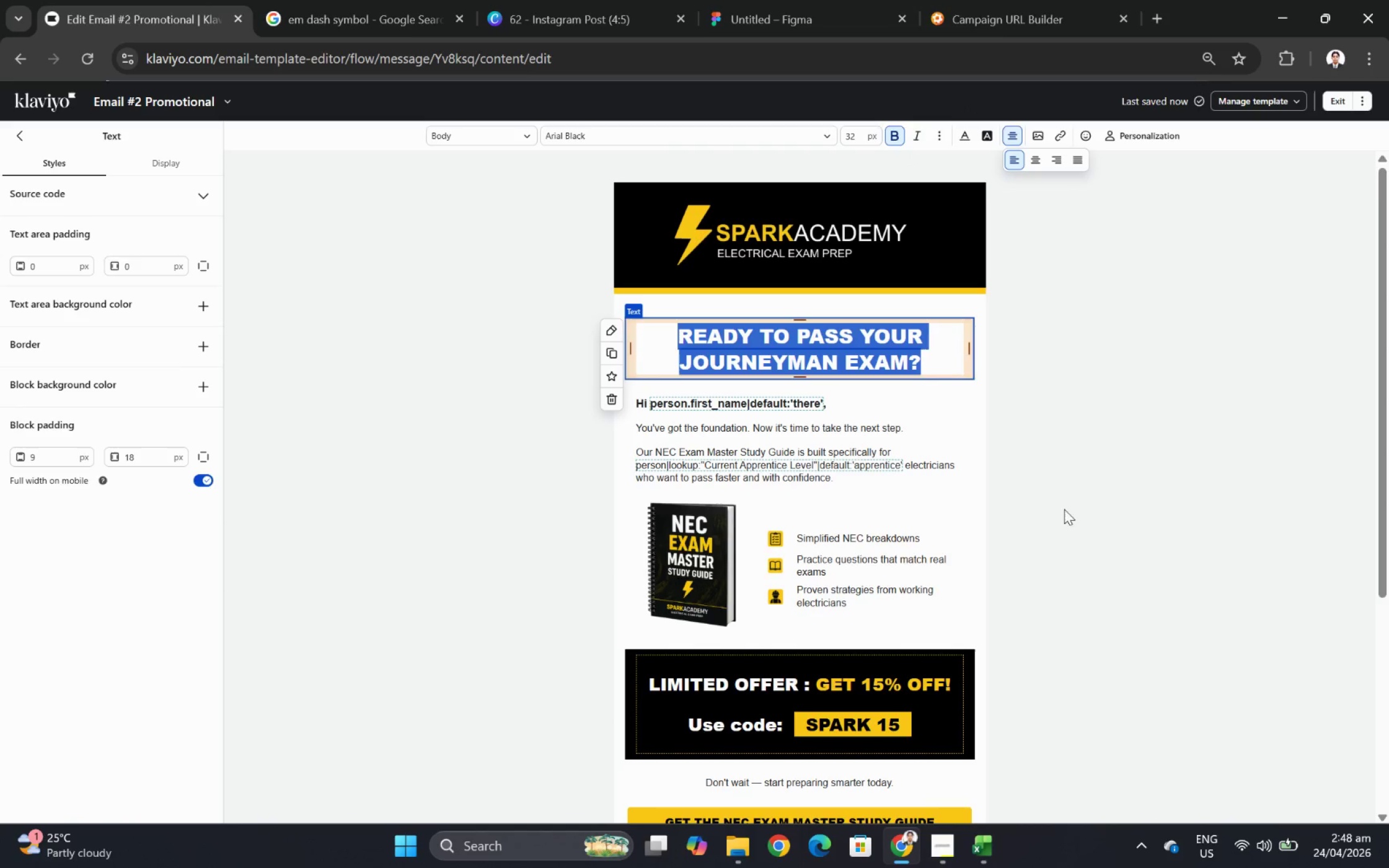 
left_click([1129, 627])
 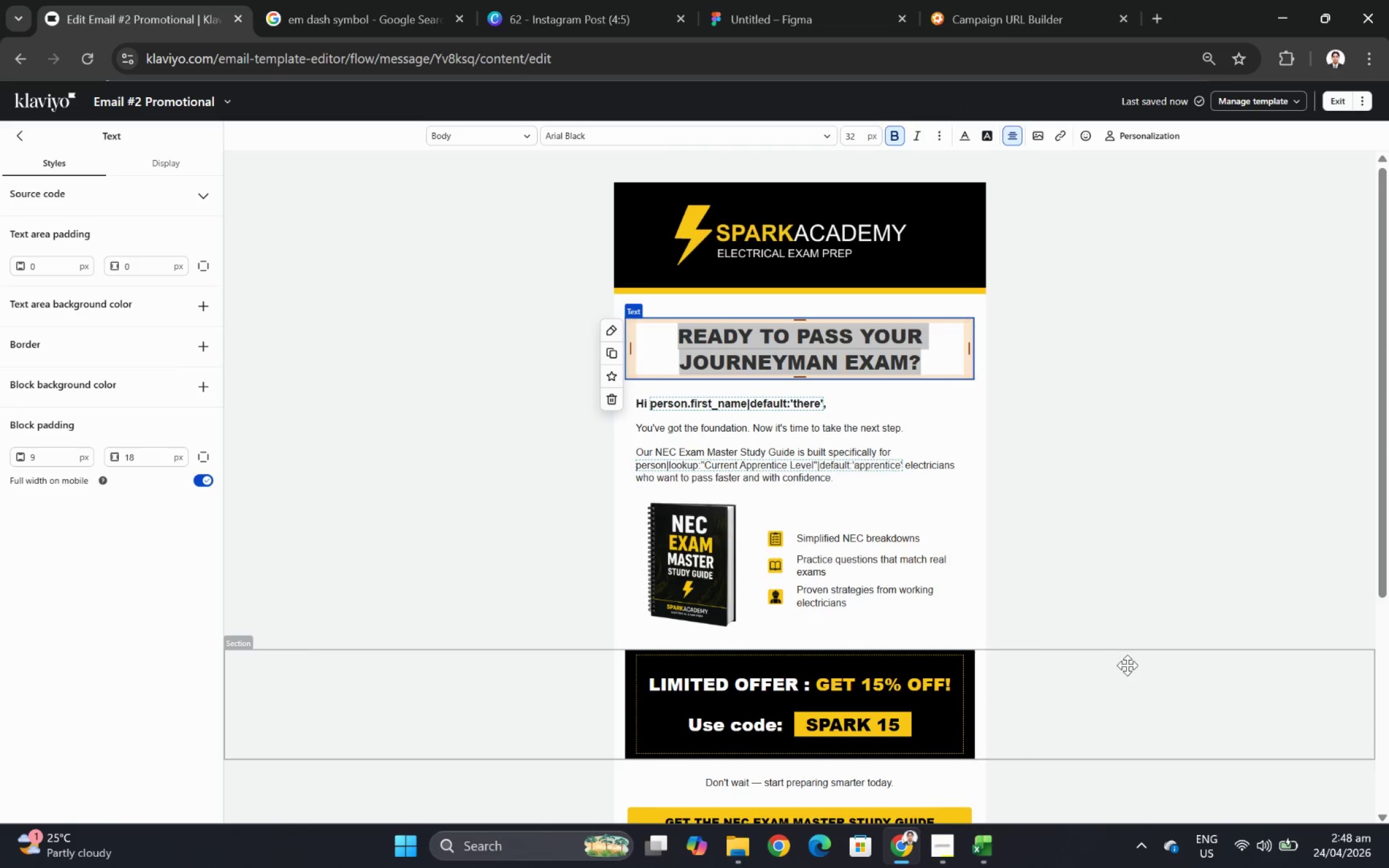 
left_click([1122, 666])
 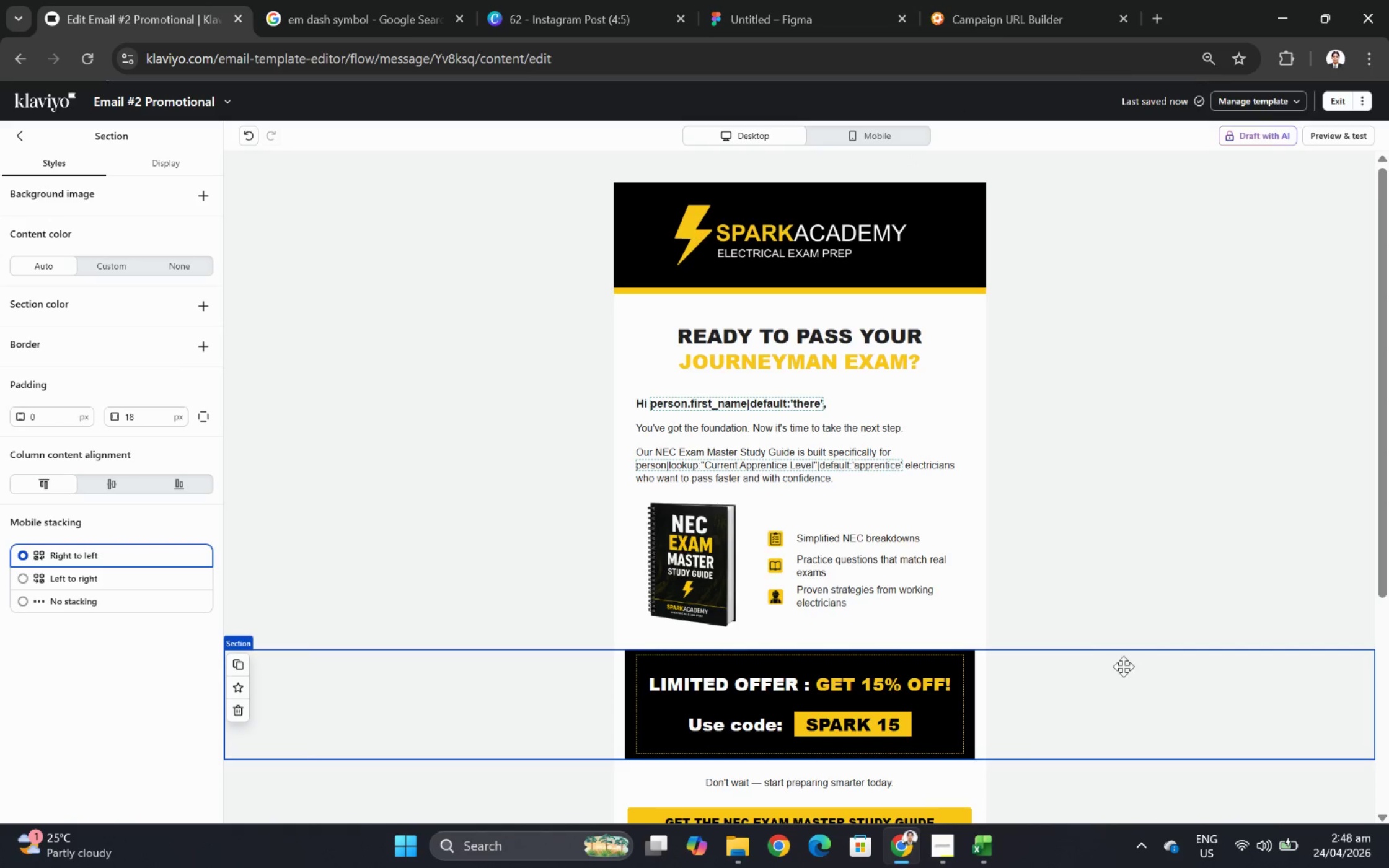 
scroll: coordinate [1123, 666], scroll_direction: down, amount: 4.0
 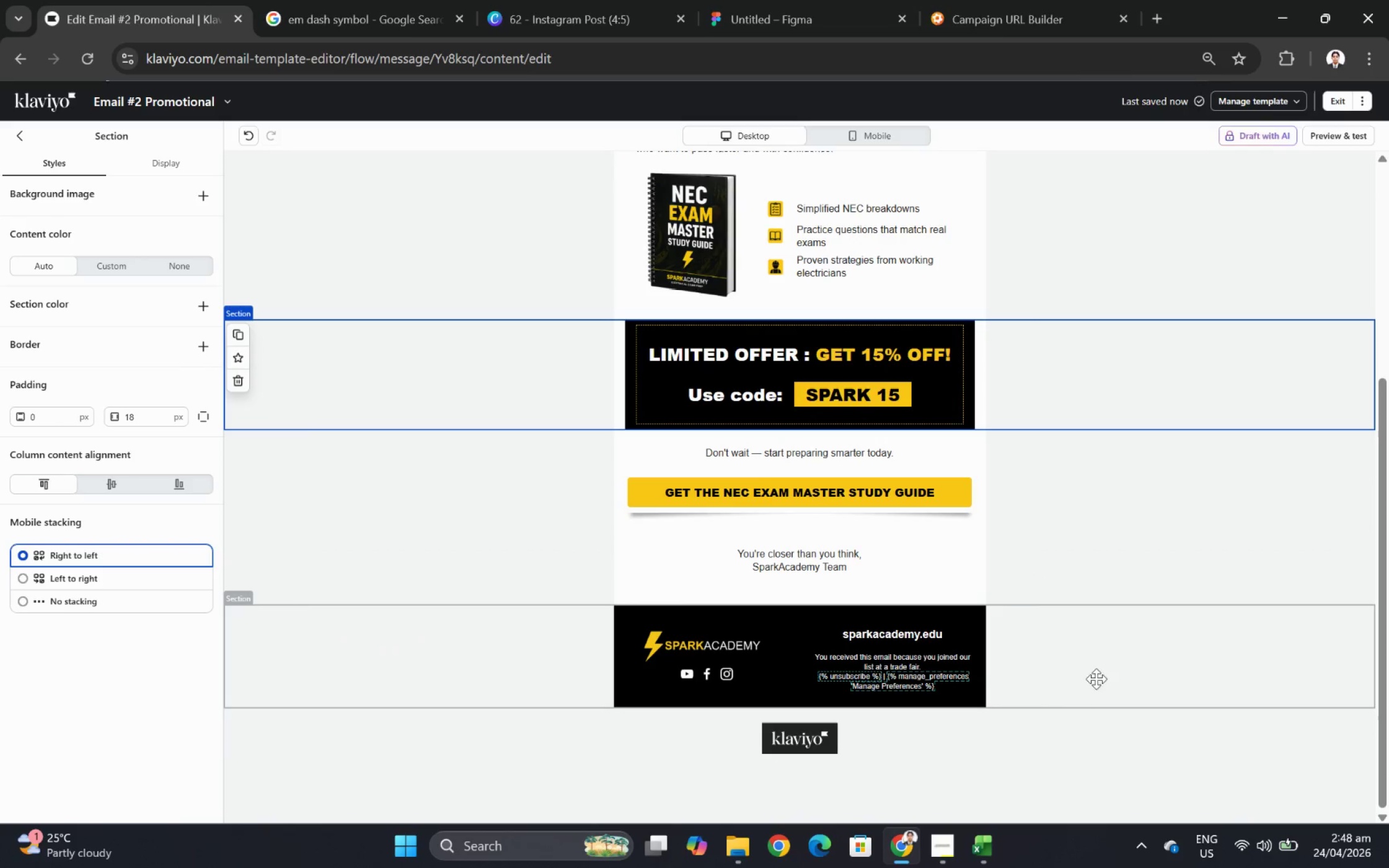 
left_click([1093, 688])
 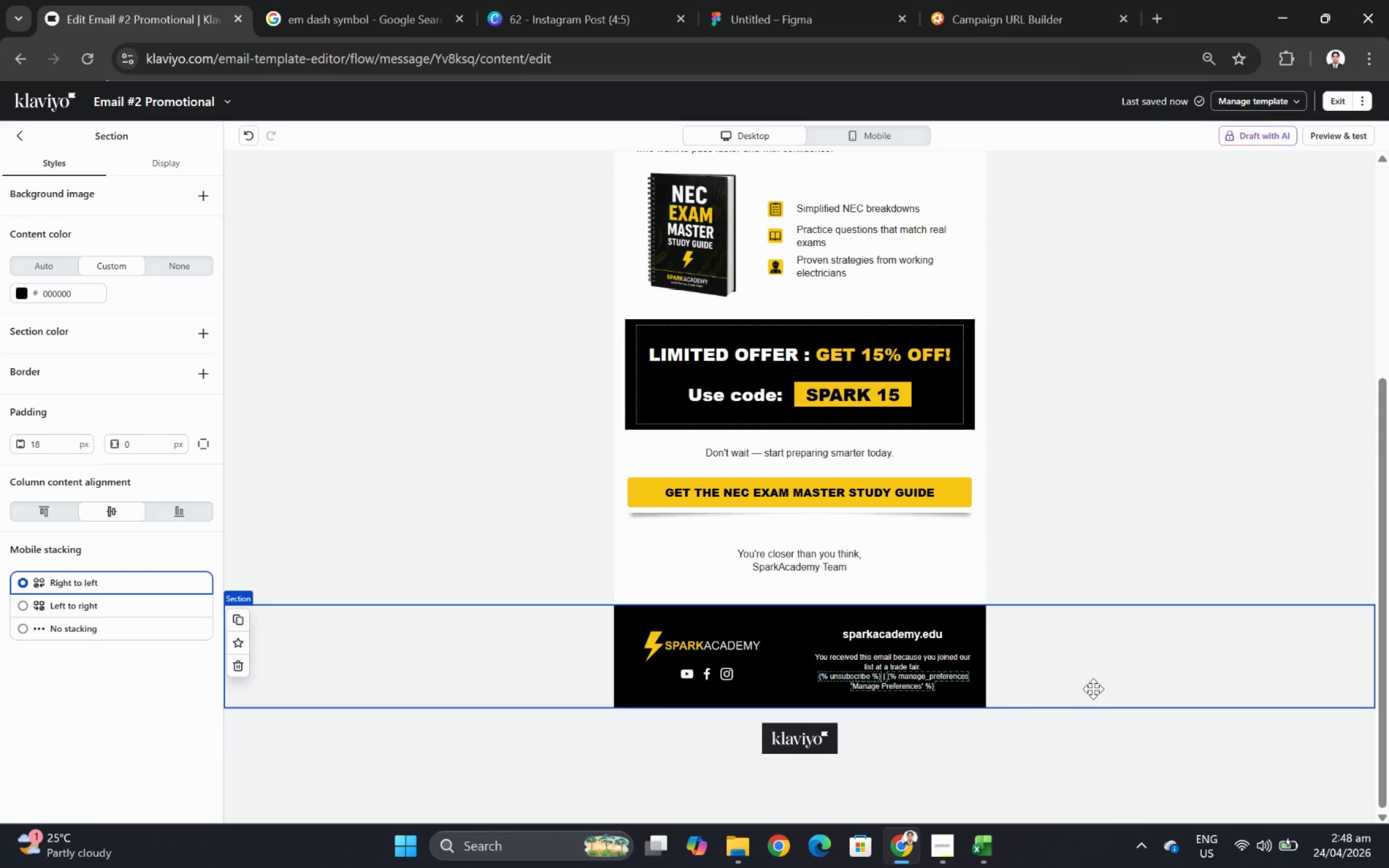 
scroll: coordinate [1093, 688], scroll_direction: up, amount: 2.0
 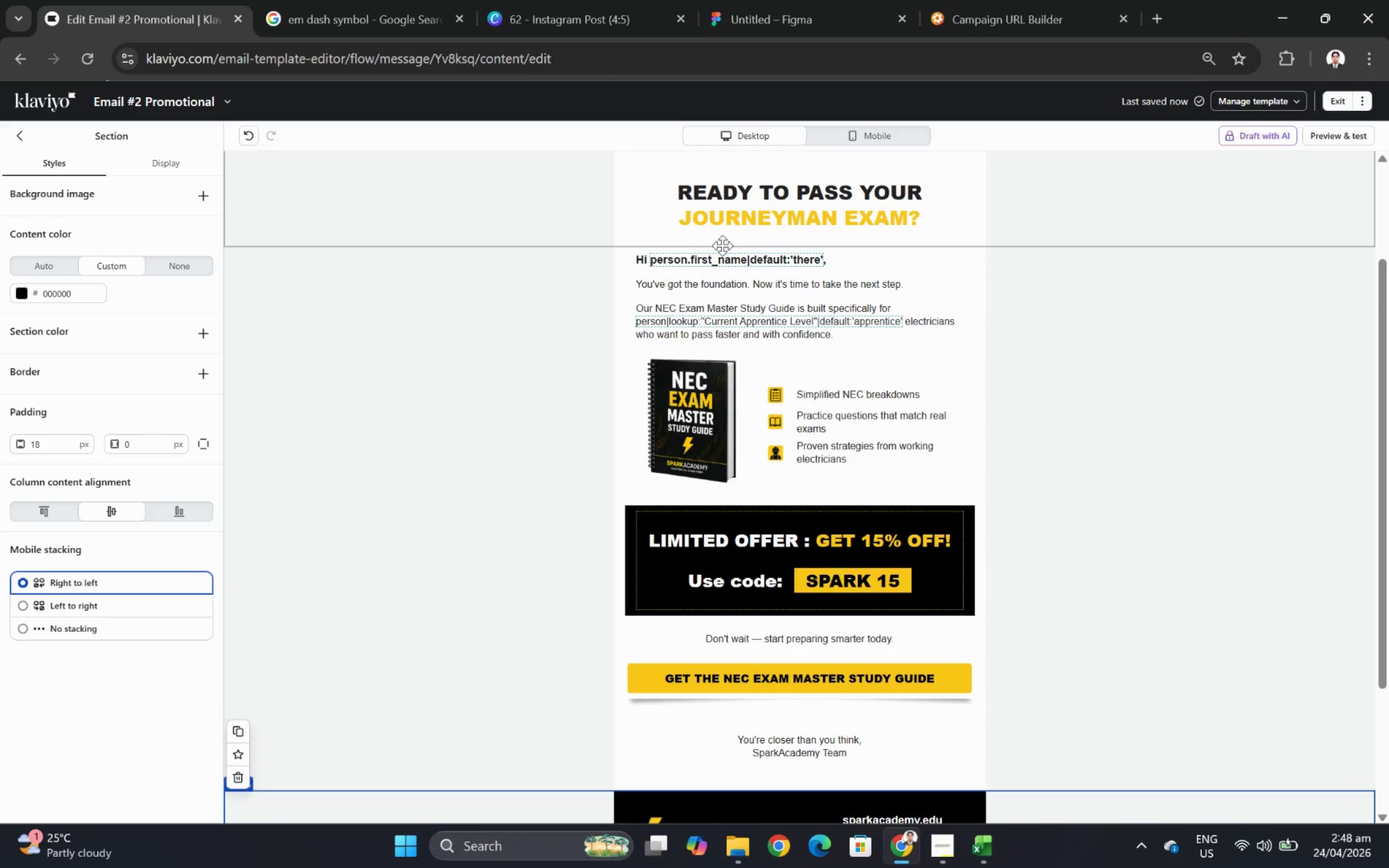 
left_click([1138, 530])
 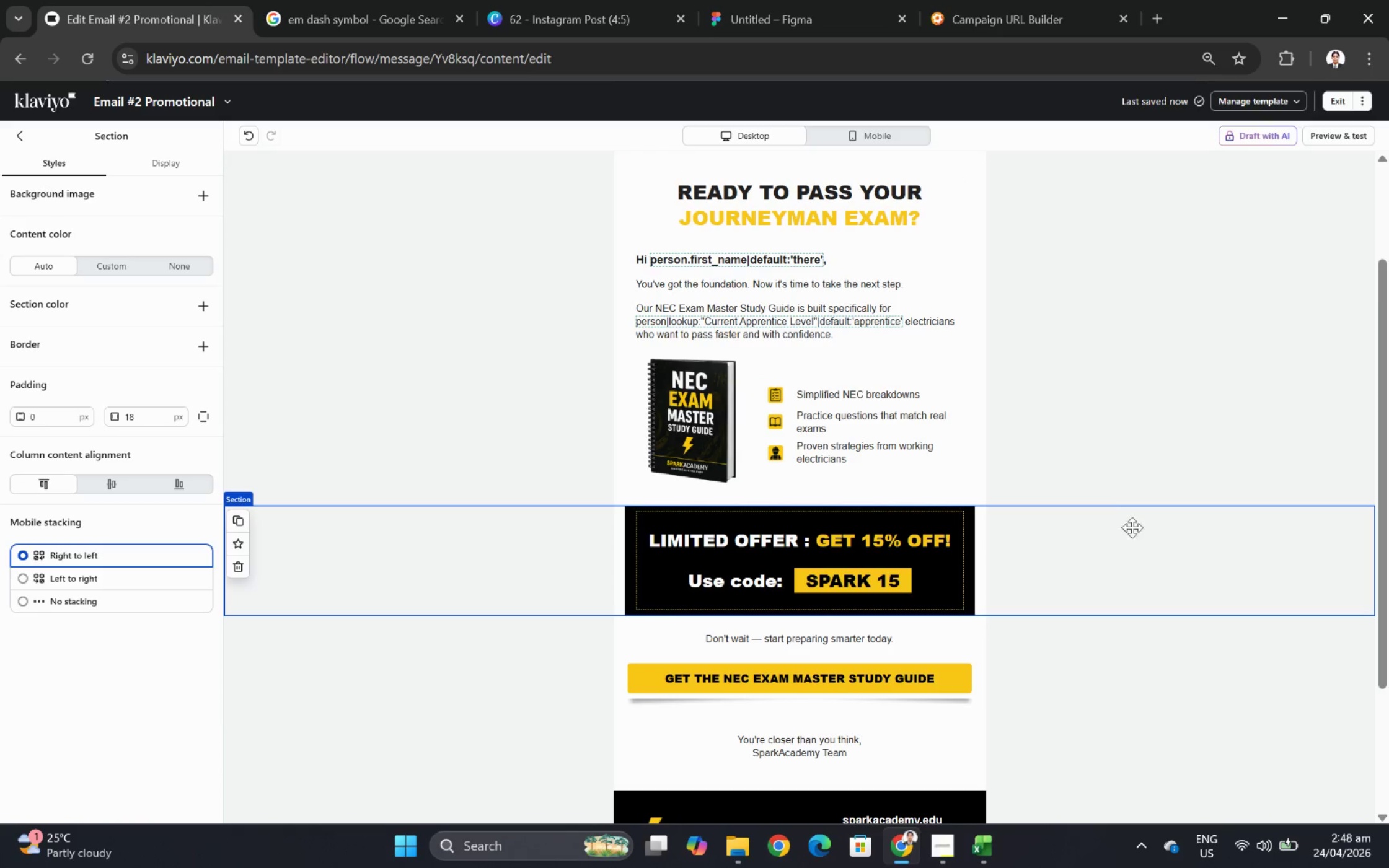 
hold_key(key=ControlLeft, duration=0.47)
 